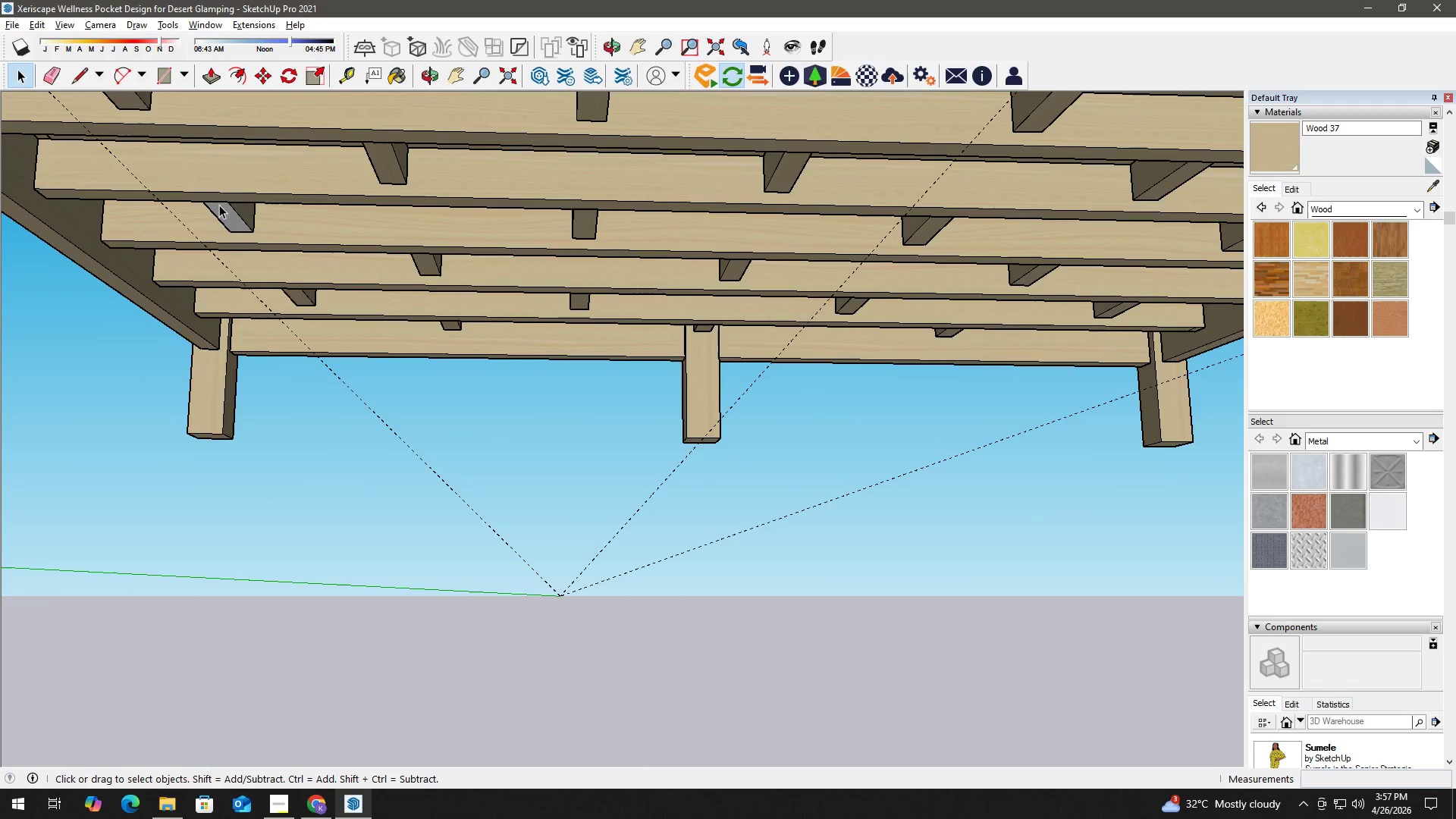 
double_click([219, 205])
 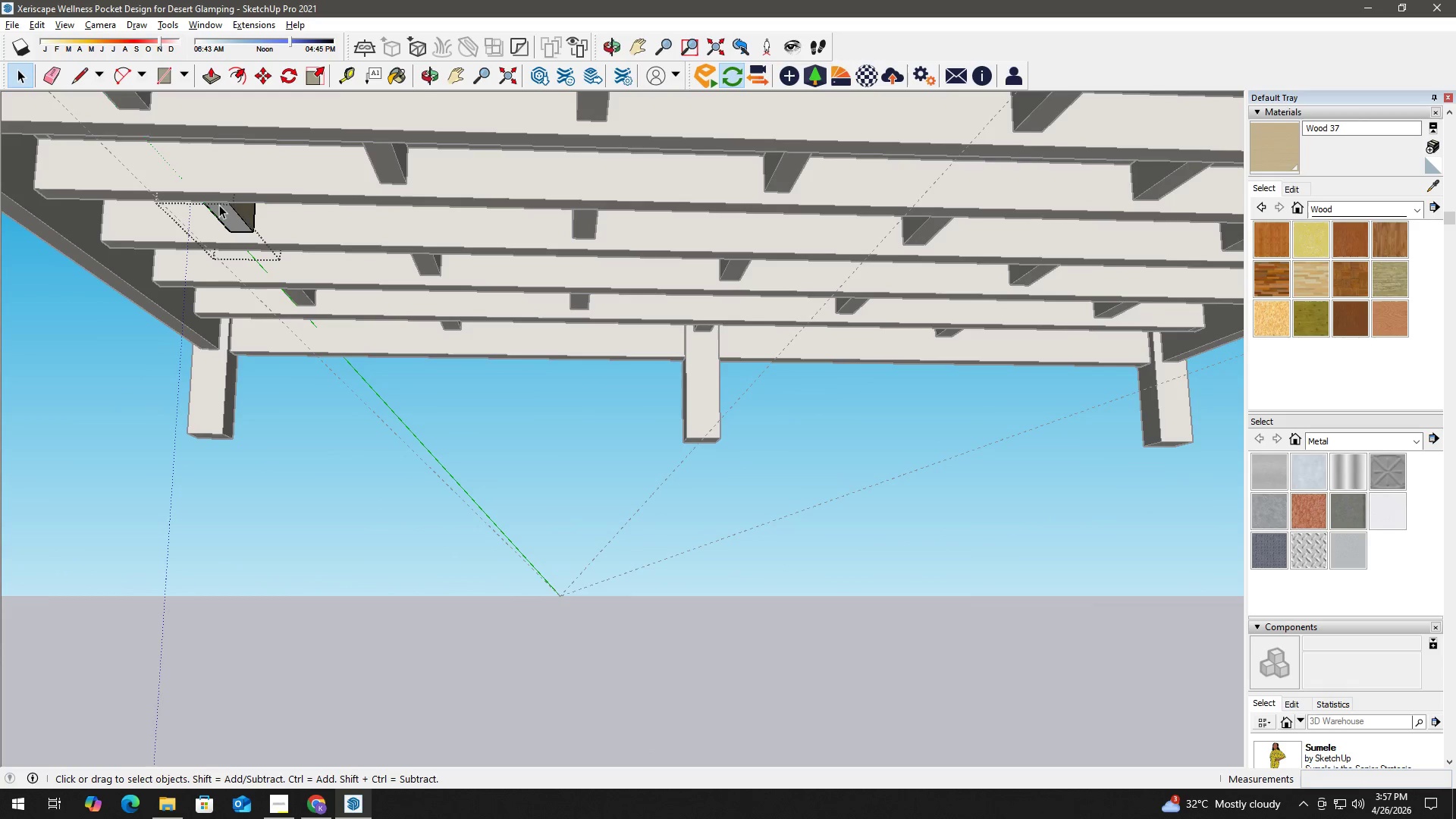 
scroll: coordinate [204, 221], scroll_direction: down, amount: 5.0
 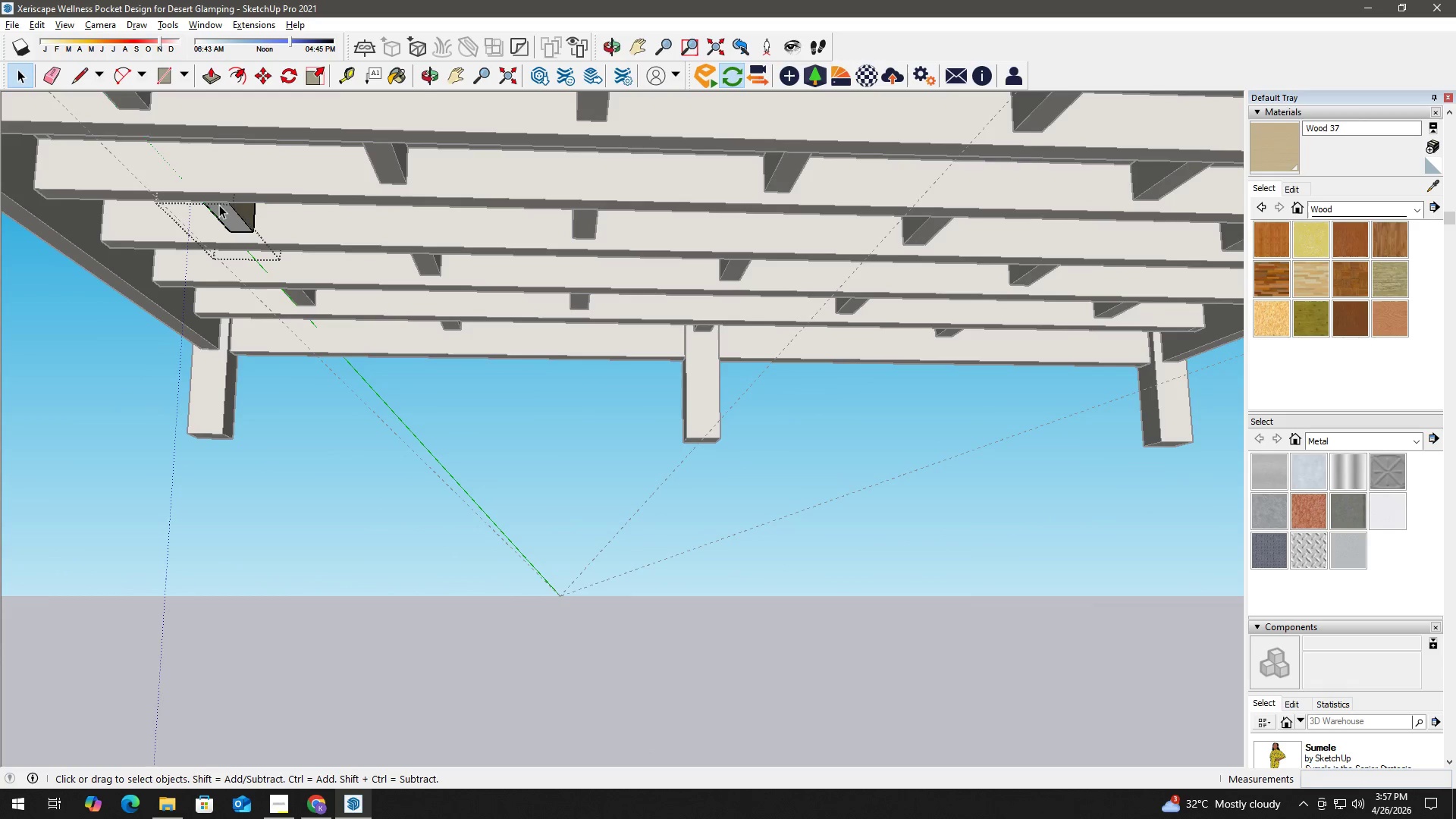 
triple_click([219, 205])
 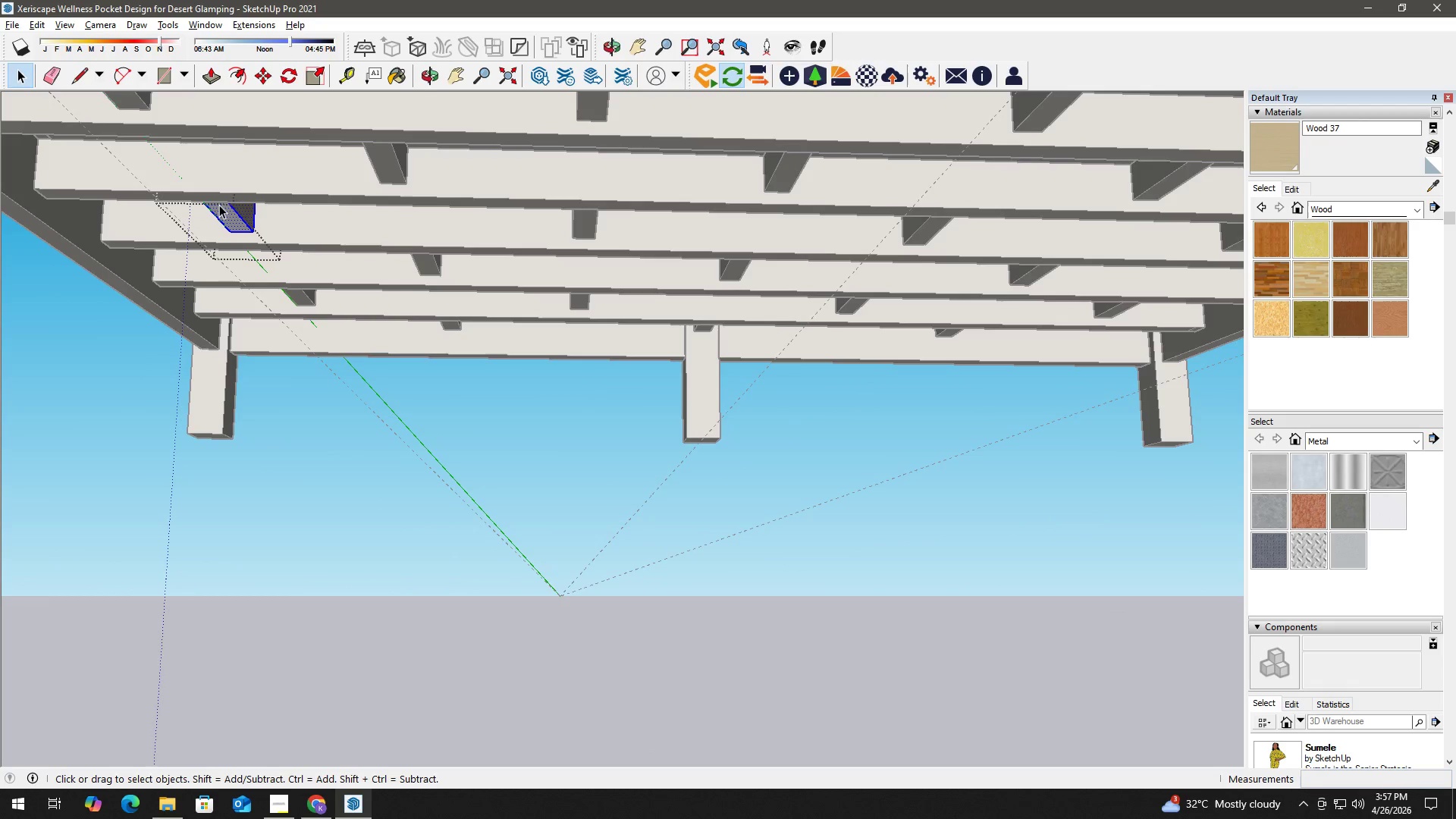 
triple_click([219, 205])
 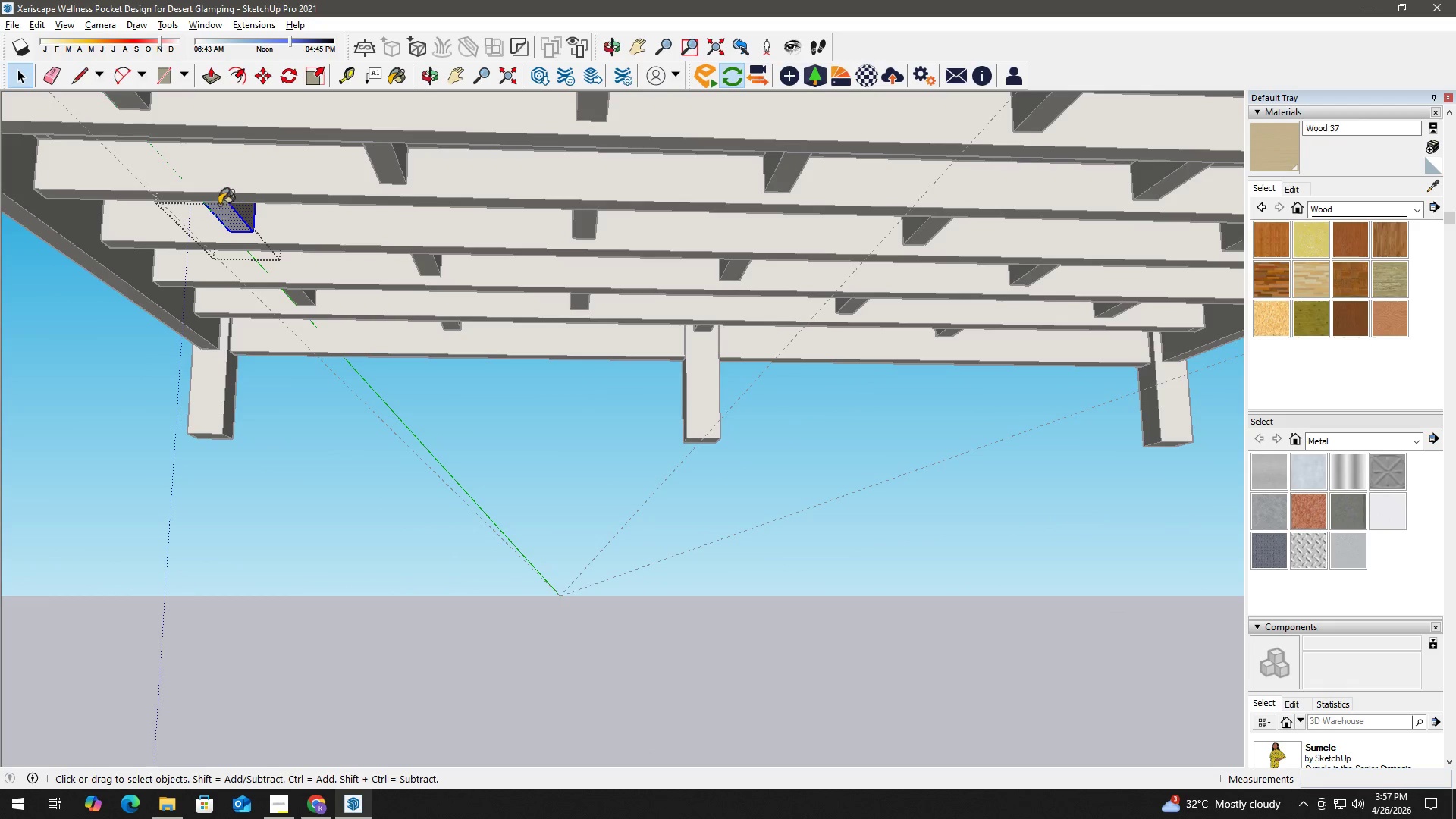 
key(B)
 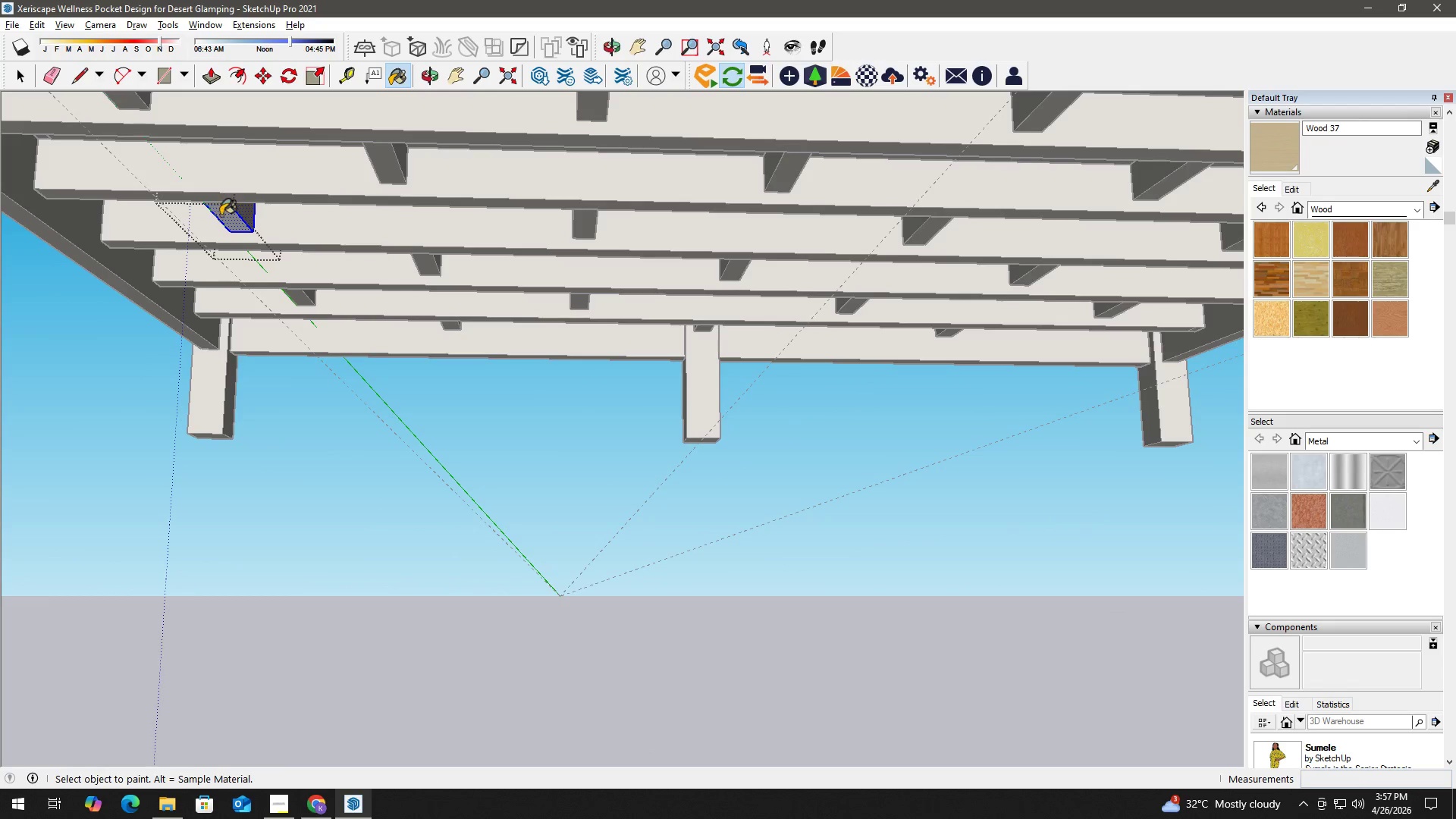 
triple_click([221, 216])
 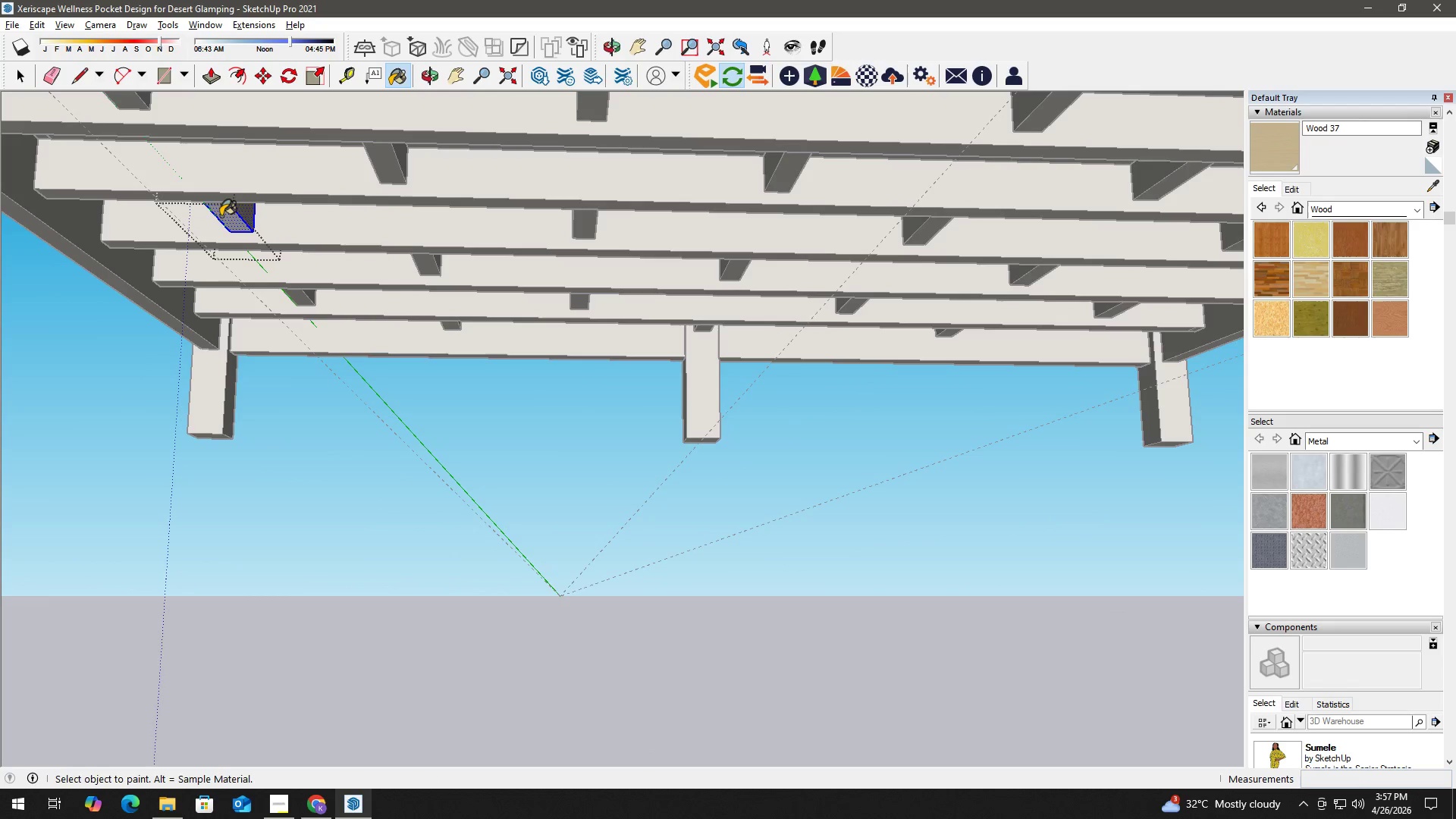 
triple_click([221, 216])
 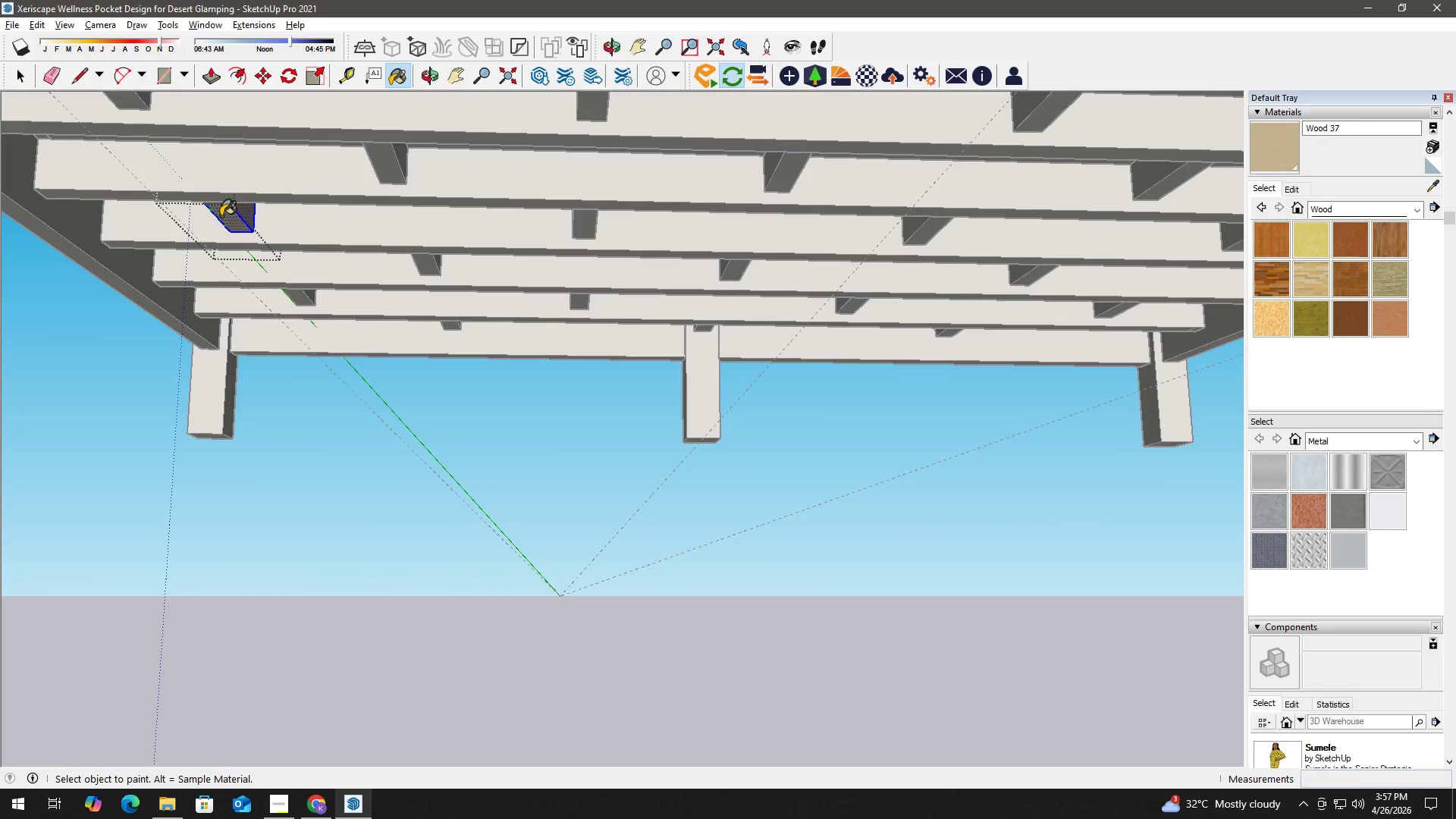 
triple_click([221, 216])
 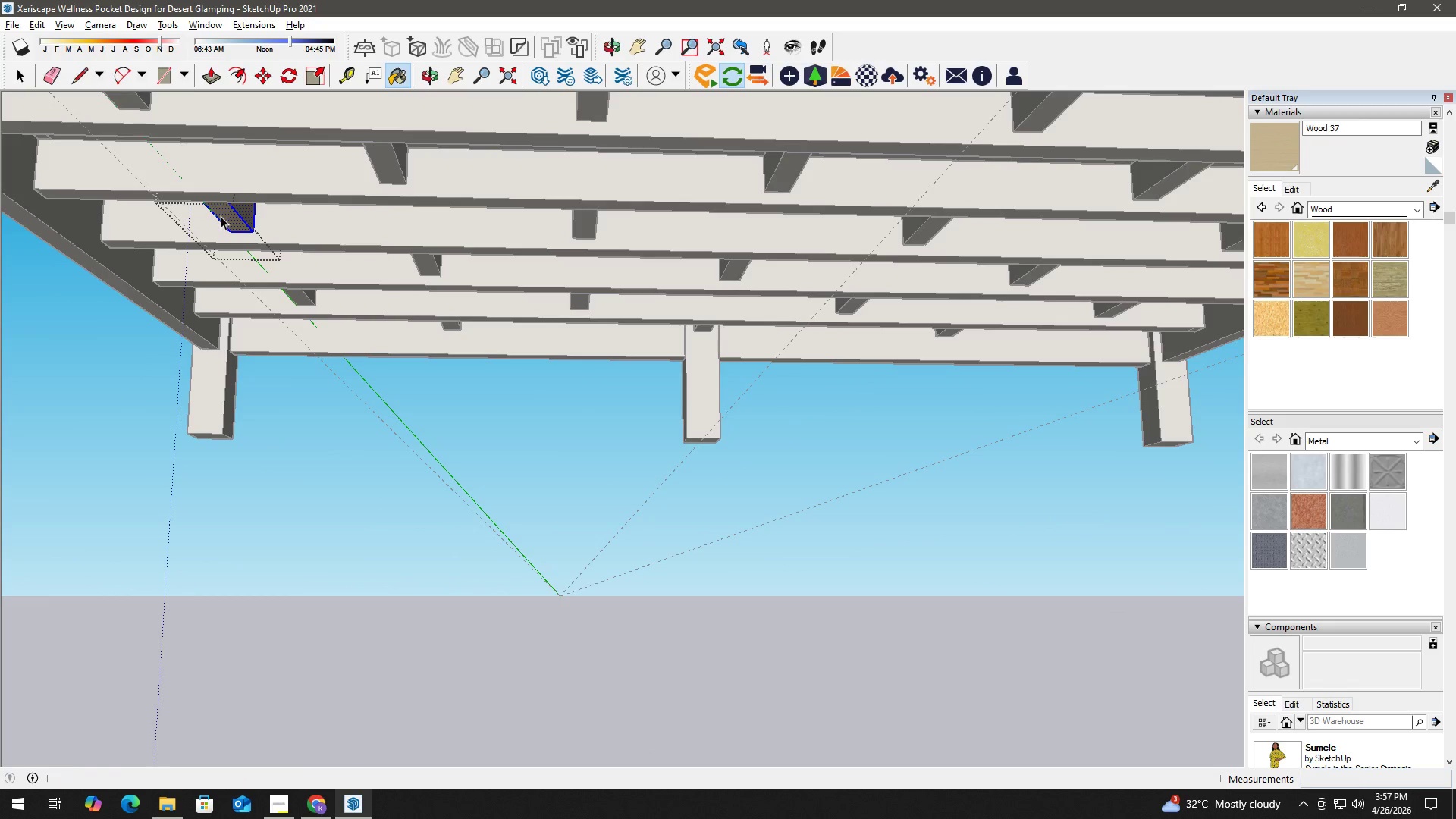 
key(Space)
 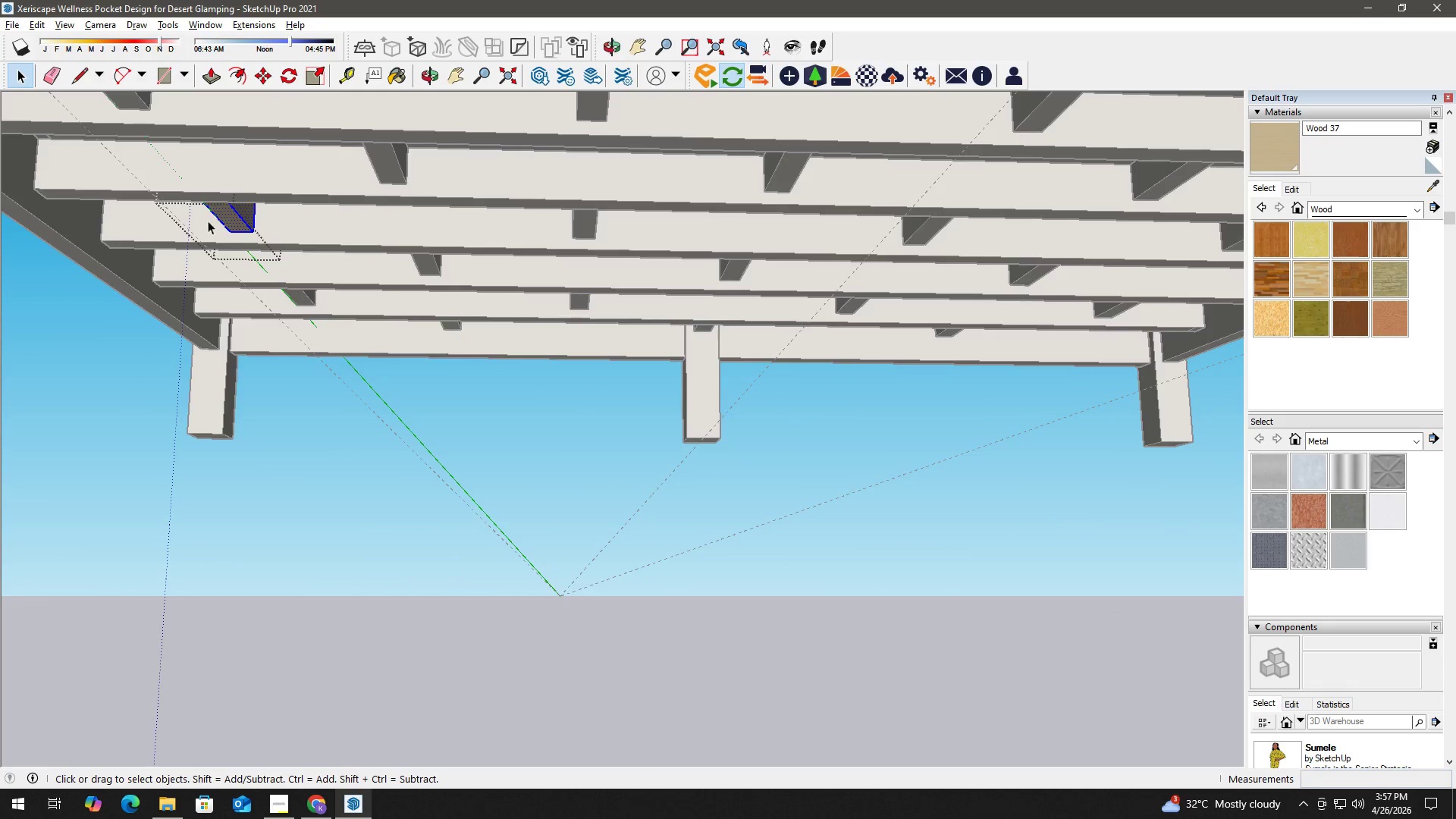 
key(Escape)
 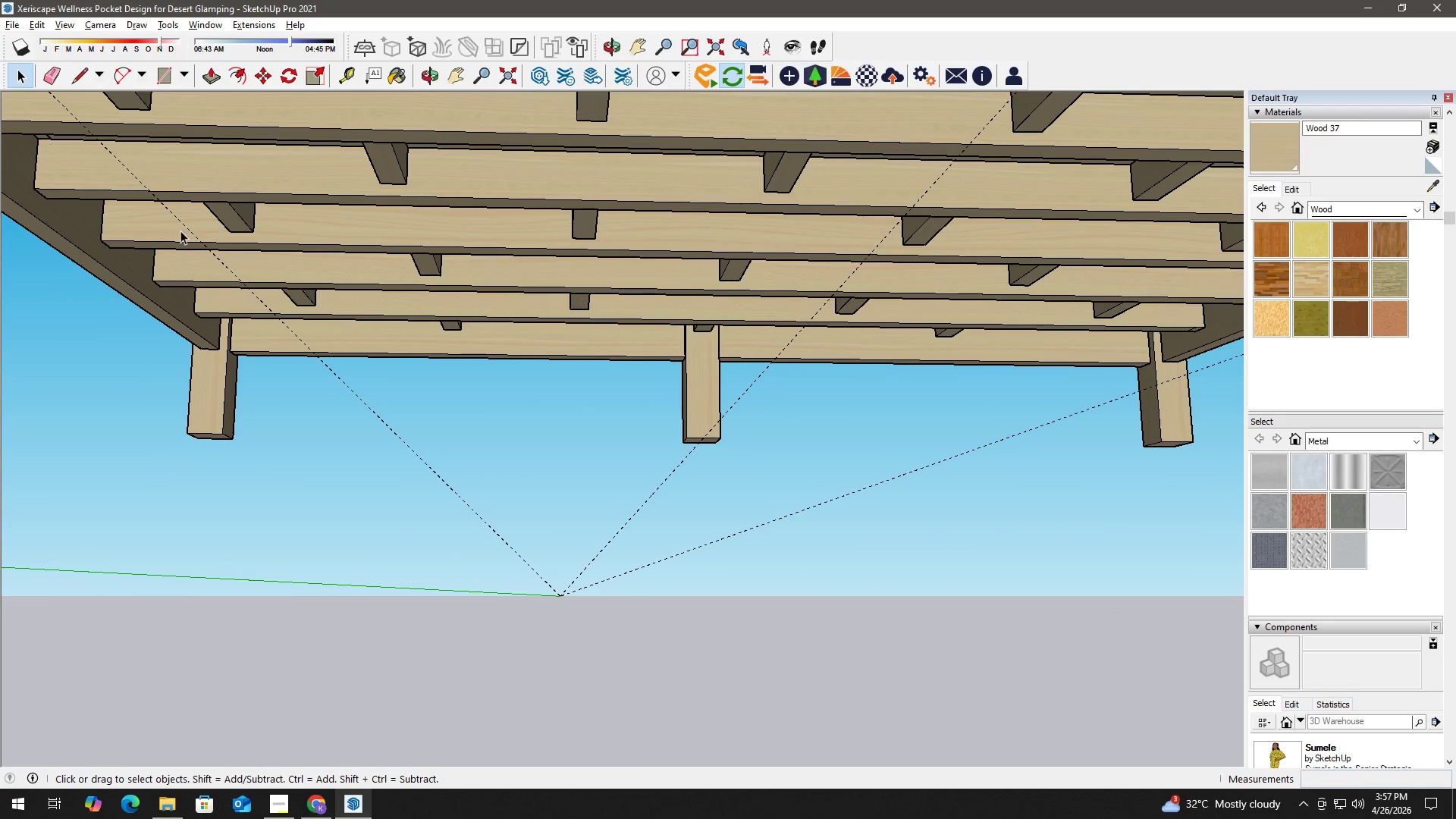 
key(E)
 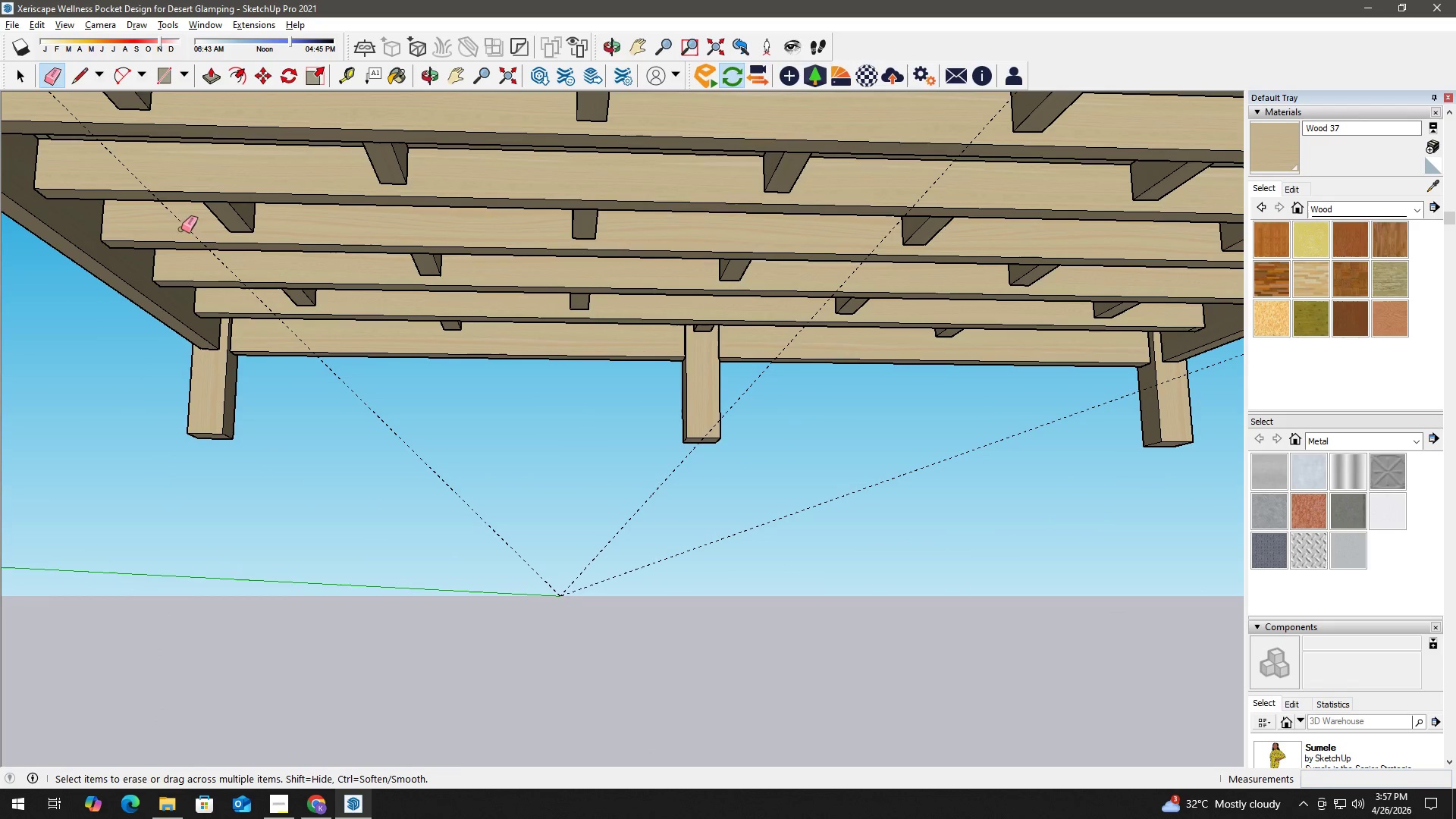 
left_click_drag(start_coordinate=[183, 226], to_coordinate=[191, 223])
 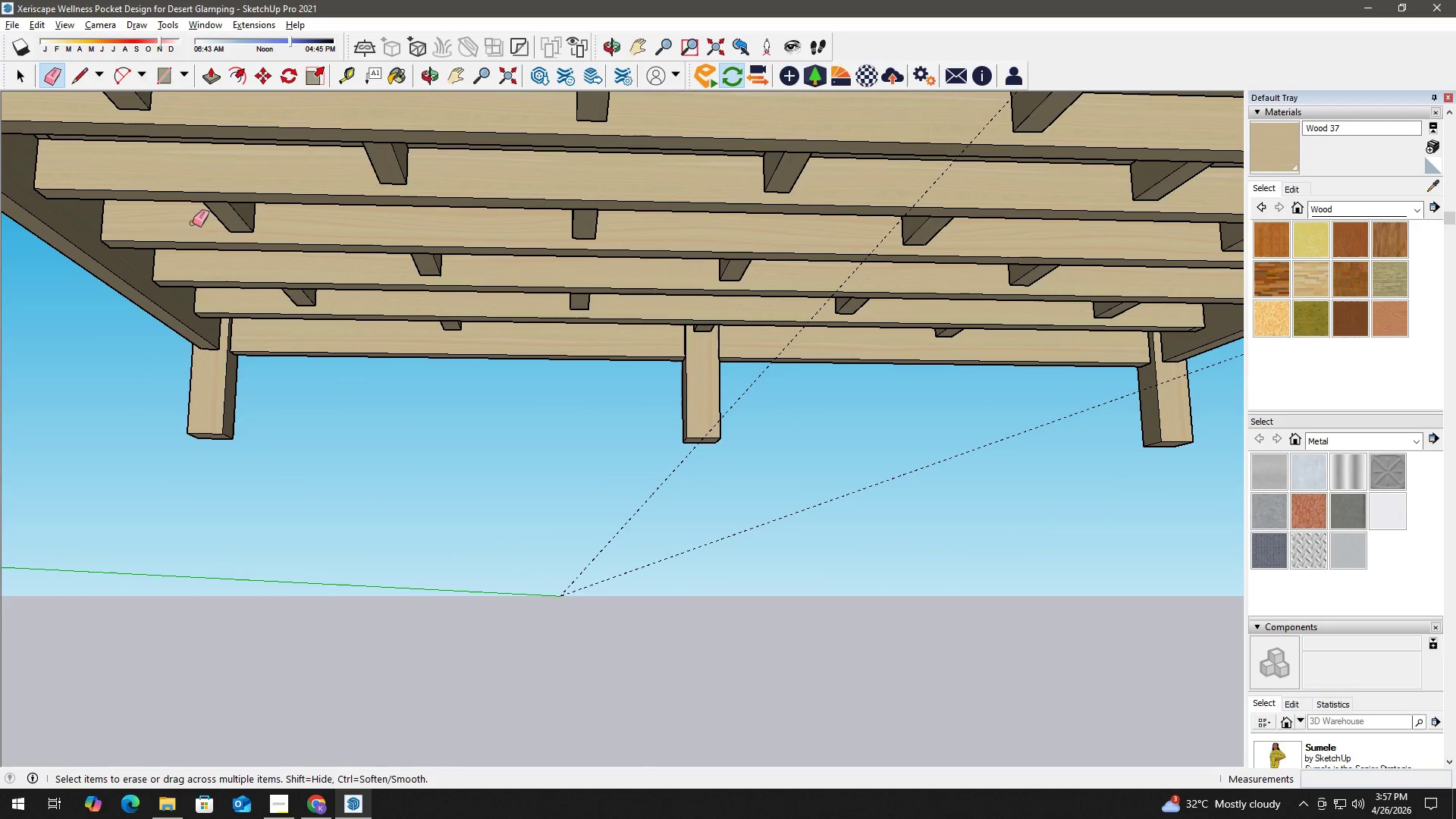 
key(Space)
 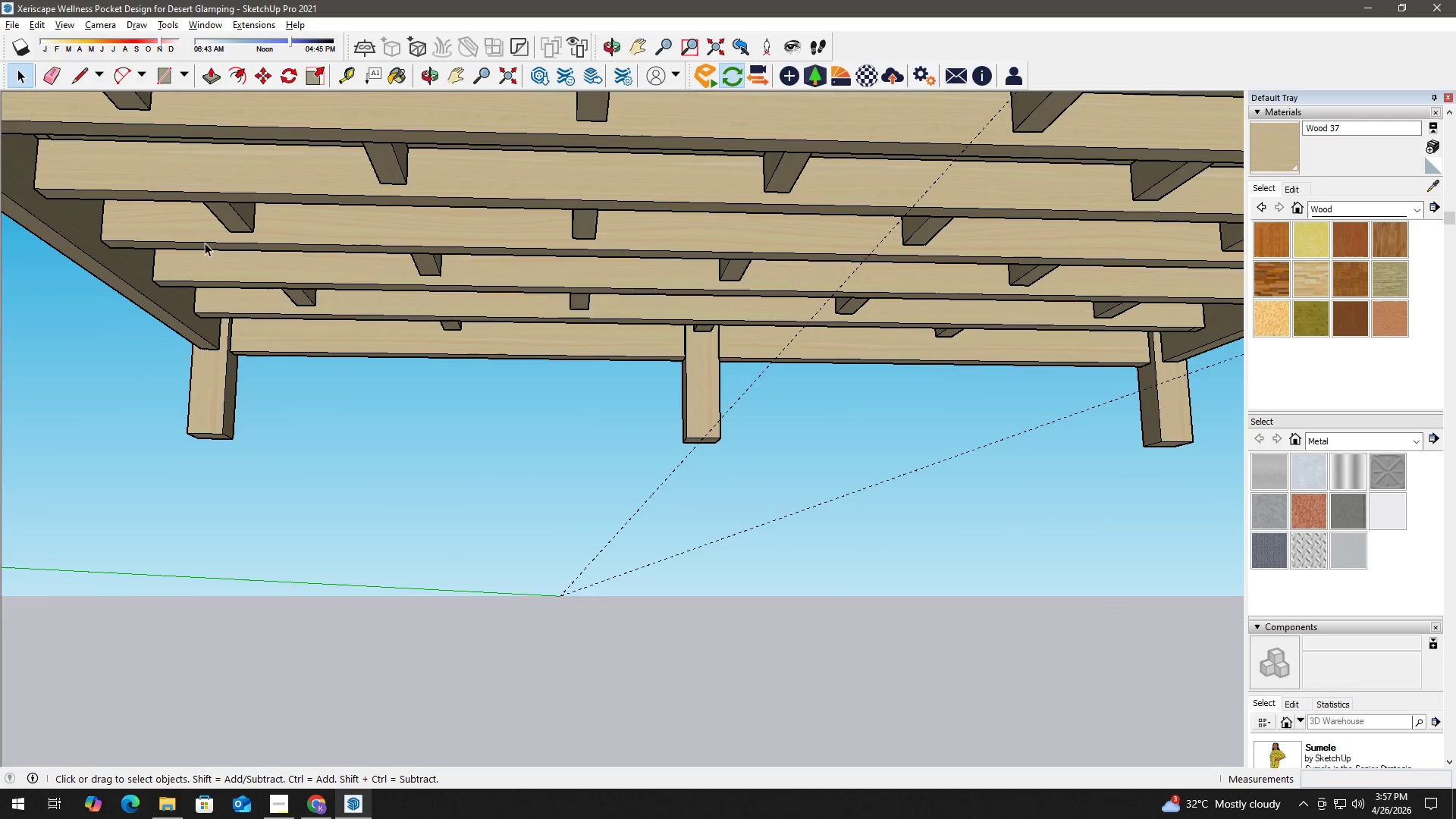 
scroll: coordinate [394, 270], scroll_direction: down, amount: 14.0
 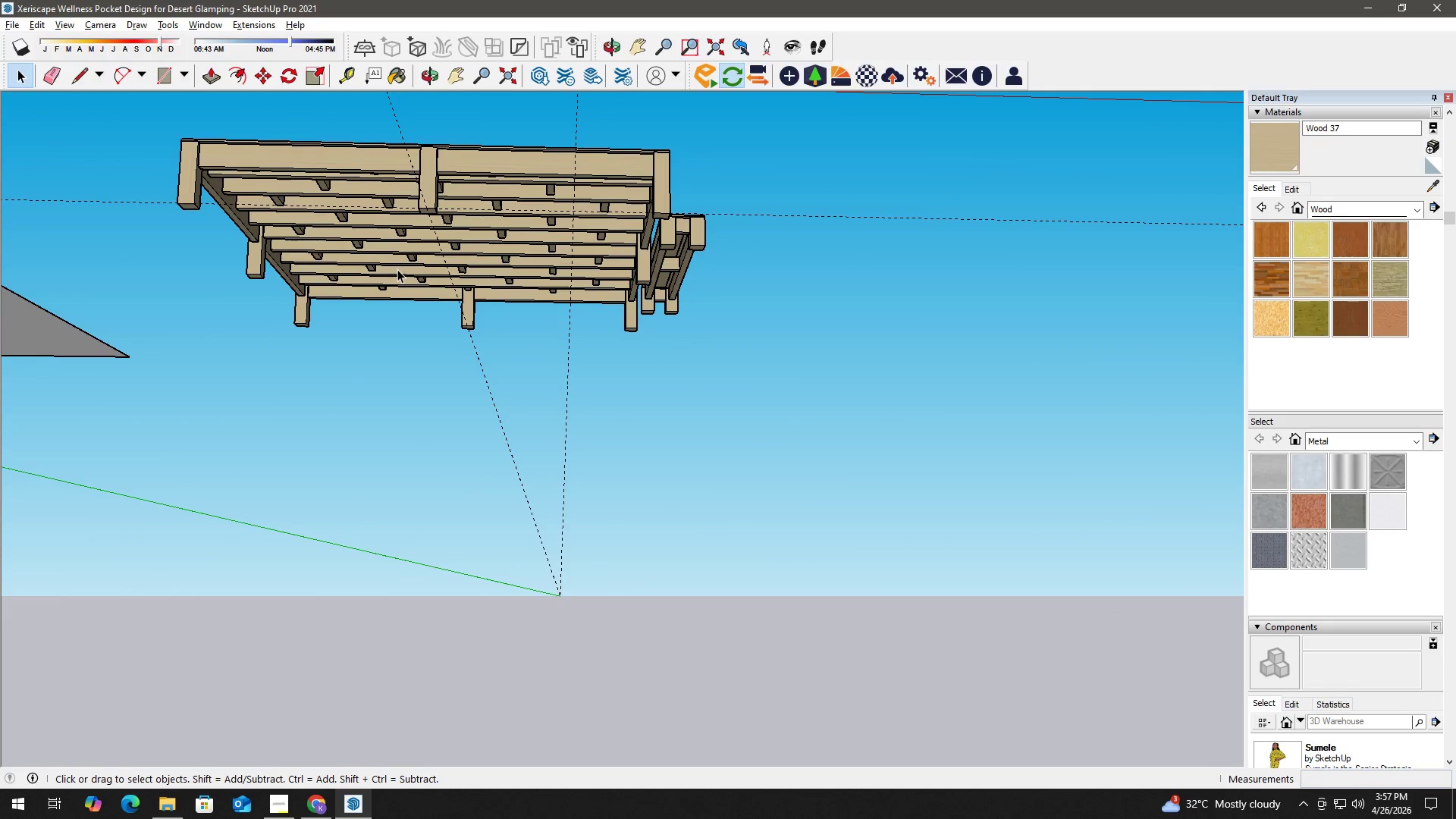 
key(H)
 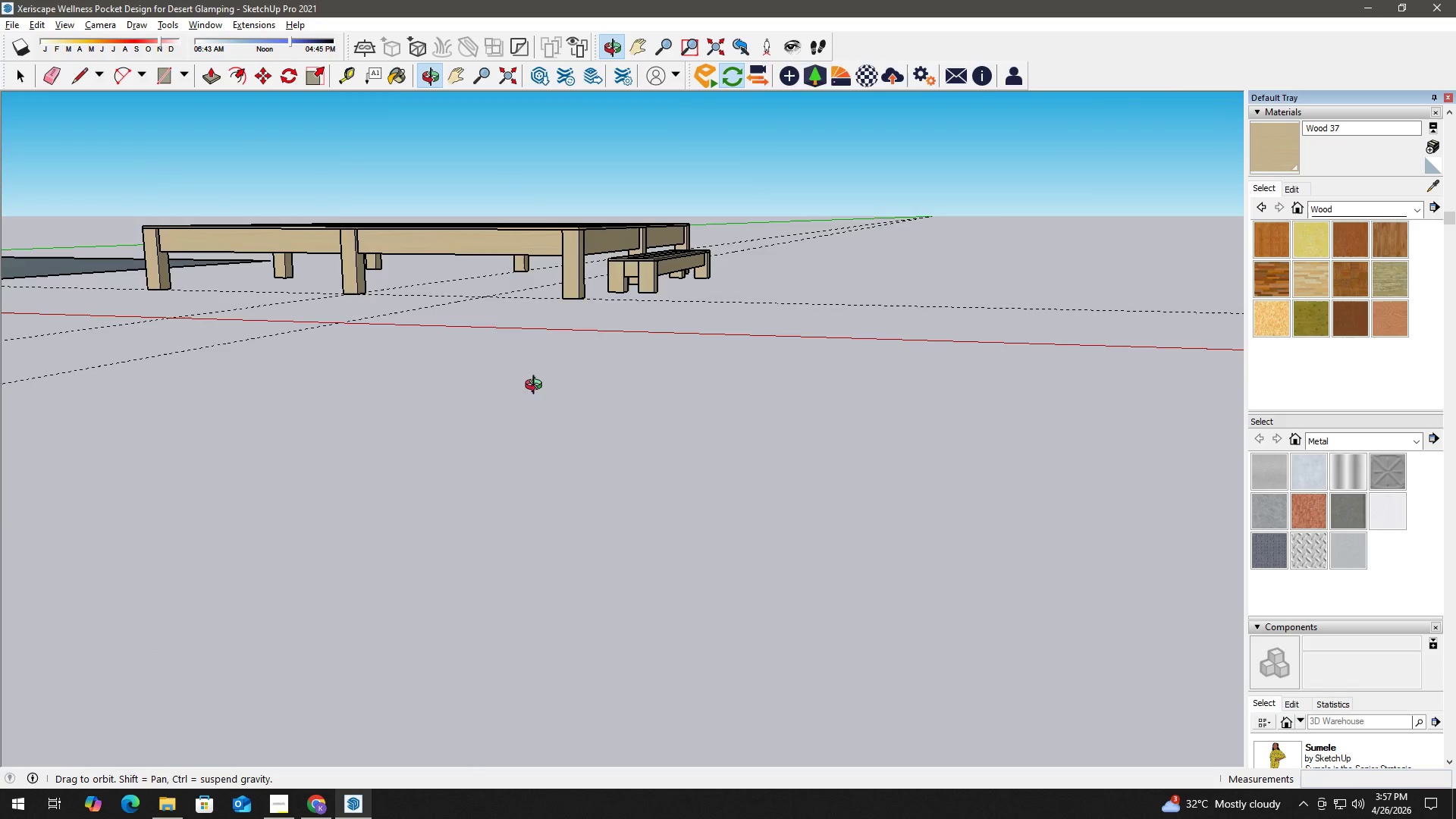 
key(Space)
 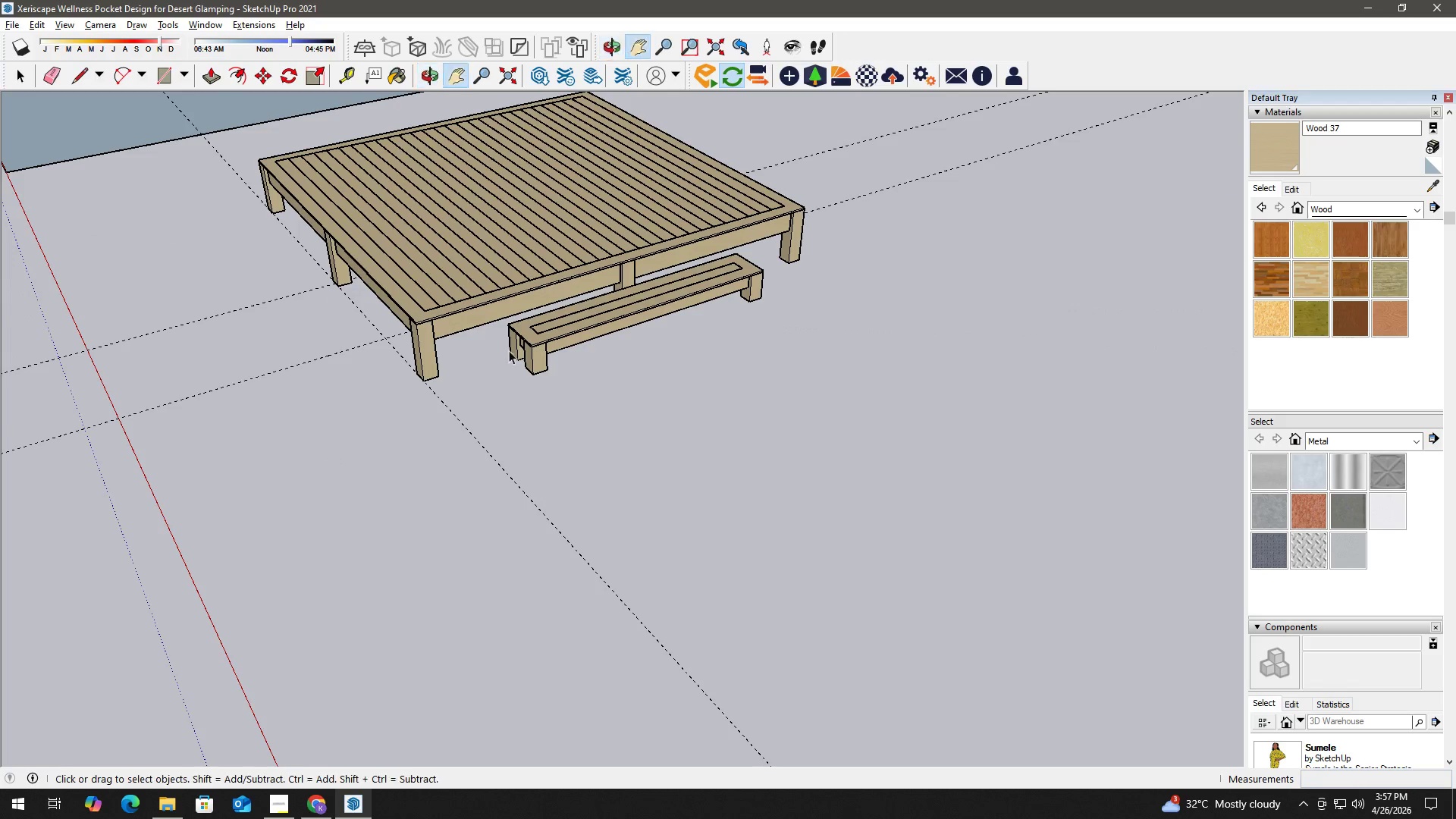 
left_click([579, 301])
 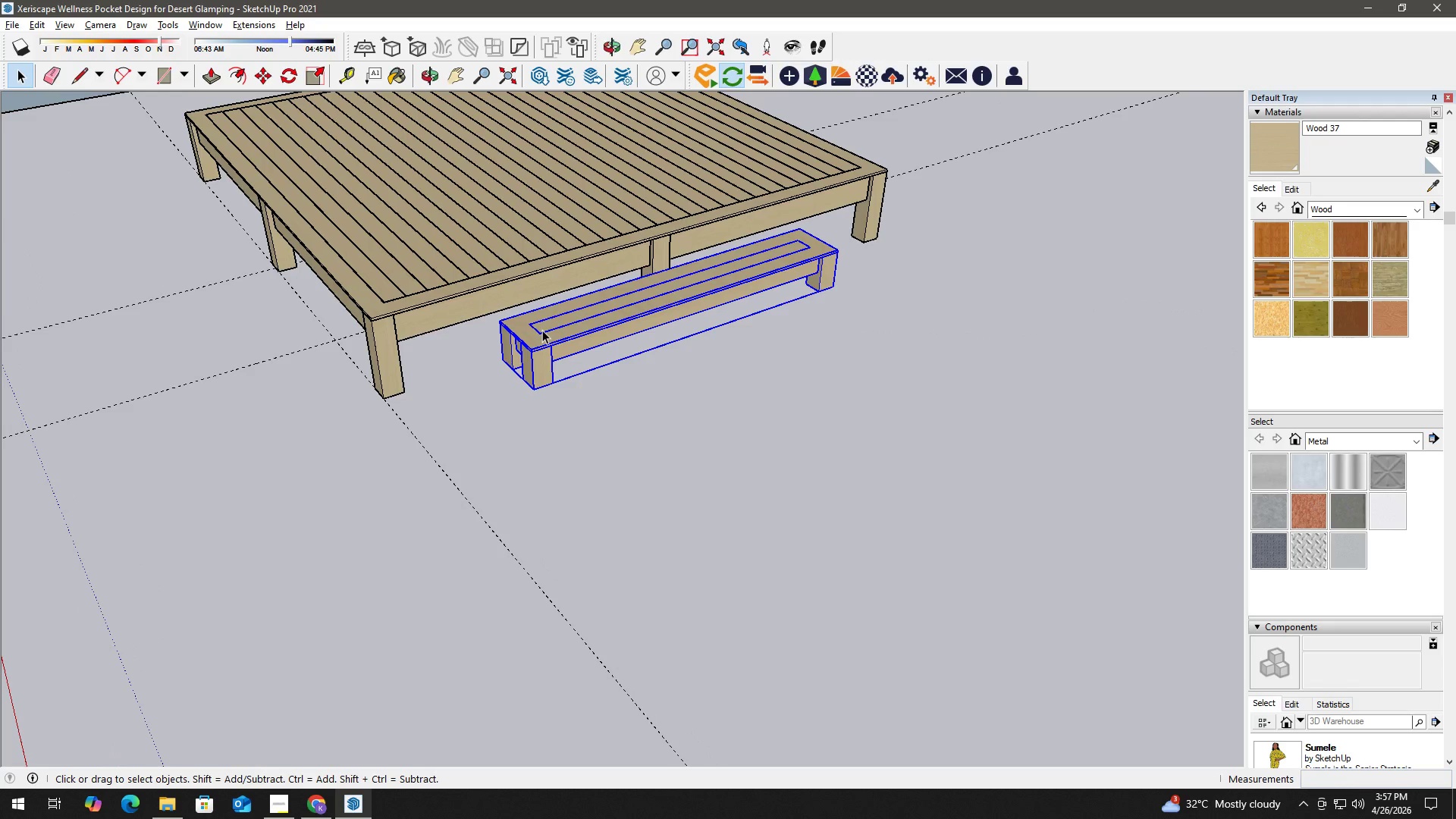 
scroll: coordinate [537, 330], scroll_direction: up, amount: 3.0
 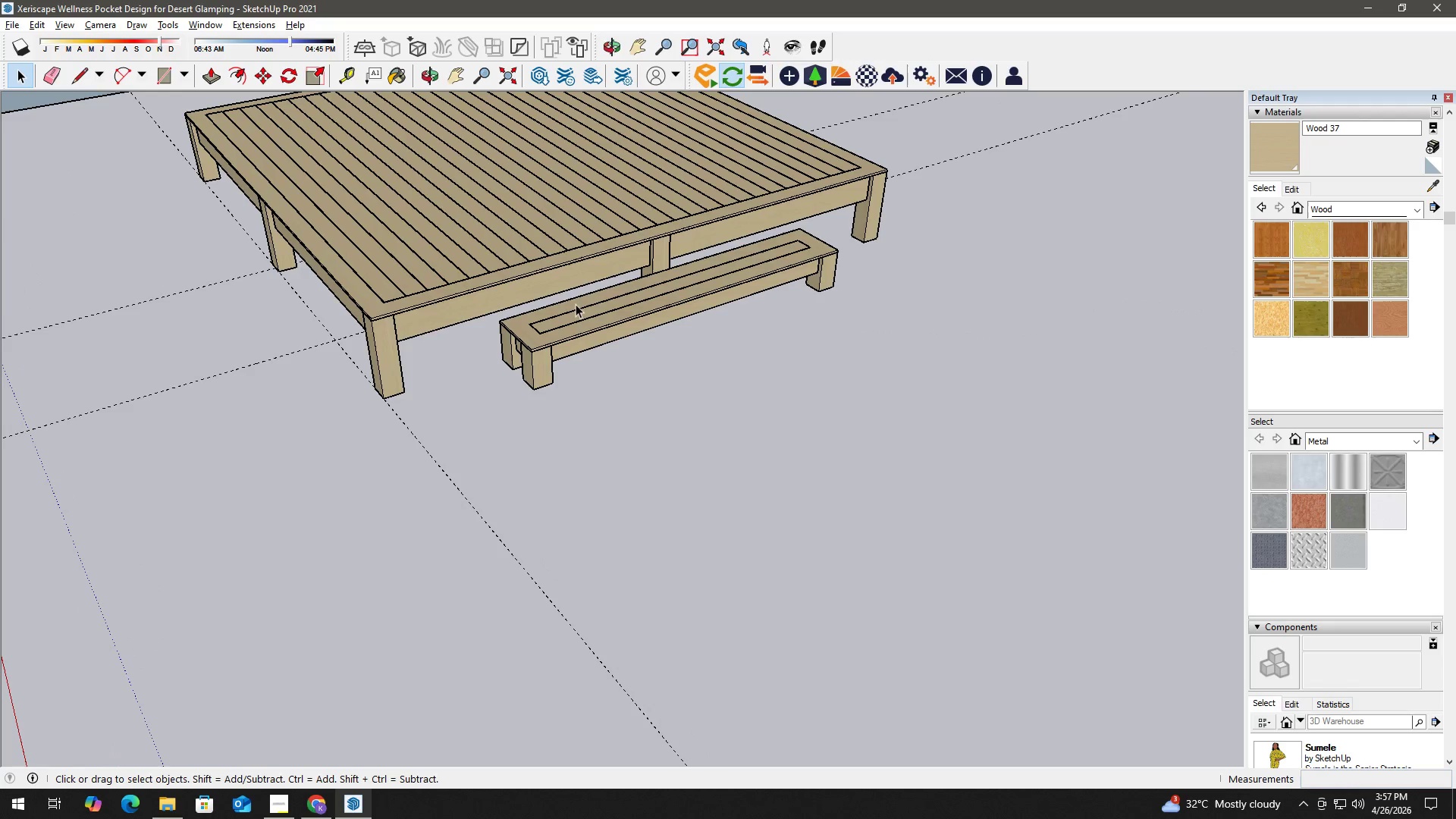 
key(M)
 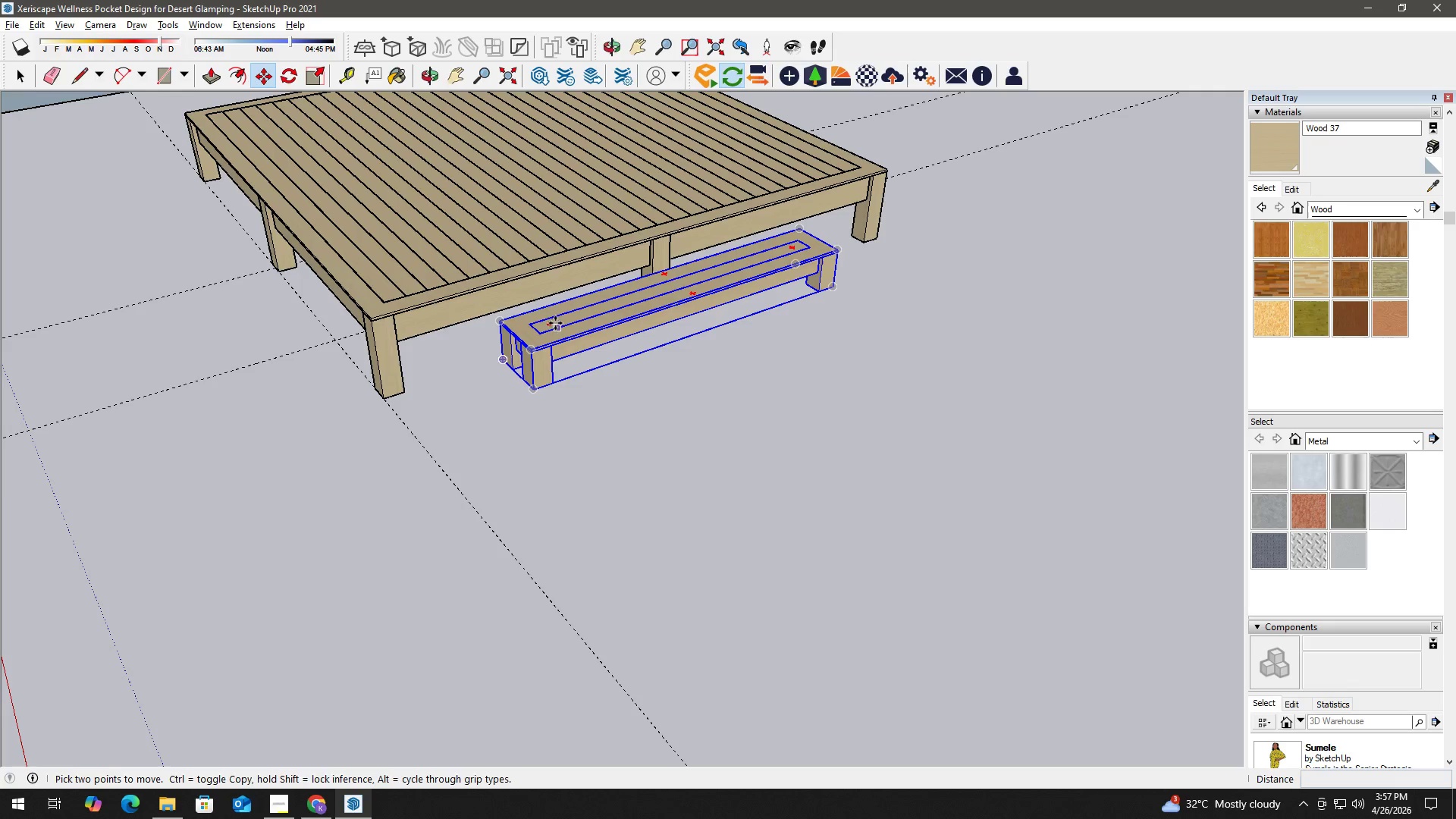 
left_click_drag(start_coordinate=[553, 324], to_coordinate=[548, 328])
 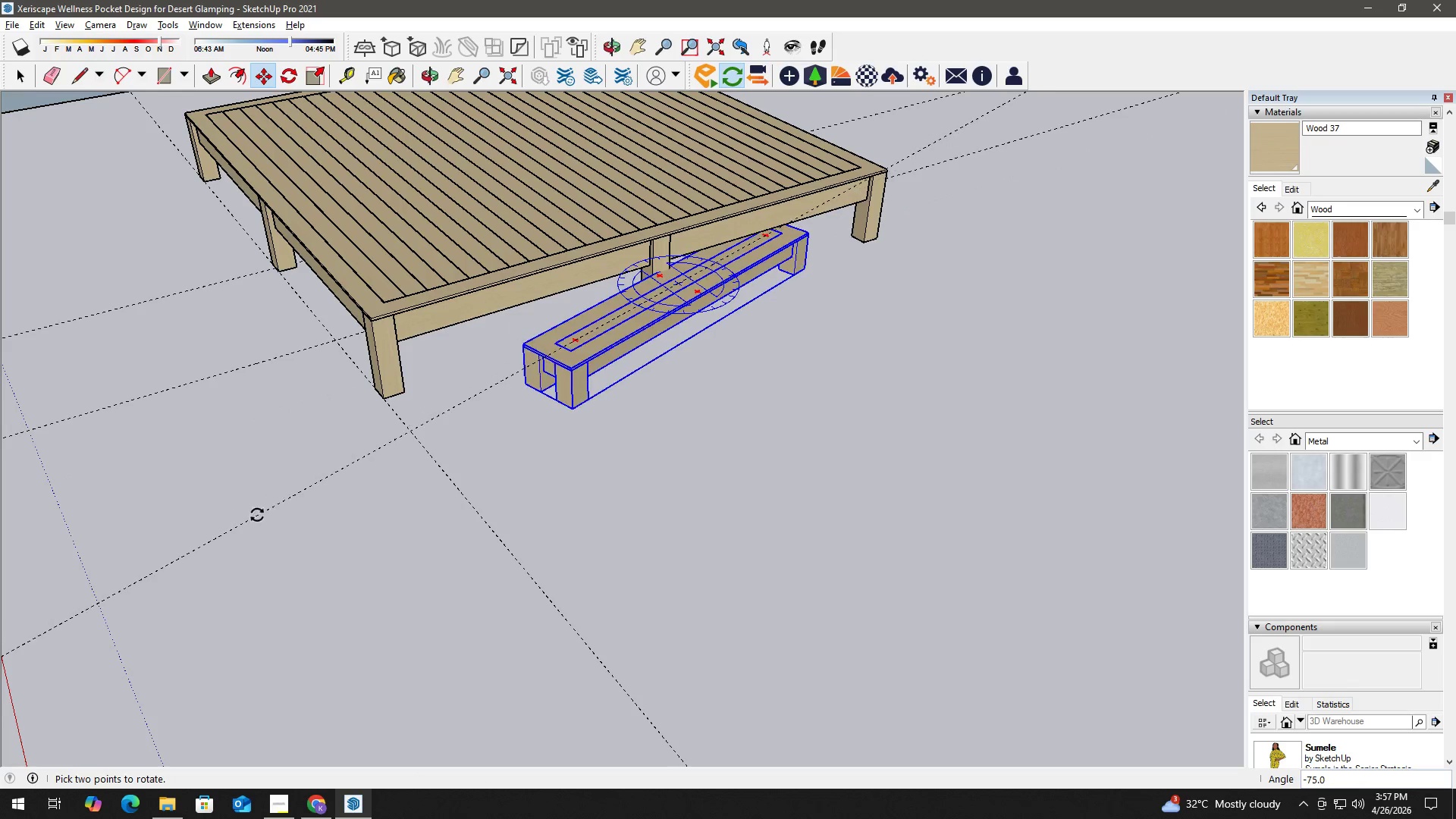 
scroll: coordinate [275, 504], scroll_direction: down, amount: 1.0
 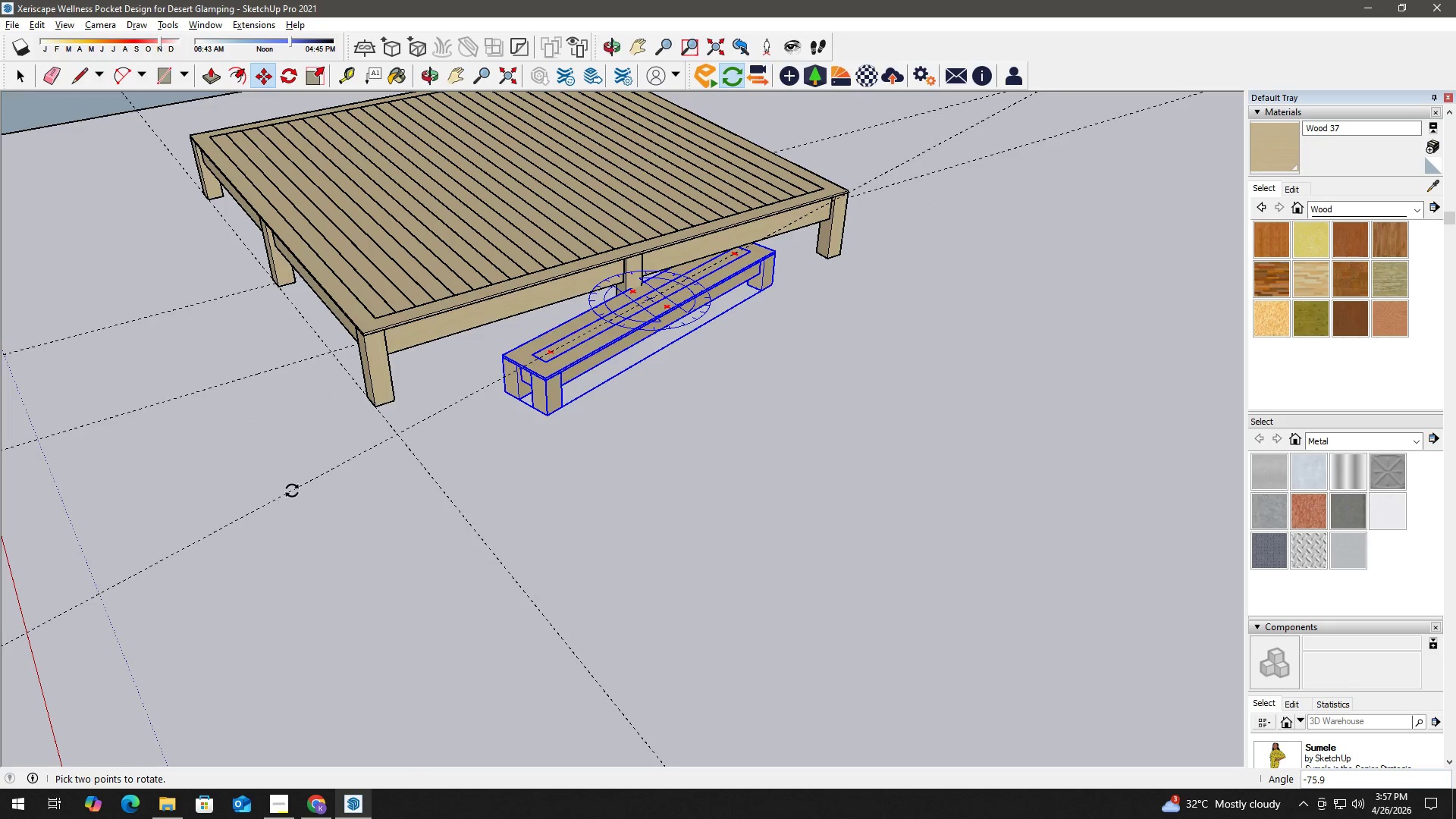 
key(Space)
 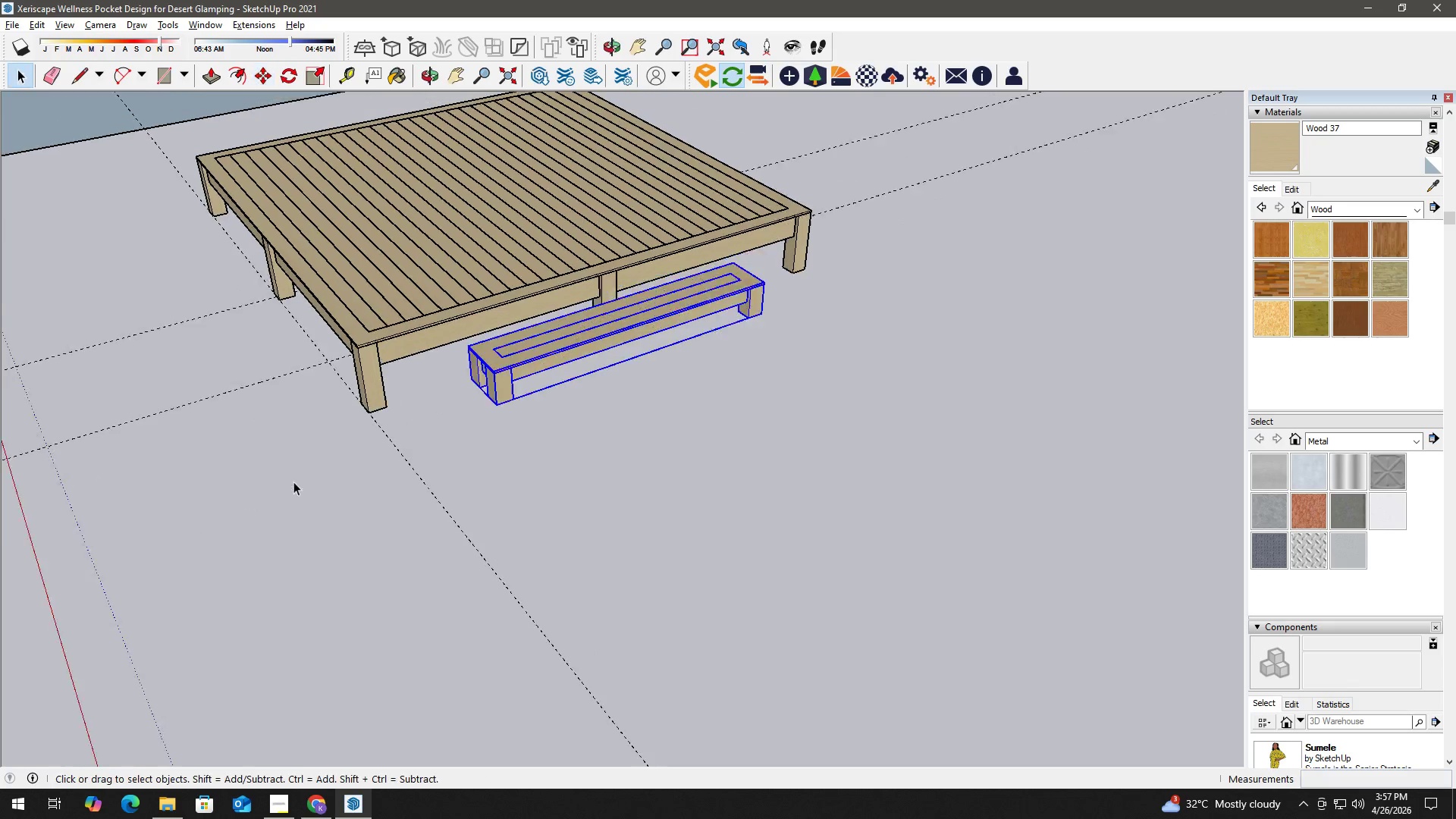 
scroll: coordinate [293, 479], scroll_direction: down, amount: 3.0
 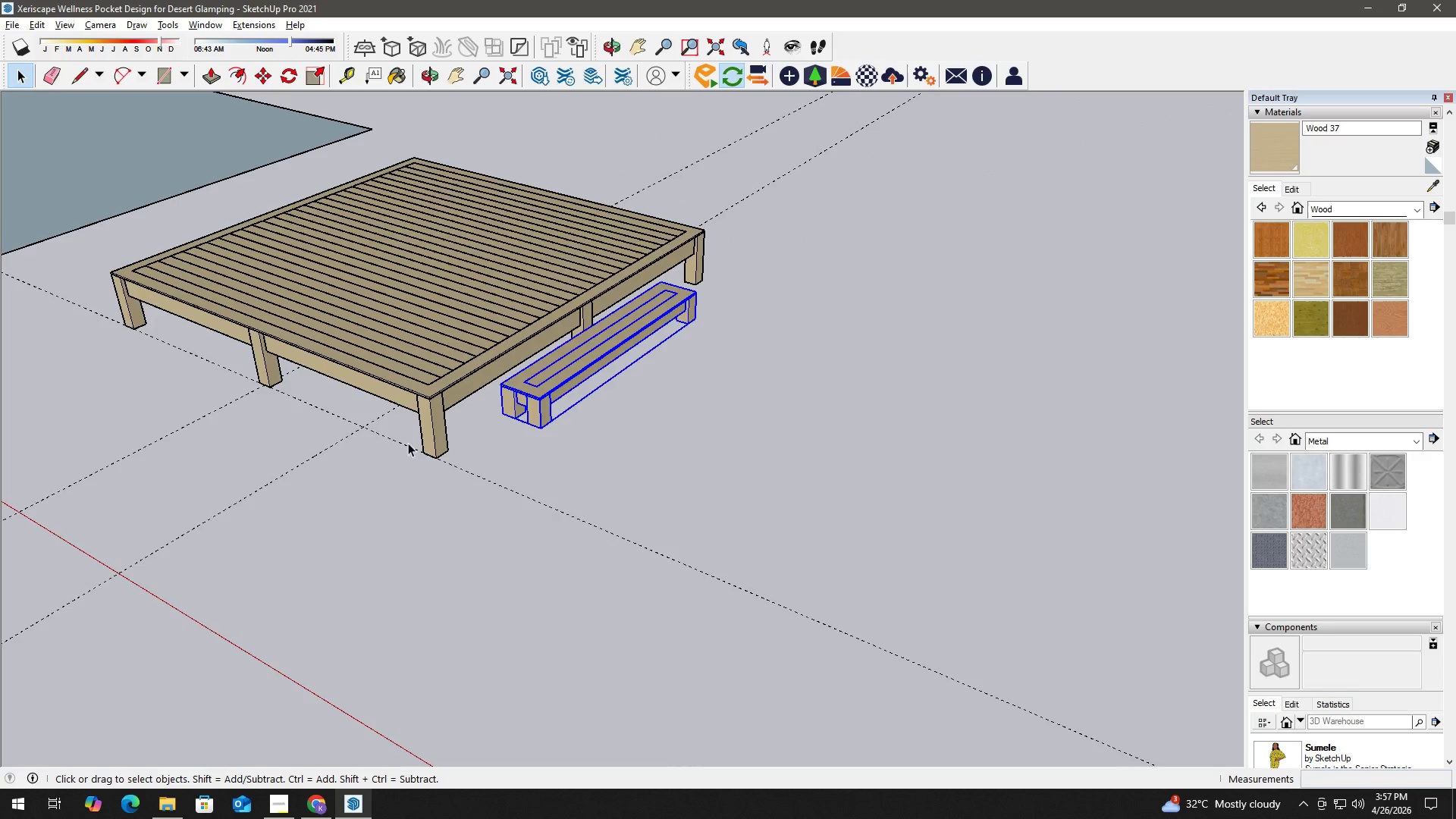 
key(T)
 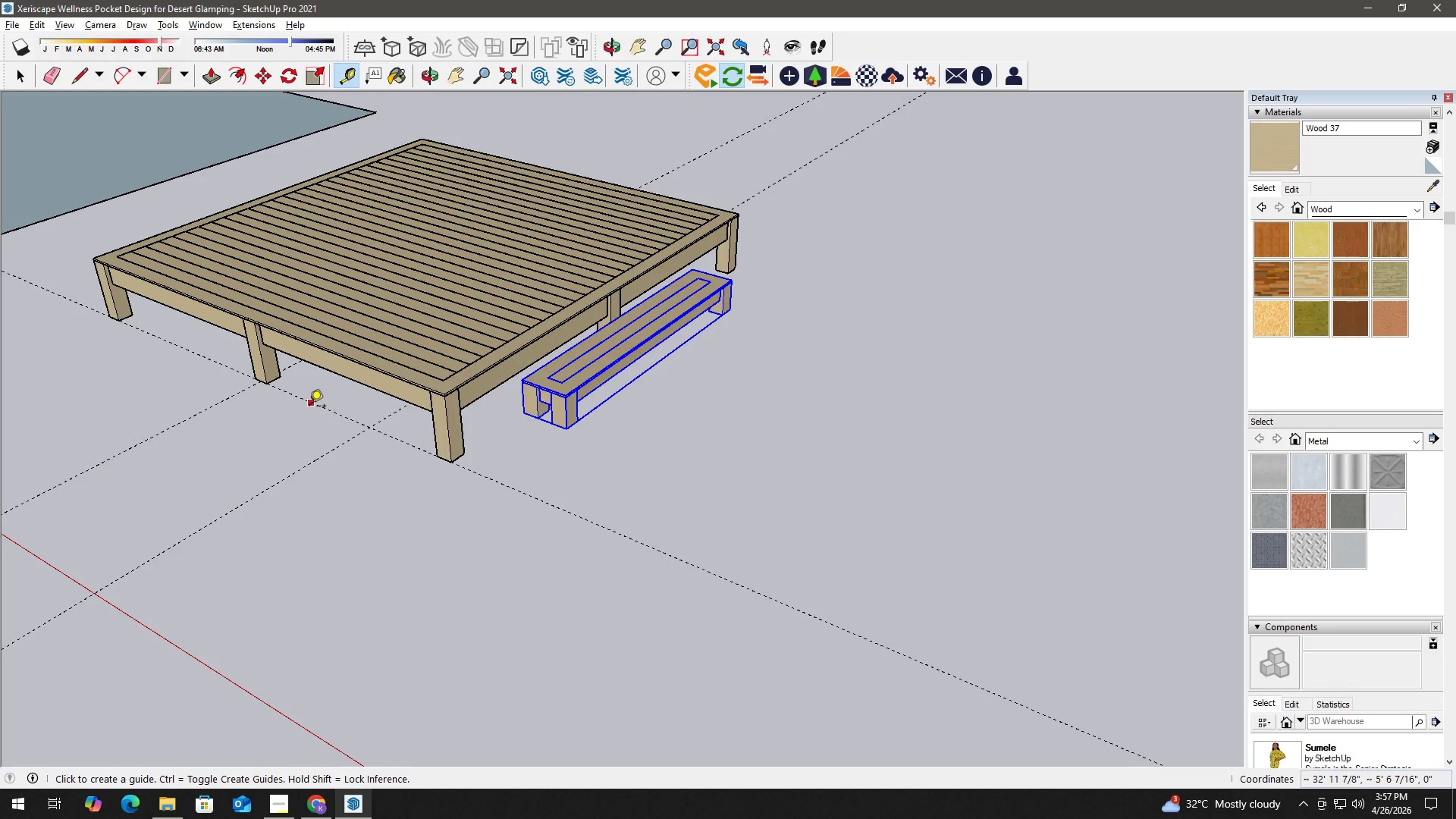 
scroll: coordinate [301, 422], scroll_direction: up, amount: 1.0
 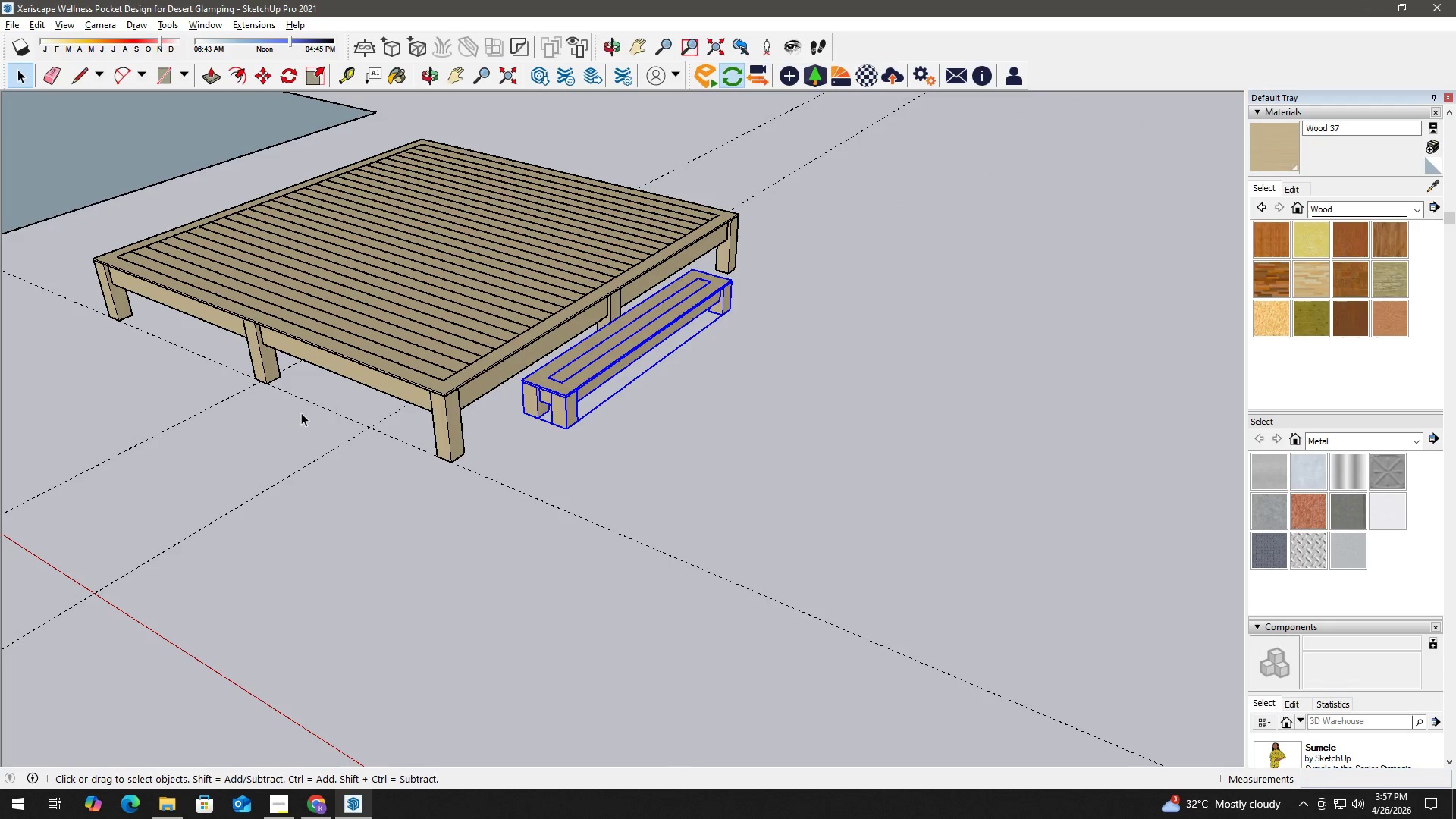 
left_click([309, 407])
 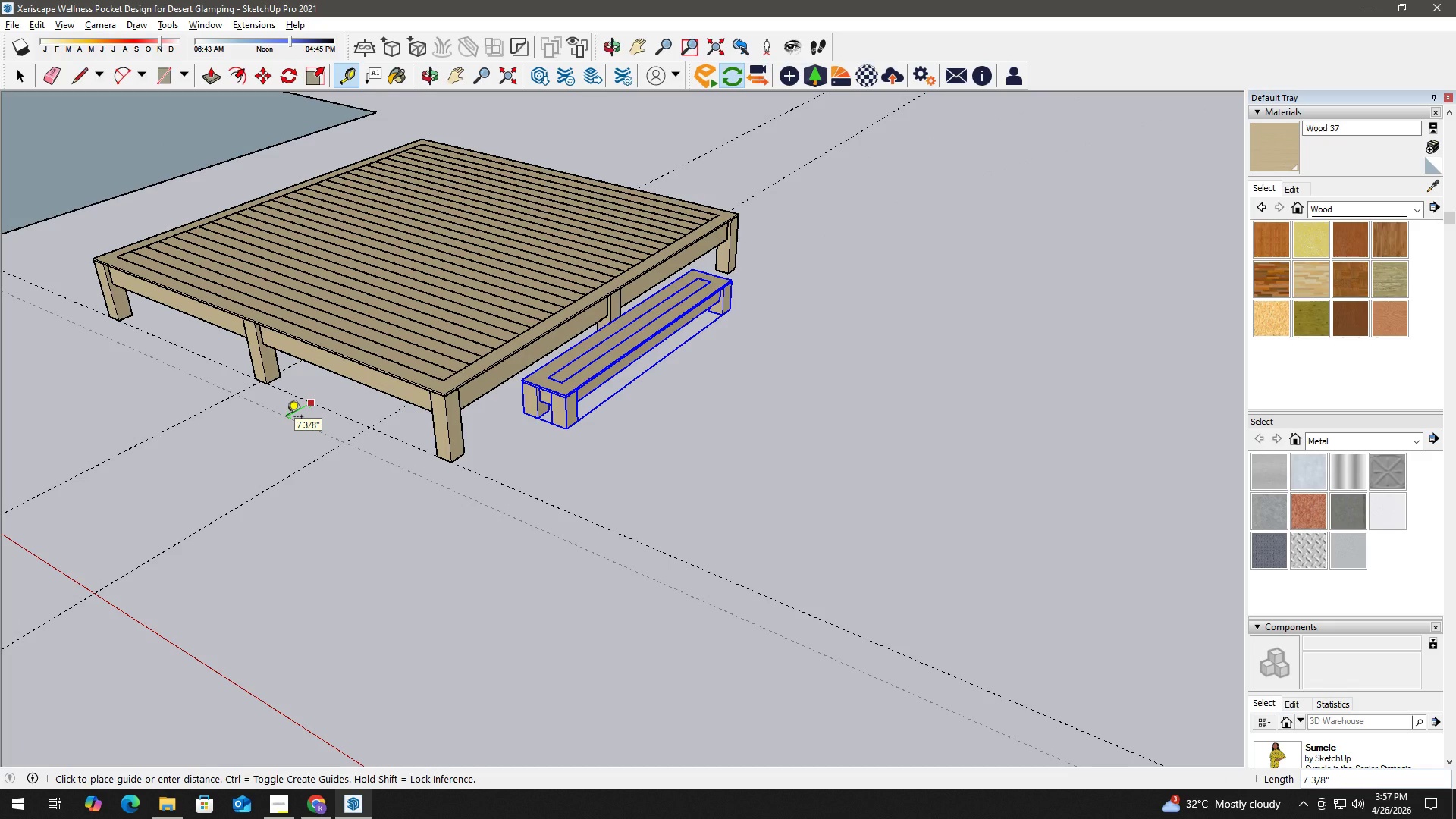 
hold_key(key=Space, duration=2.95)
 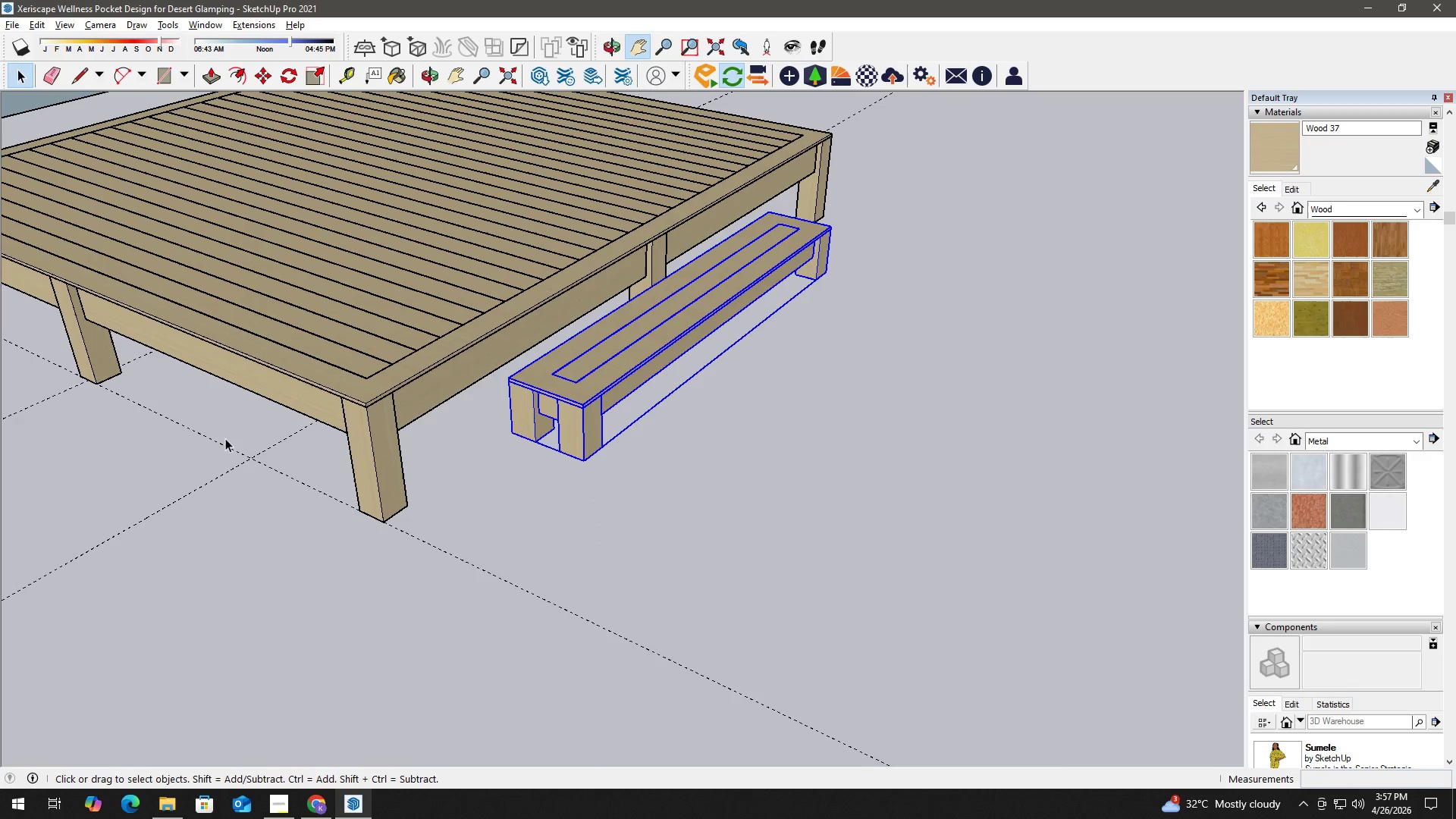 
key(T)
 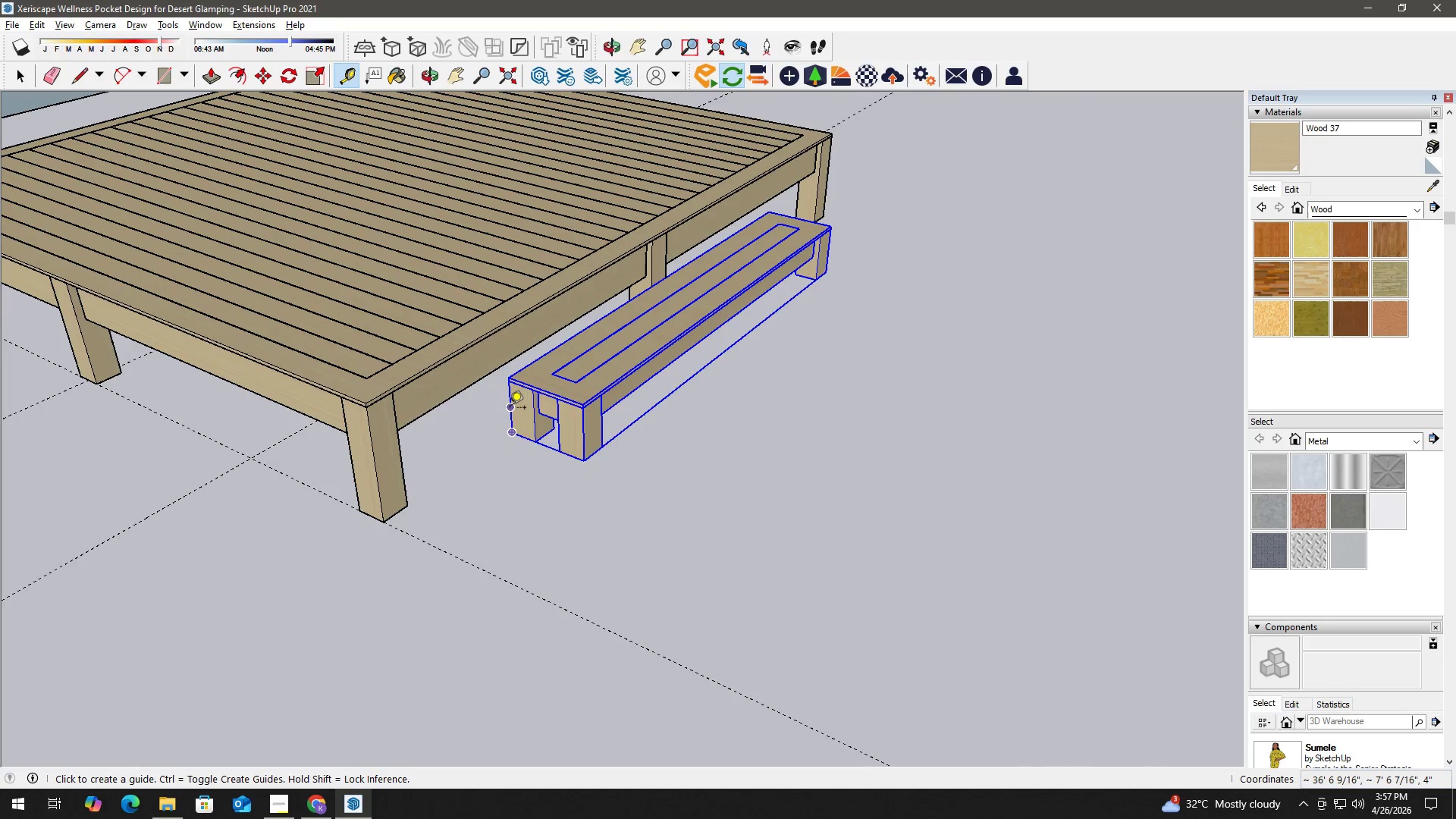 
scroll: coordinate [634, 417], scroll_direction: up, amount: 4.0
 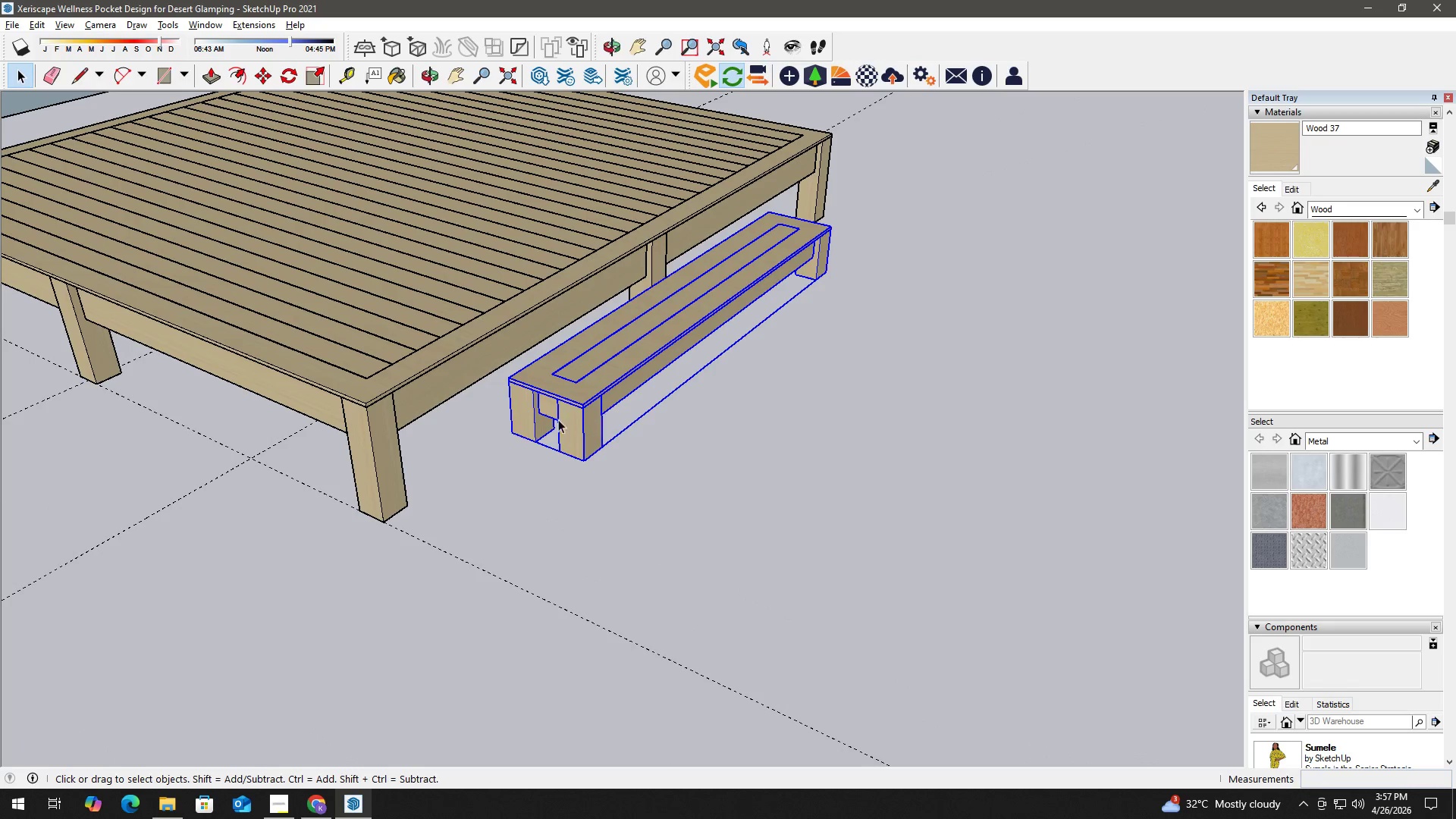 
left_click([510, 409])
 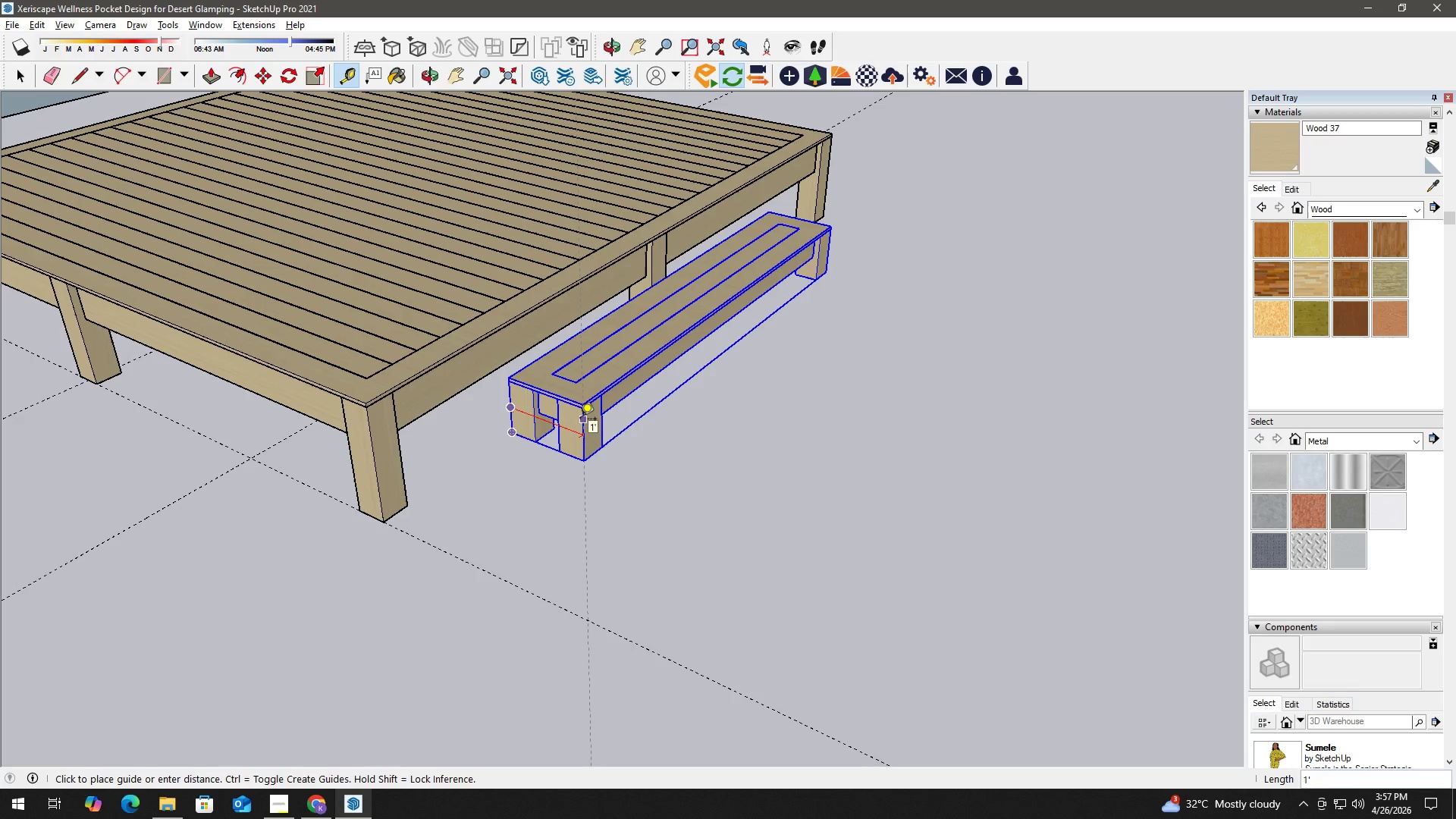 
hold_key(key=Space, duration=0.59)
 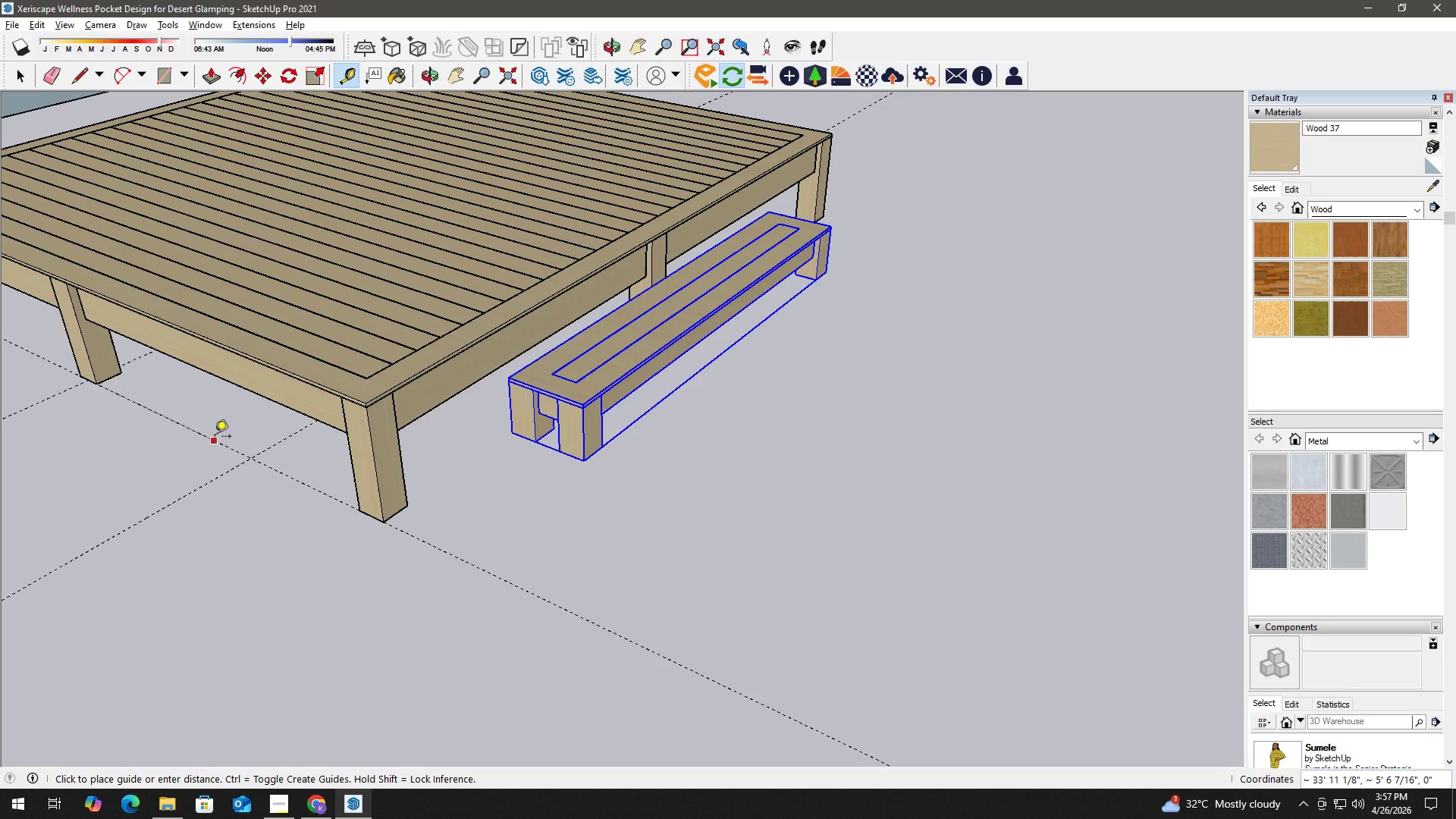 
key(T)
 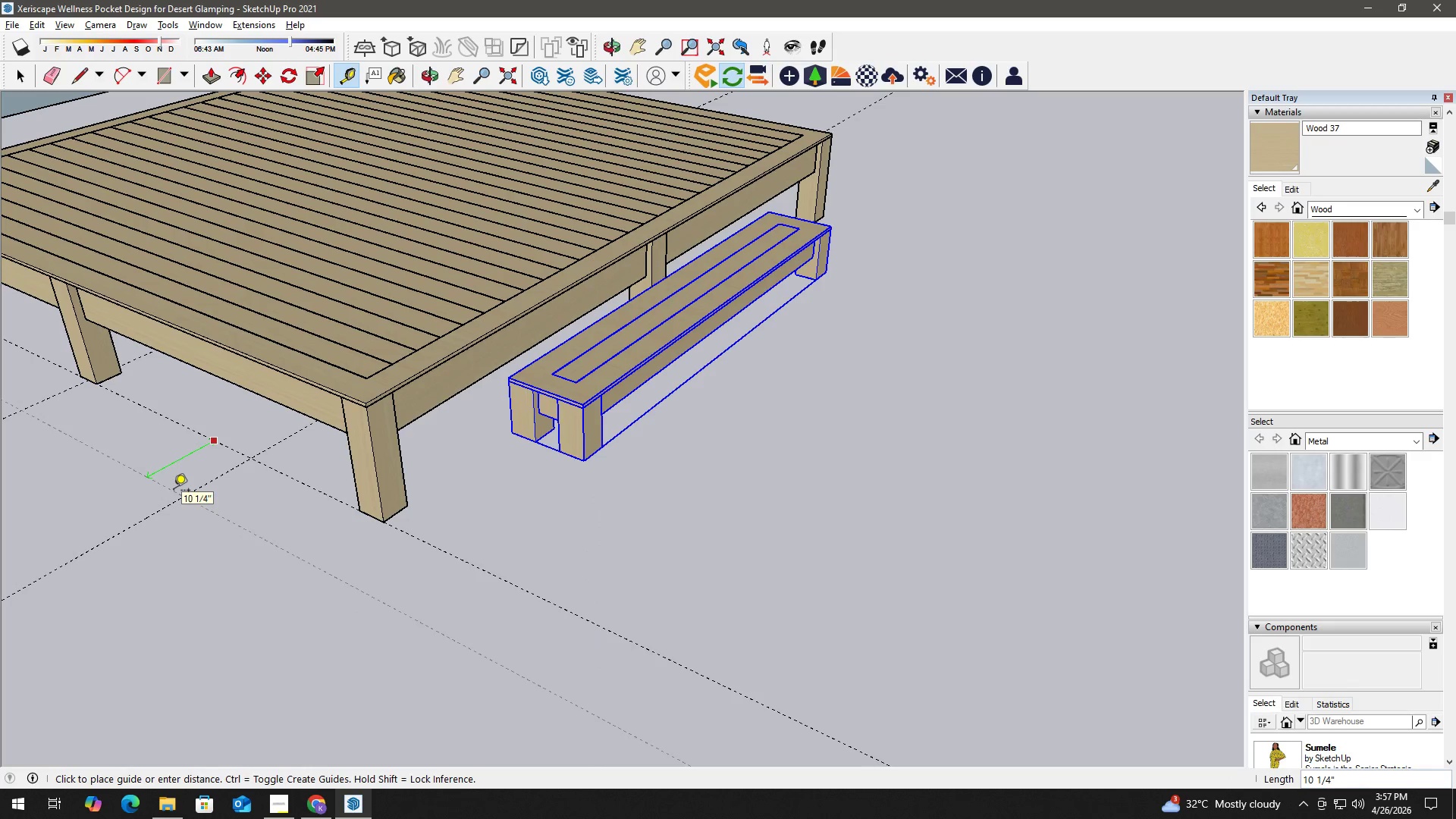 
key(Numpad1)
 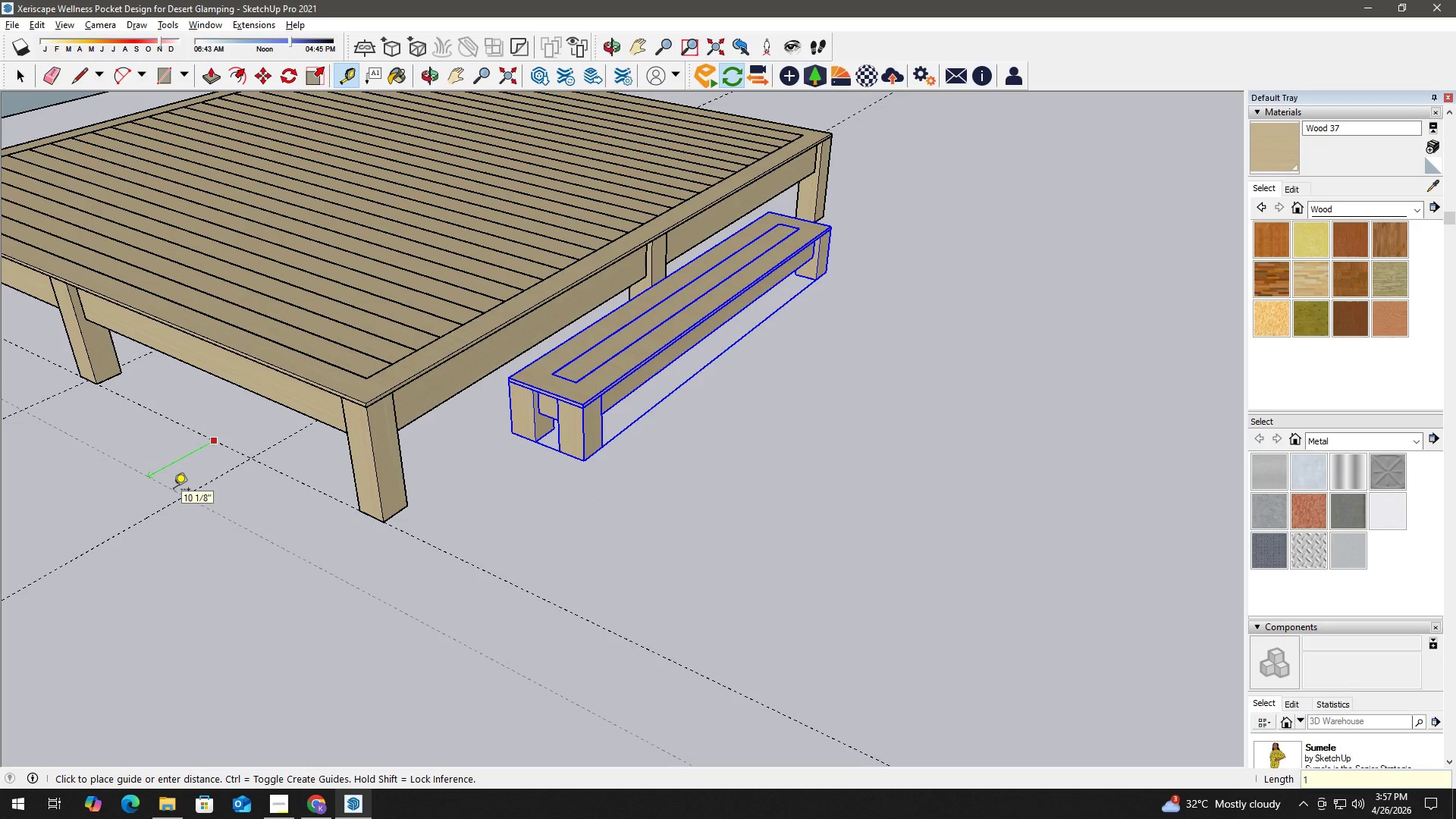 
key(Quote)
 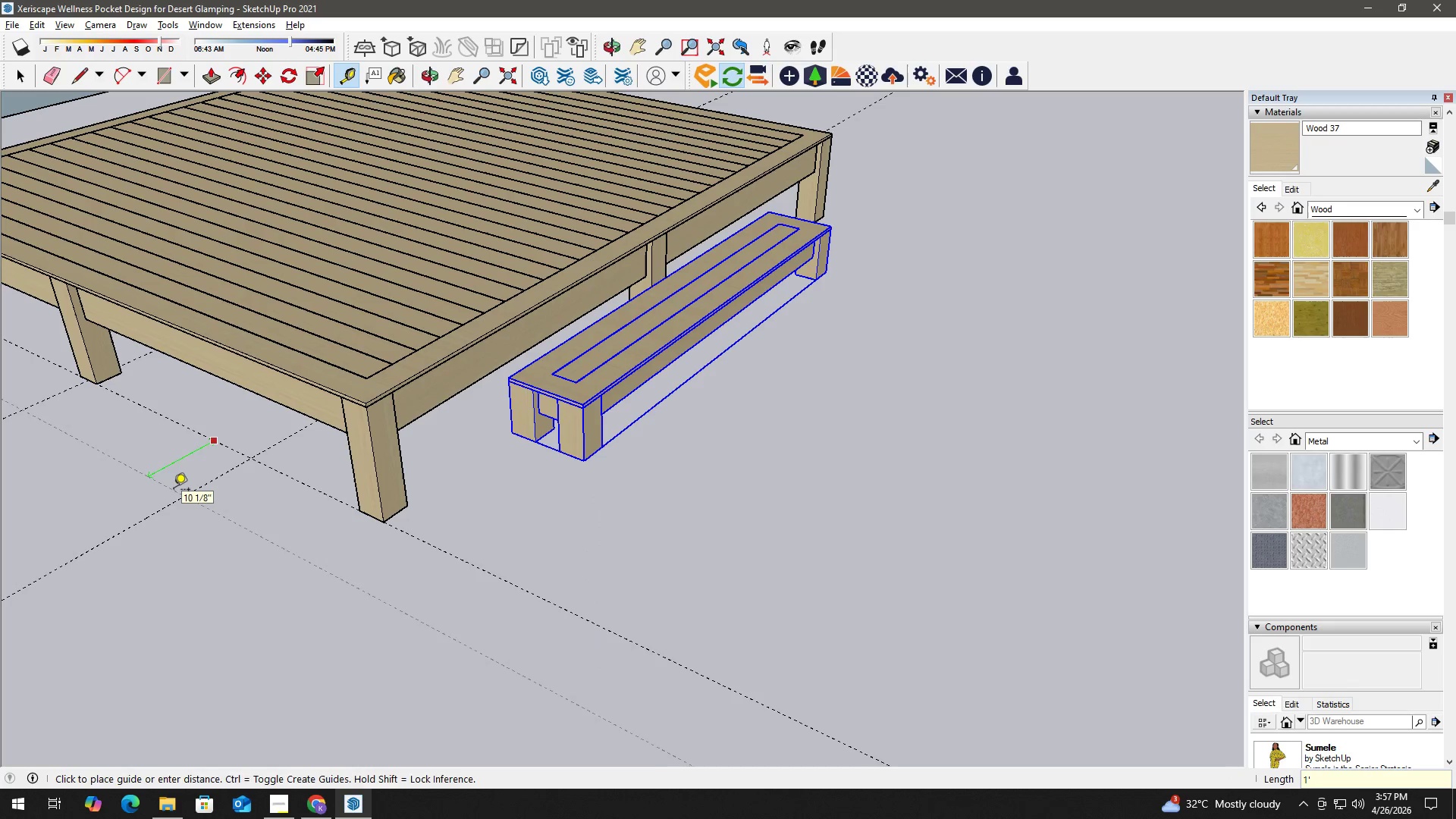 
key(NumpadEnter)
 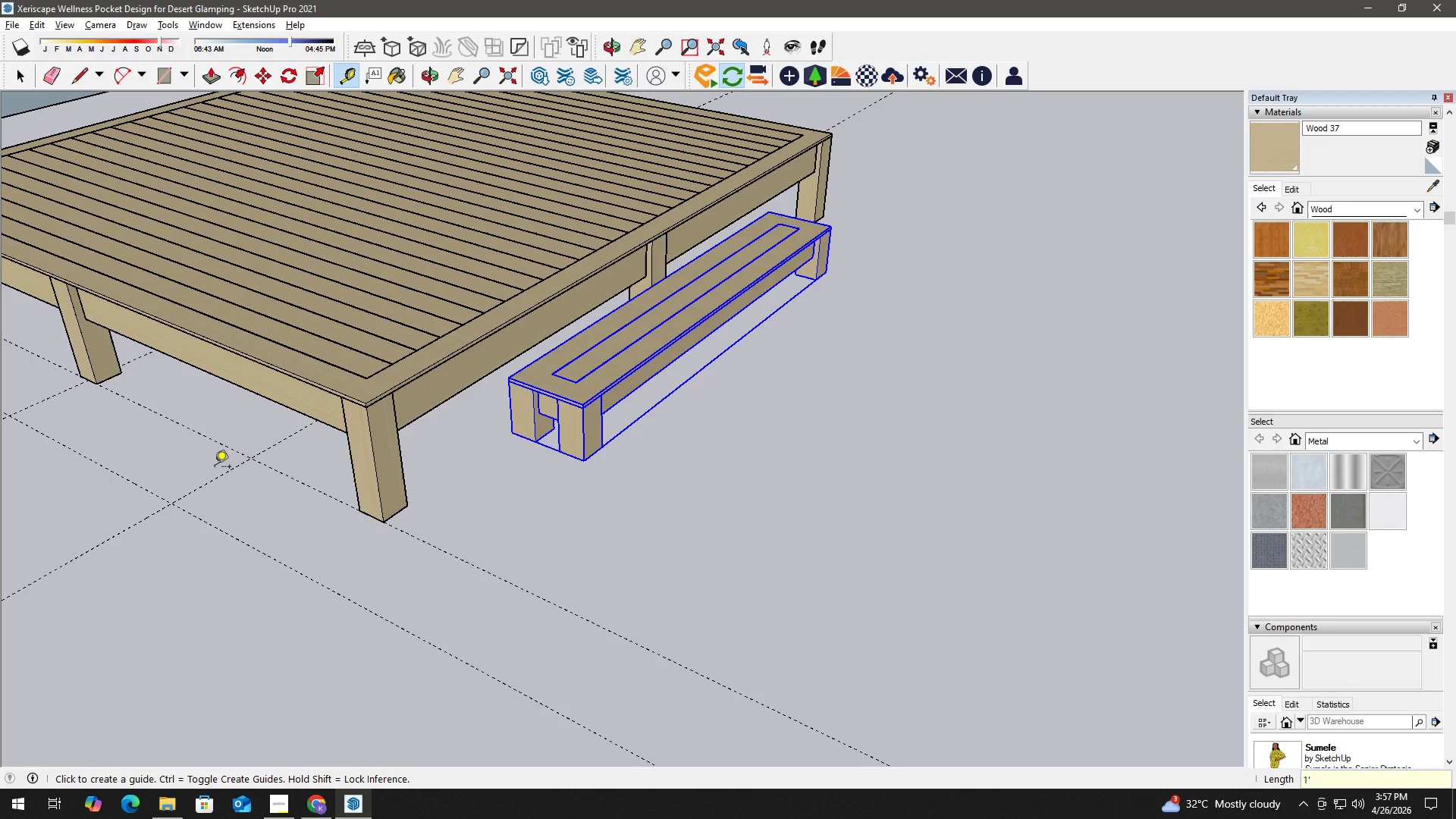 
key(Space)
 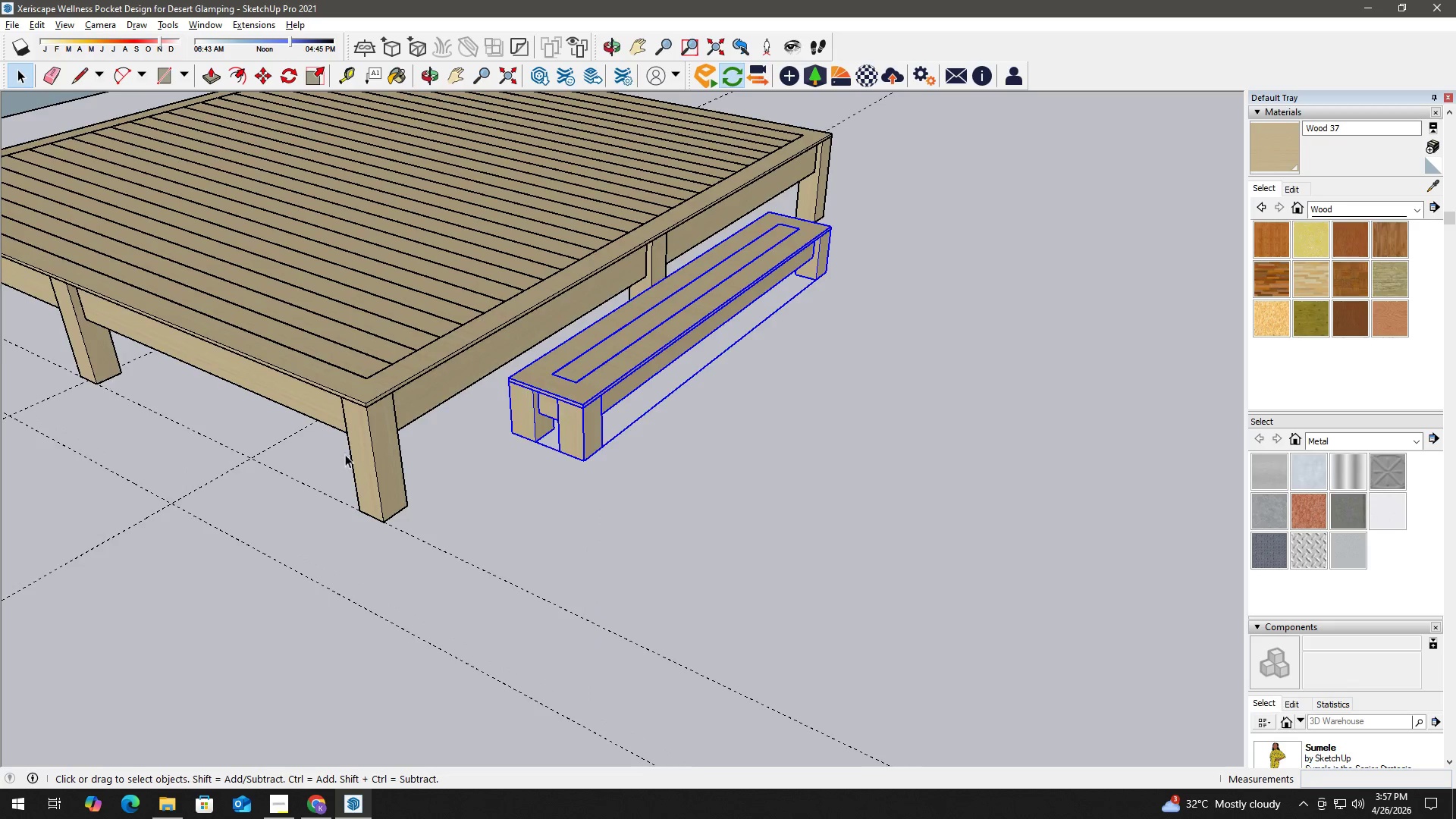 
scroll: coordinate [406, 445], scroll_direction: down, amount: 3.0
 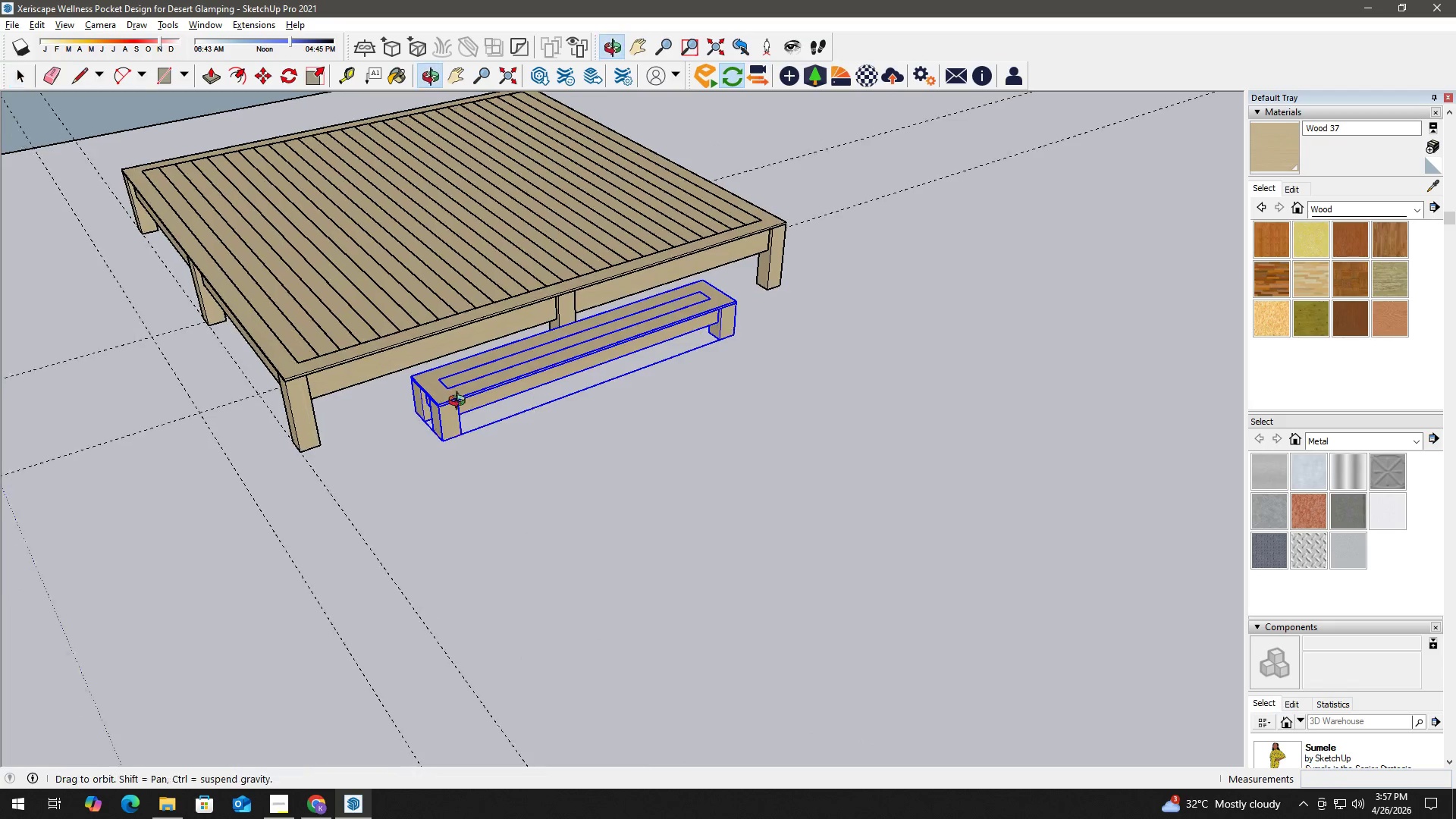 
key(M)
 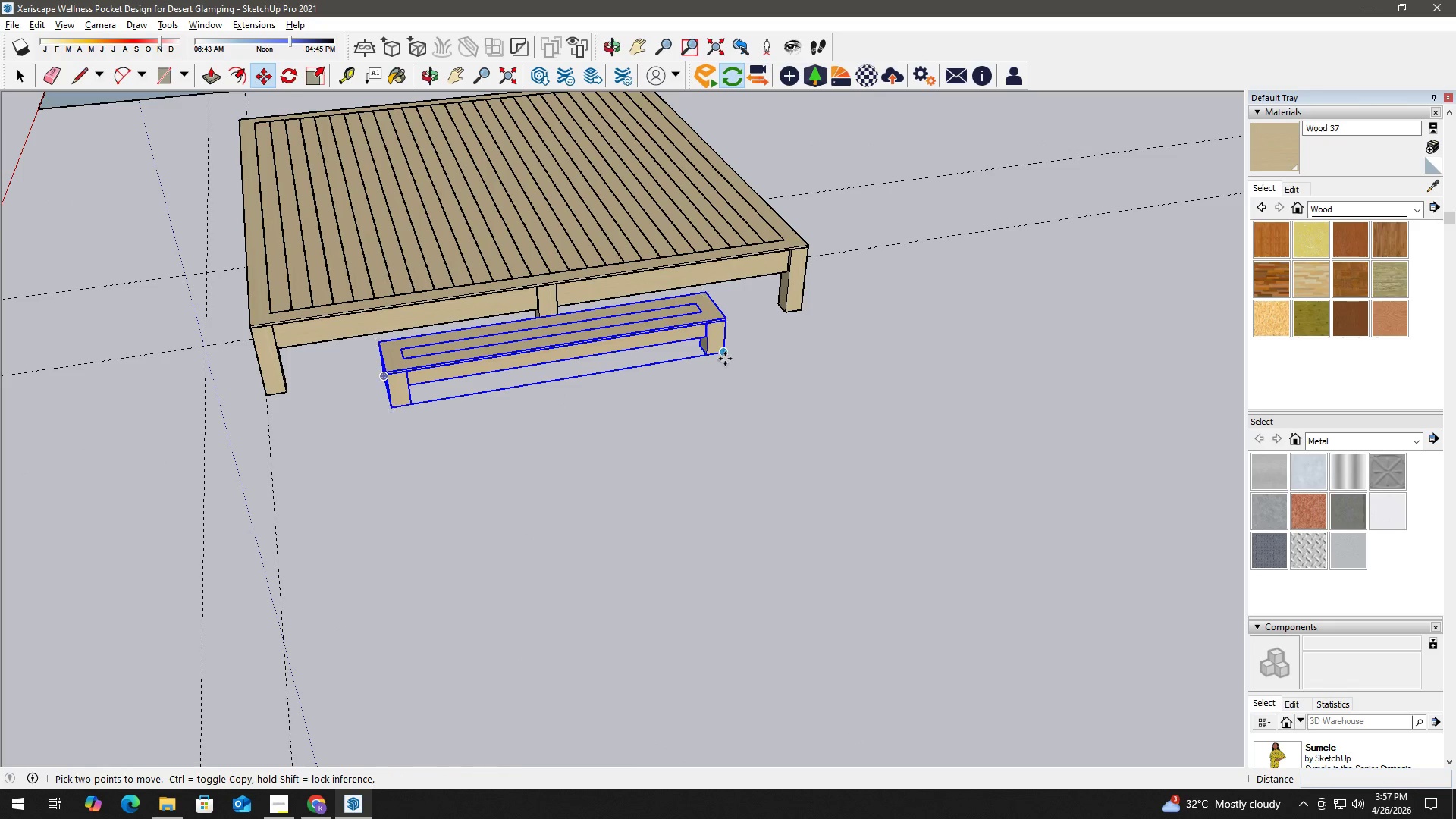 
left_click([726, 356])
 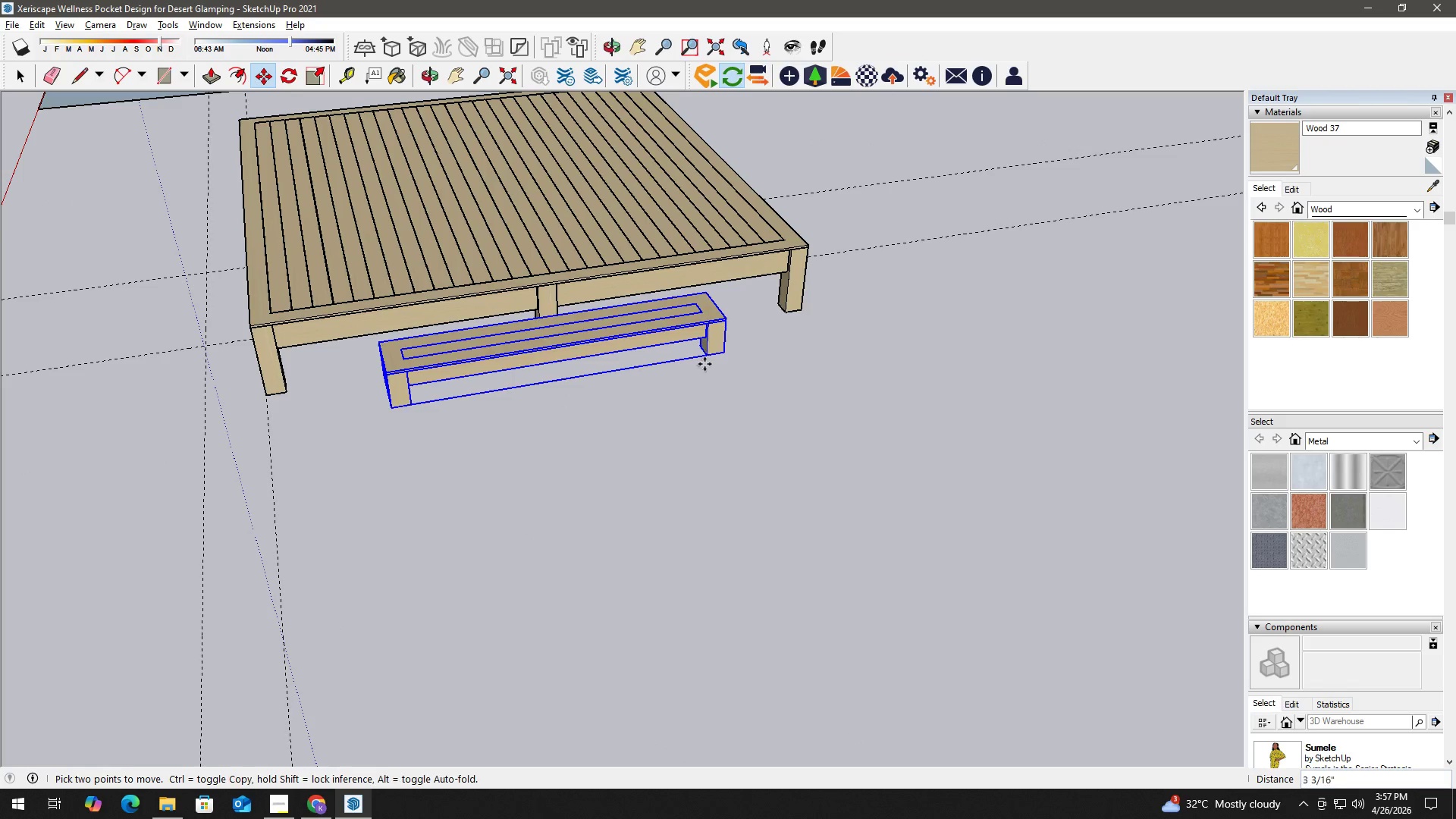 
key(Control+ControlLeft)
 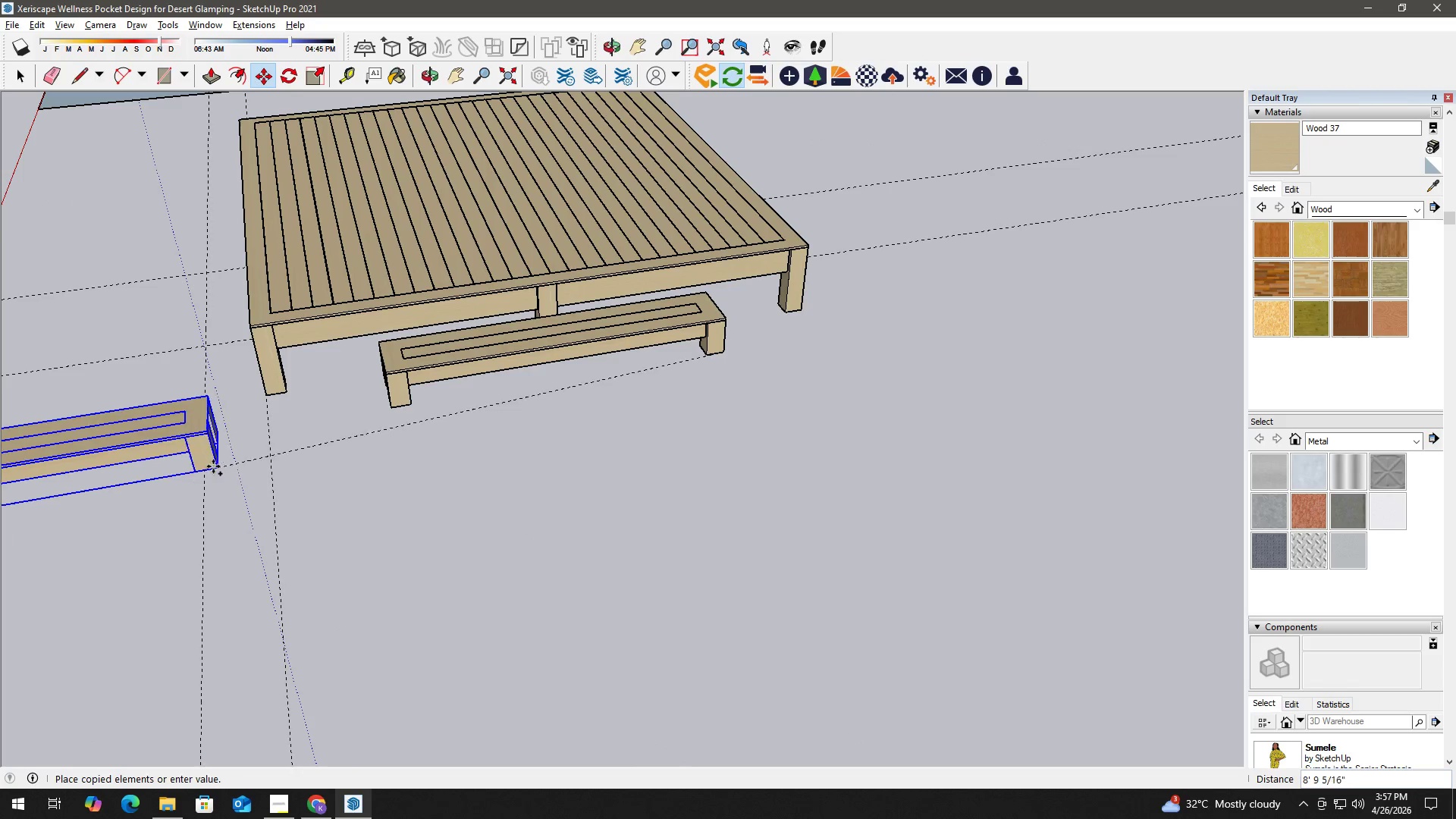 
left_click([159, 460])
 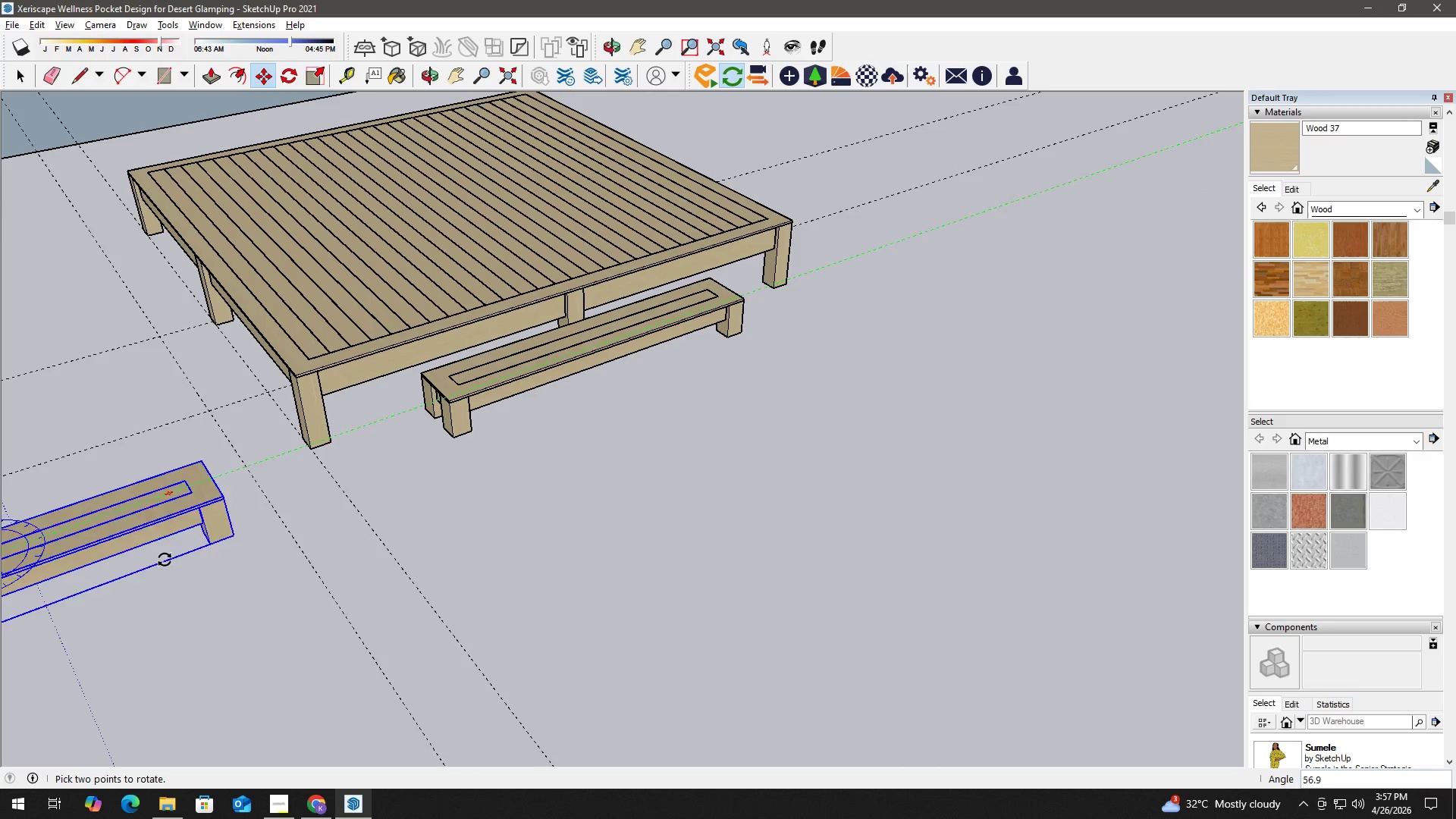 
scroll: coordinate [111, 583], scroll_direction: down, amount: 3.0
 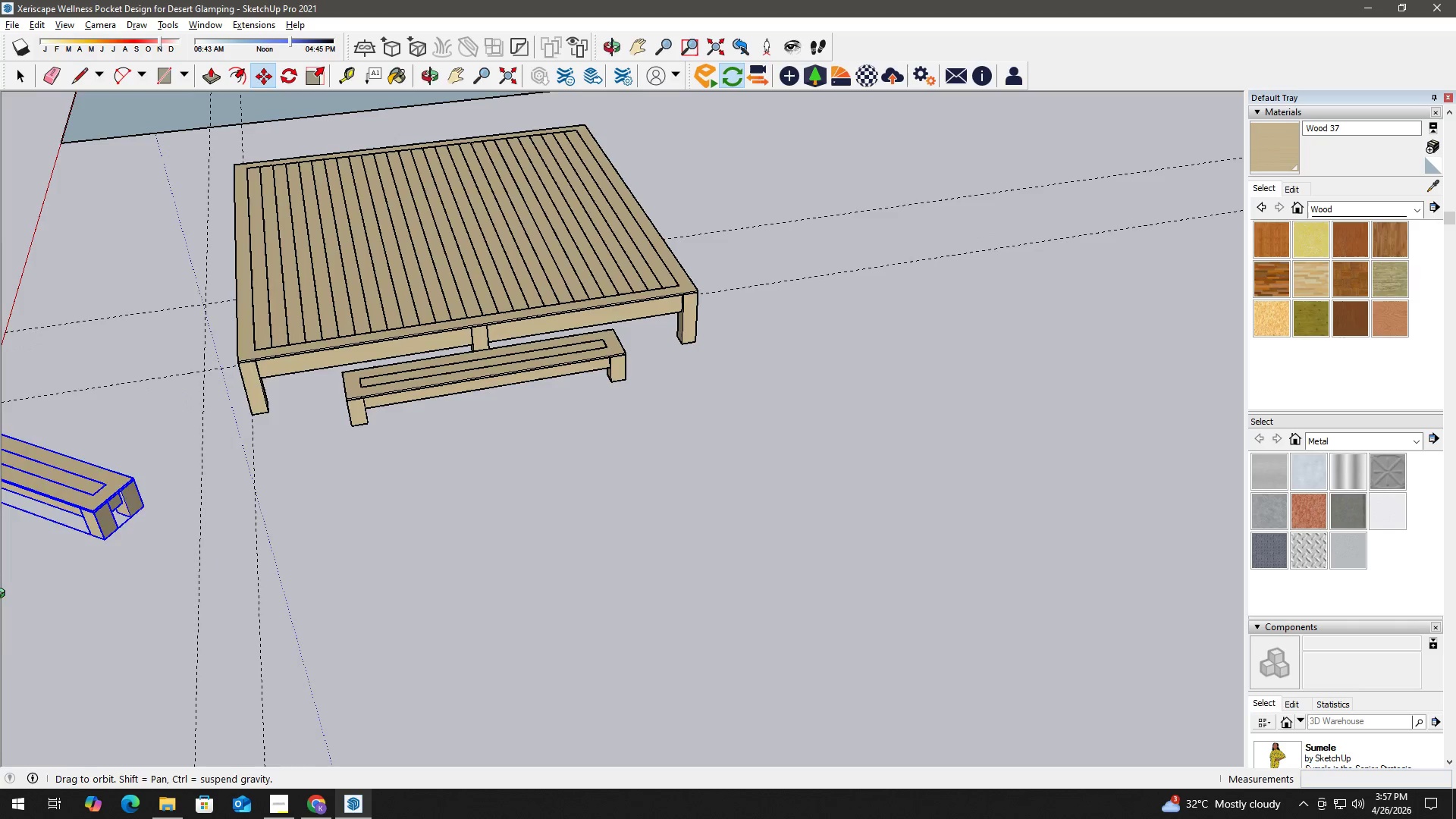 
hold_key(key=ShiftLeft, duration=0.36)
 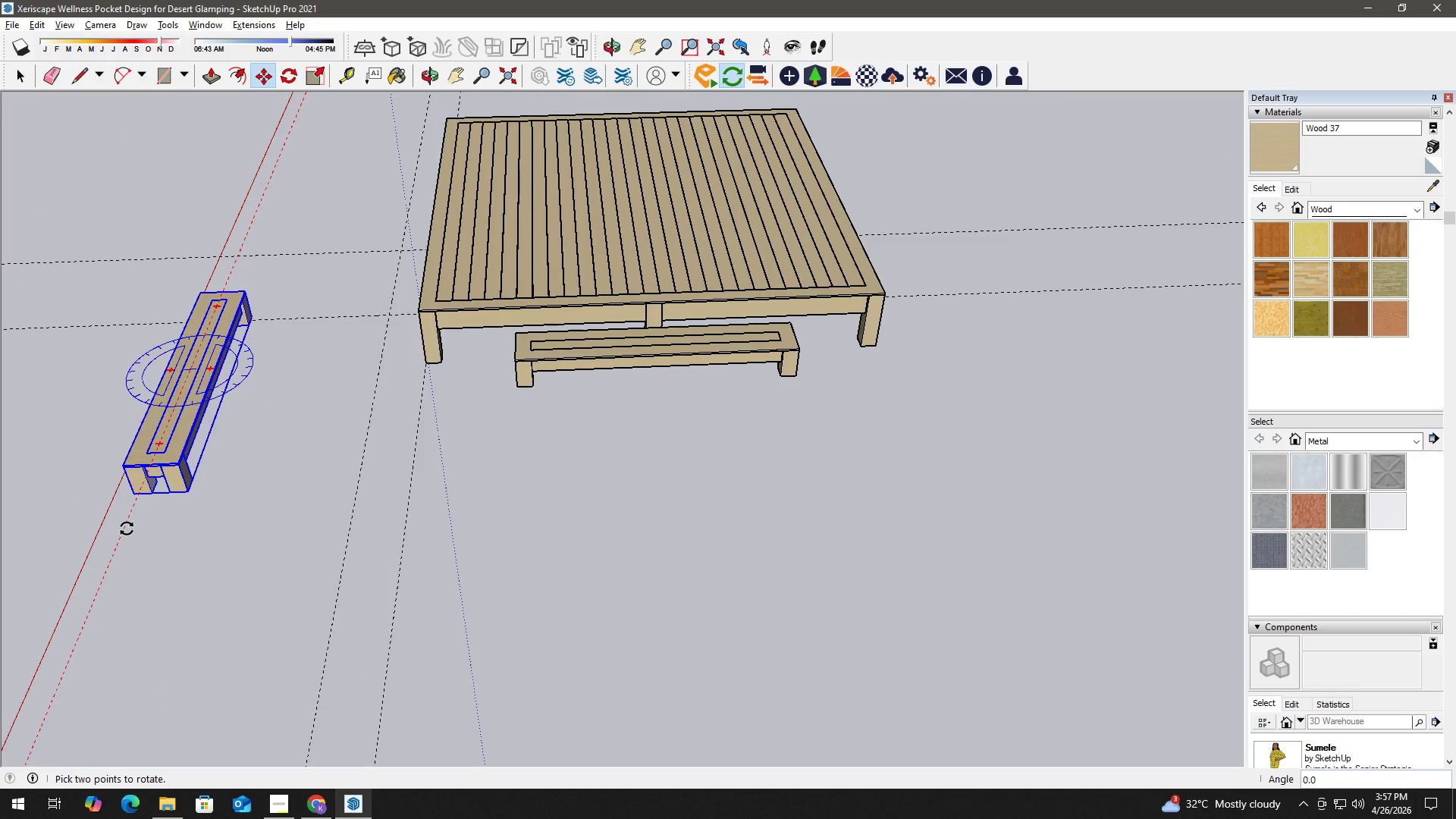 
left_click([127, 529])
 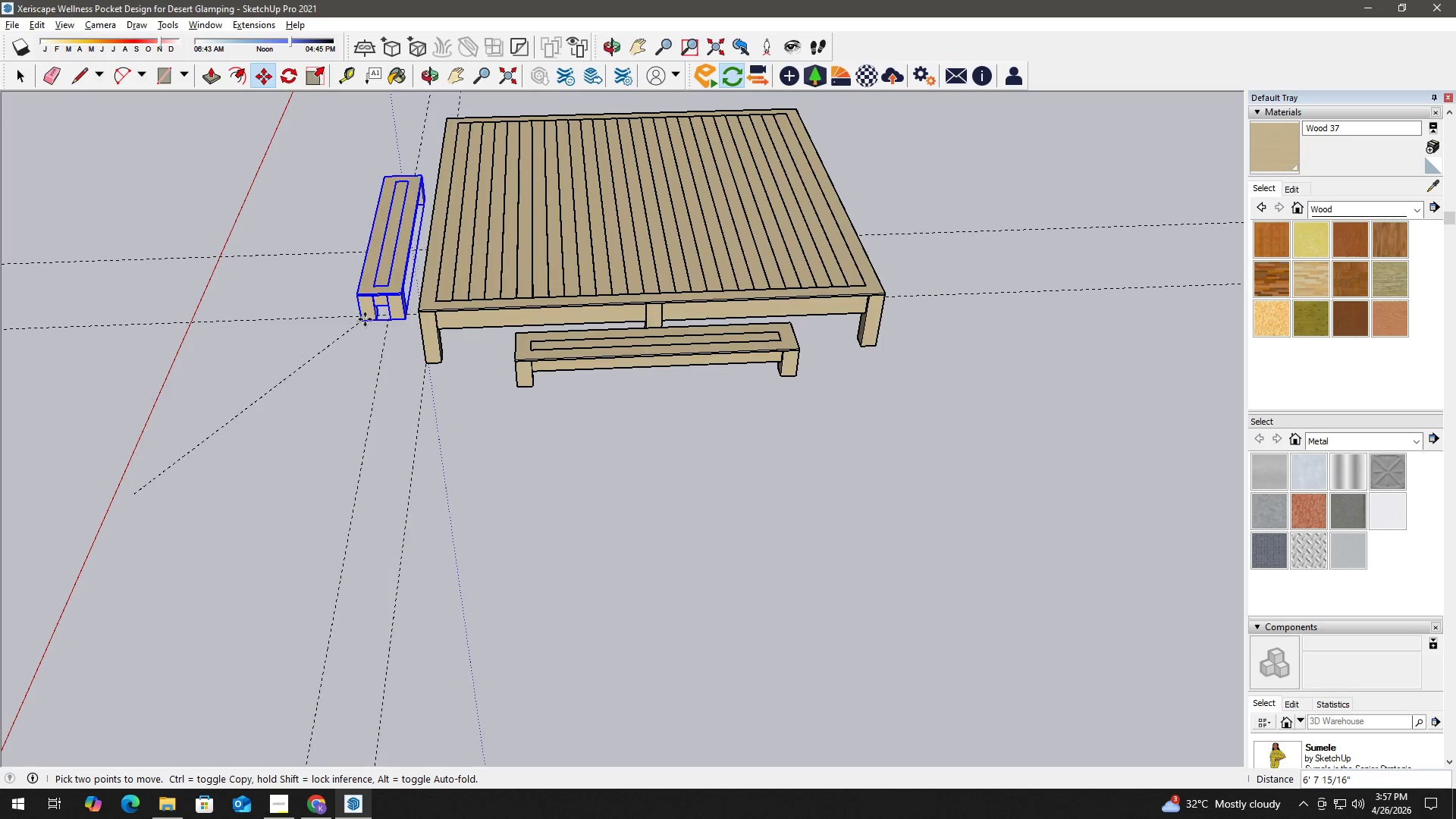 
left_click([386, 312])
 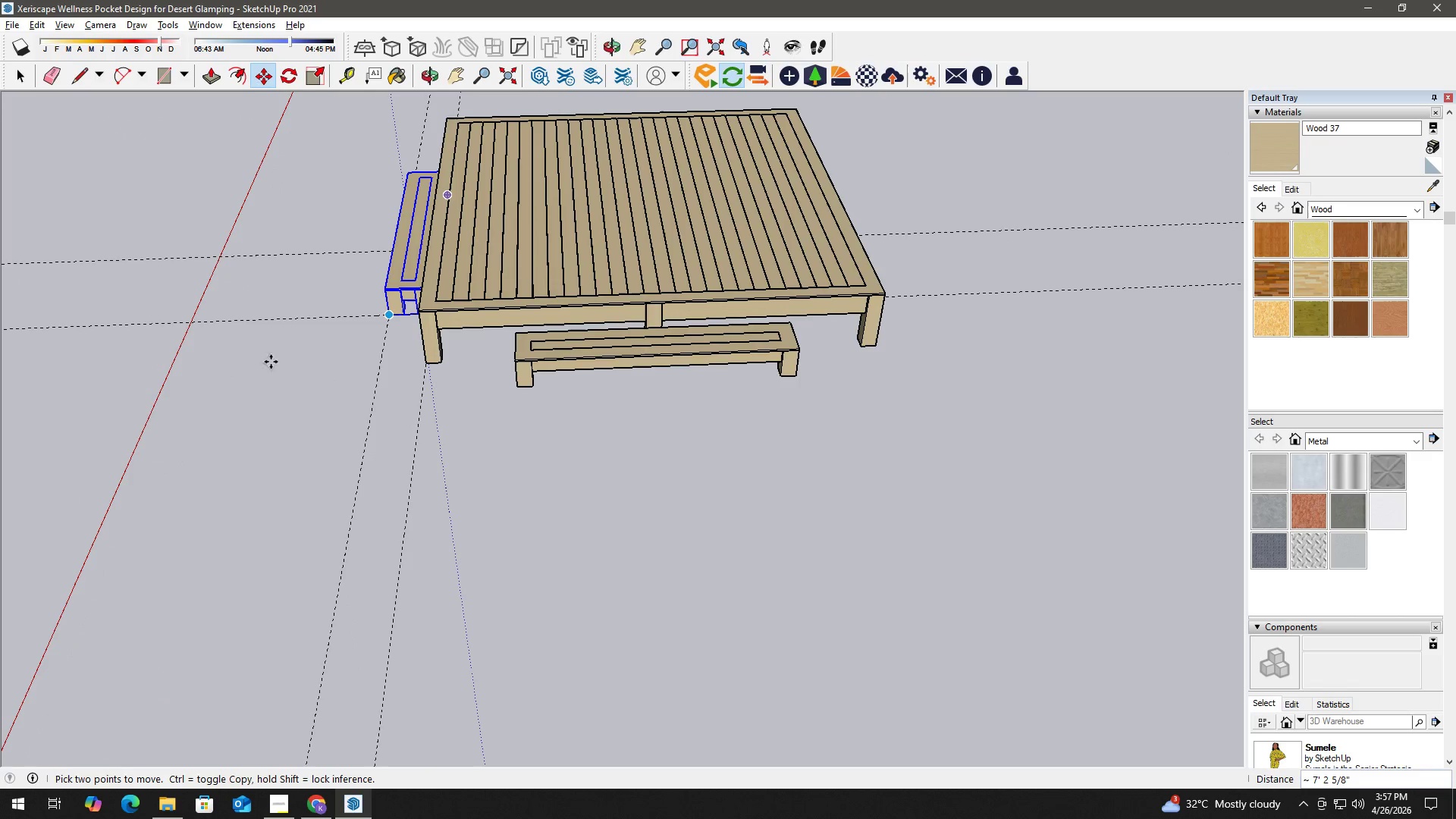 
key(Space)
 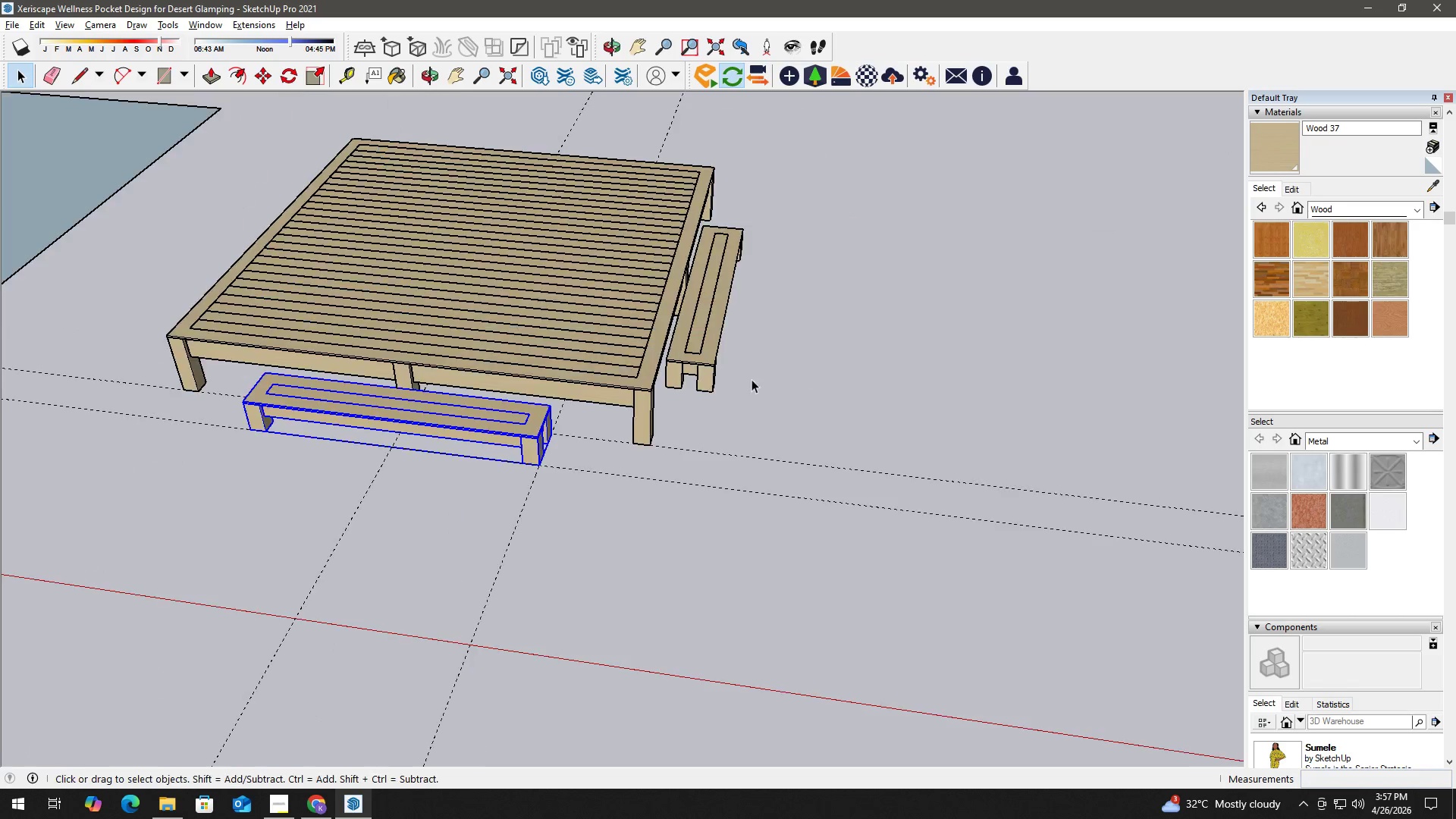 
scroll: coordinate [742, 383], scroll_direction: down, amount: 3.0
 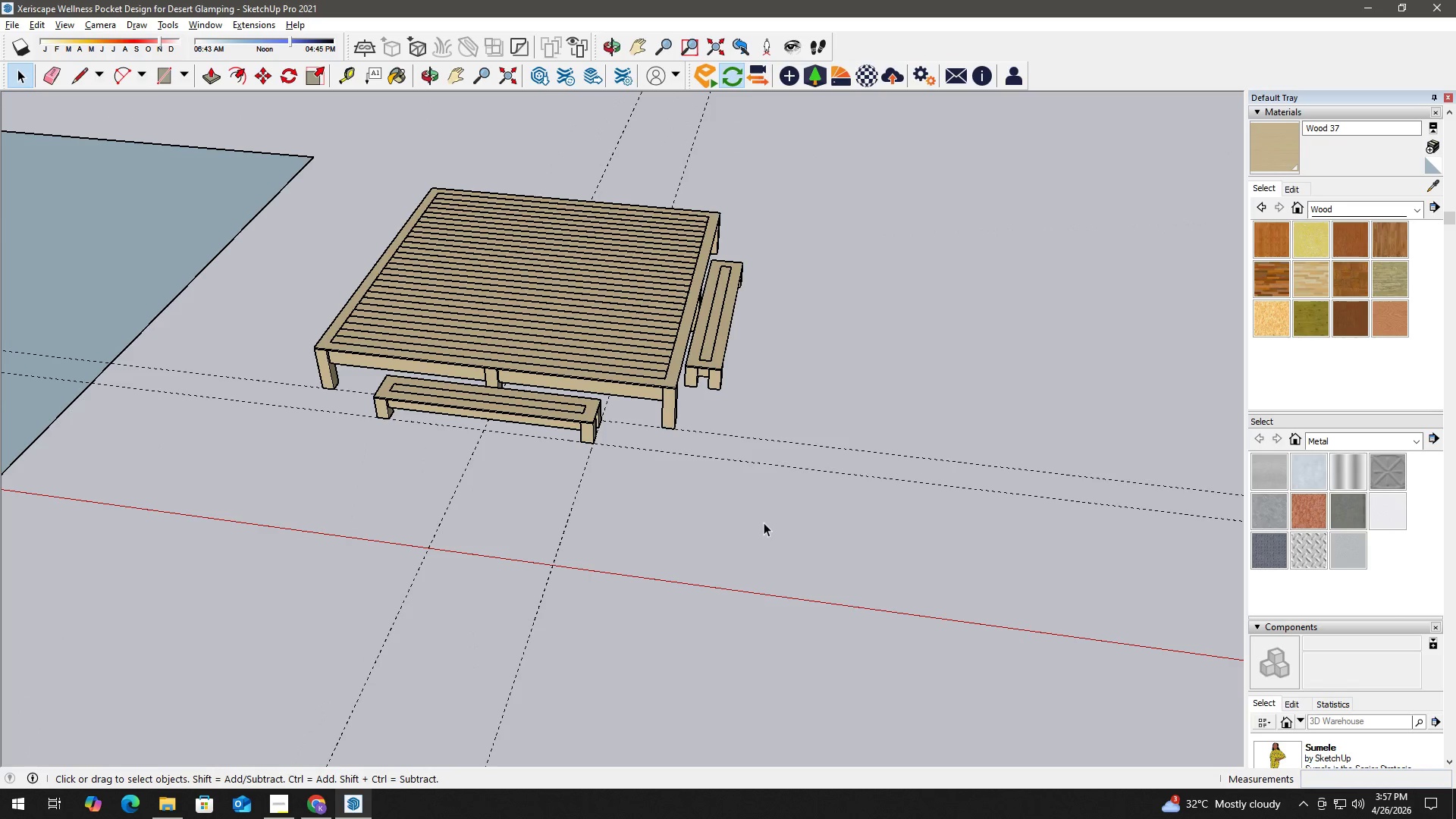 
key(E)
 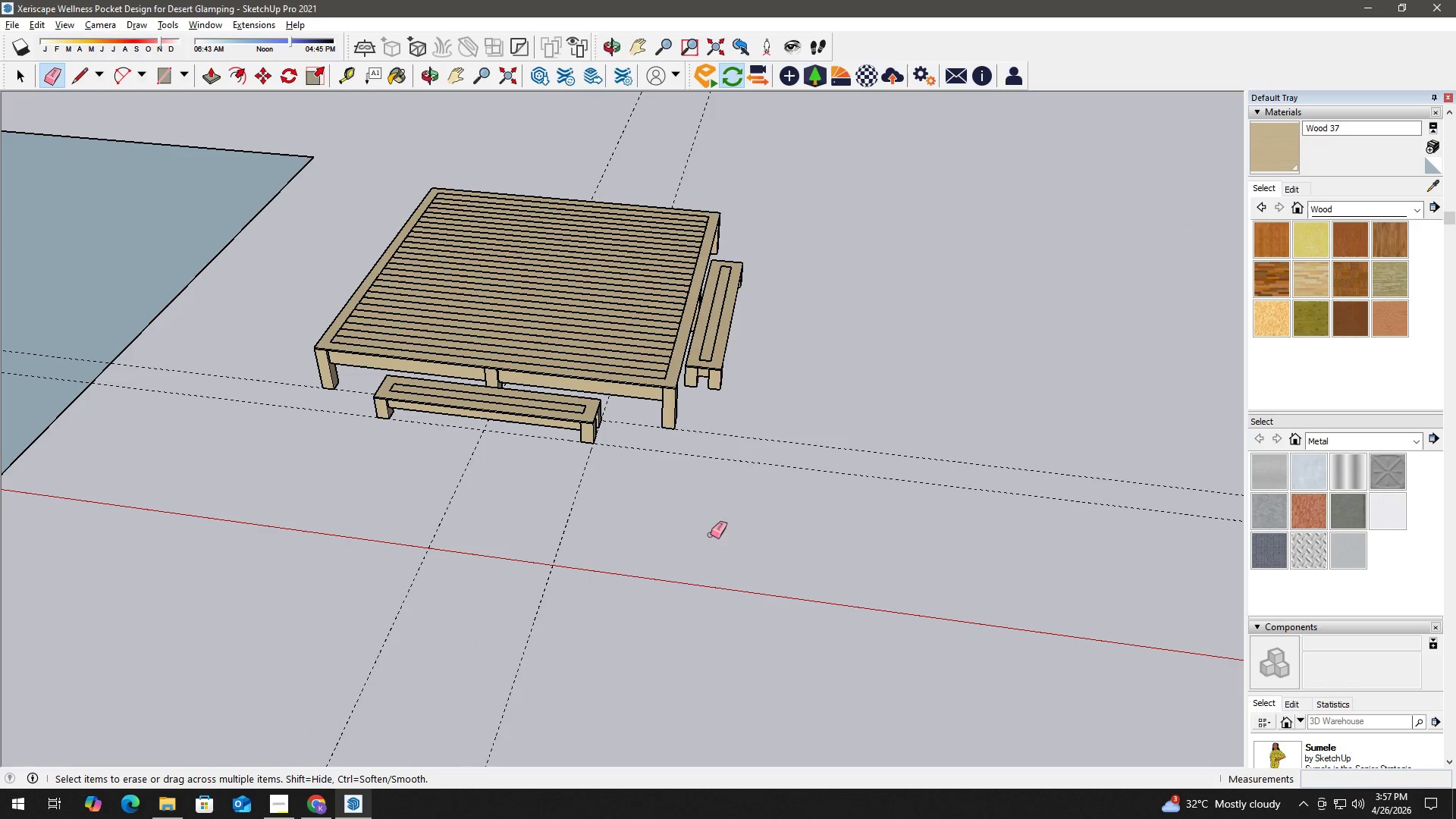 
left_click_drag(start_coordinate=[711, 534], to_coordinate=[400, 473])
 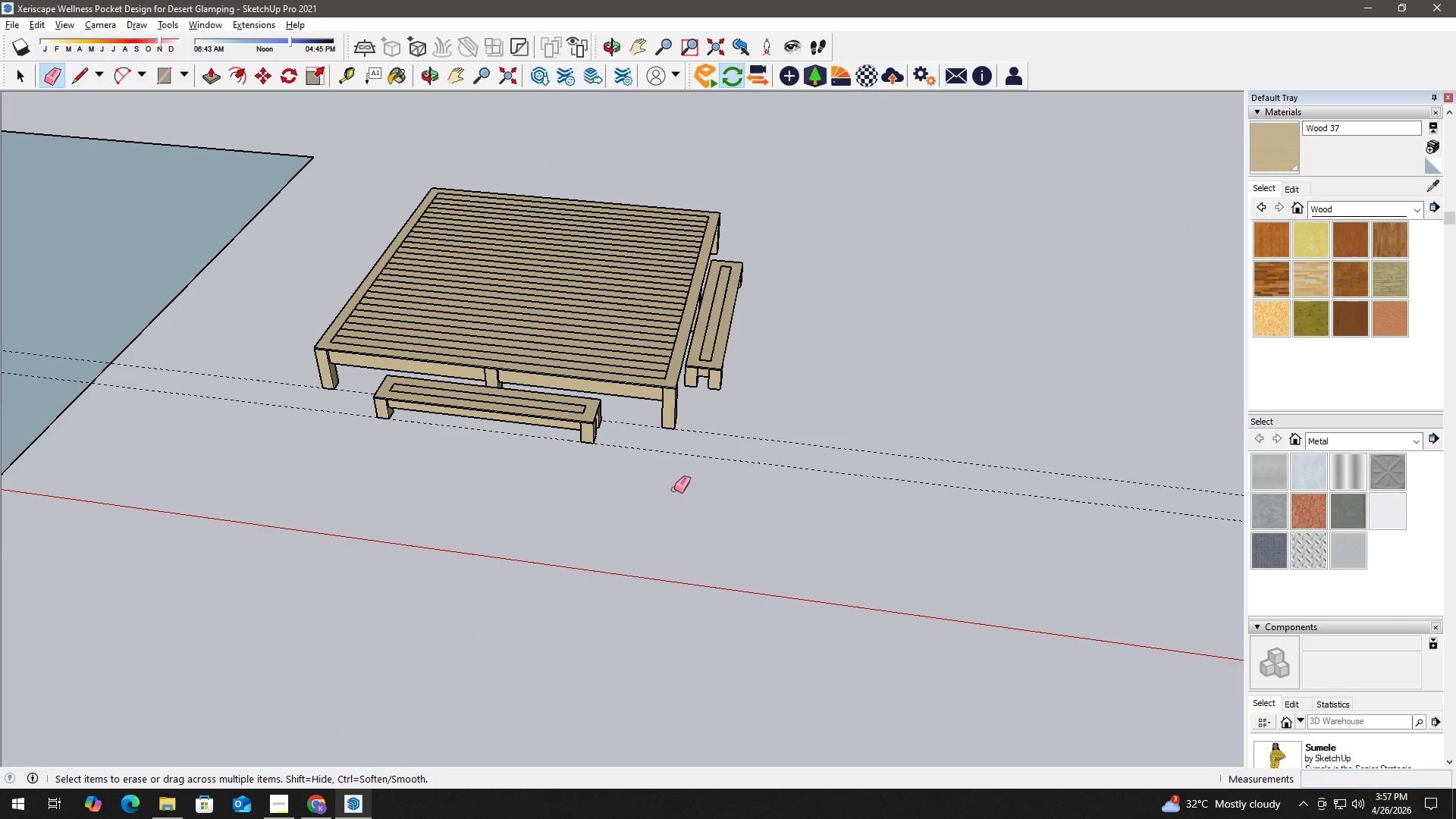 
left_click_drag(start_coordinate=[674, 489], to_coordinate=[781, 422])
 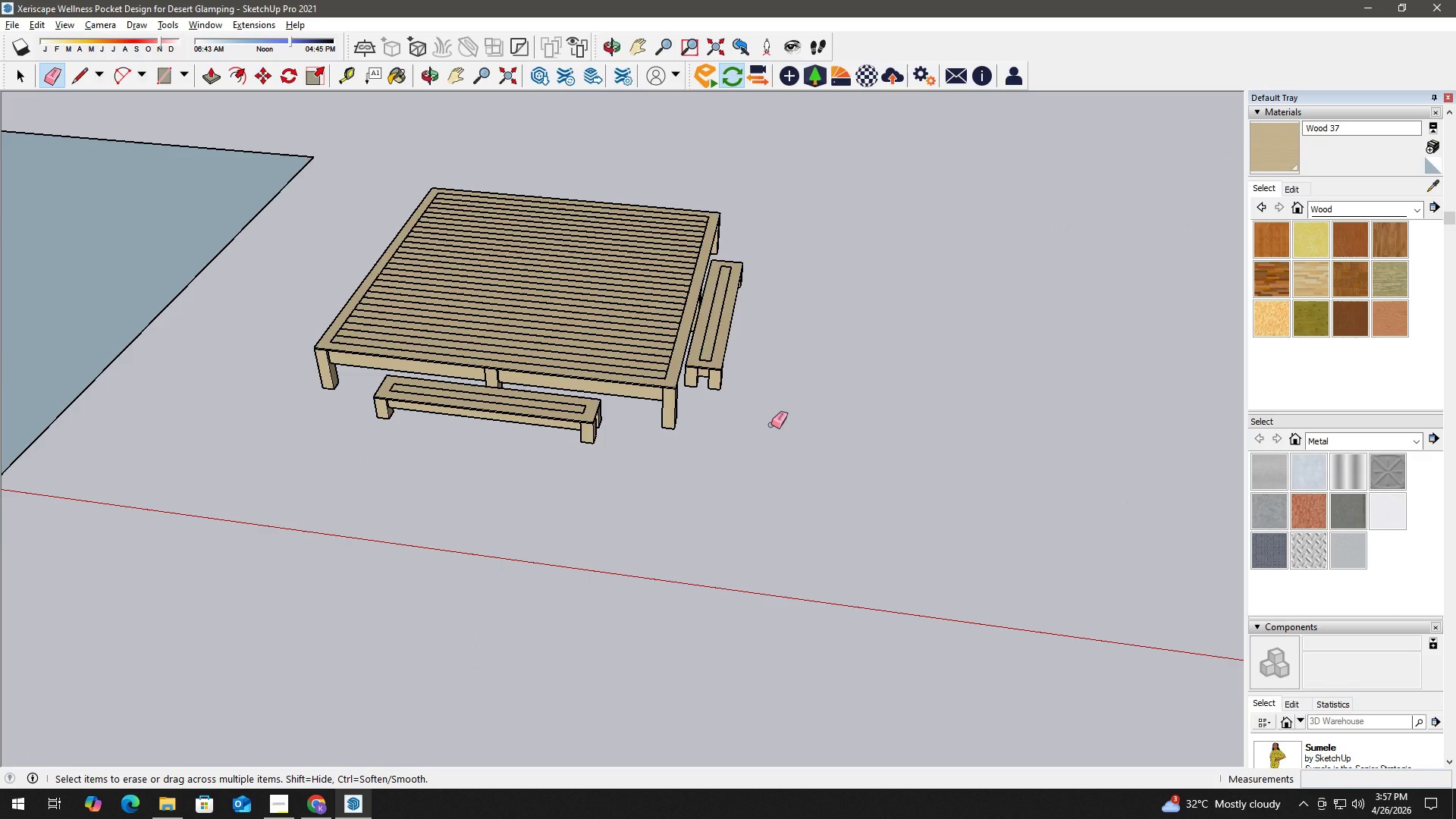 
key(Space)
 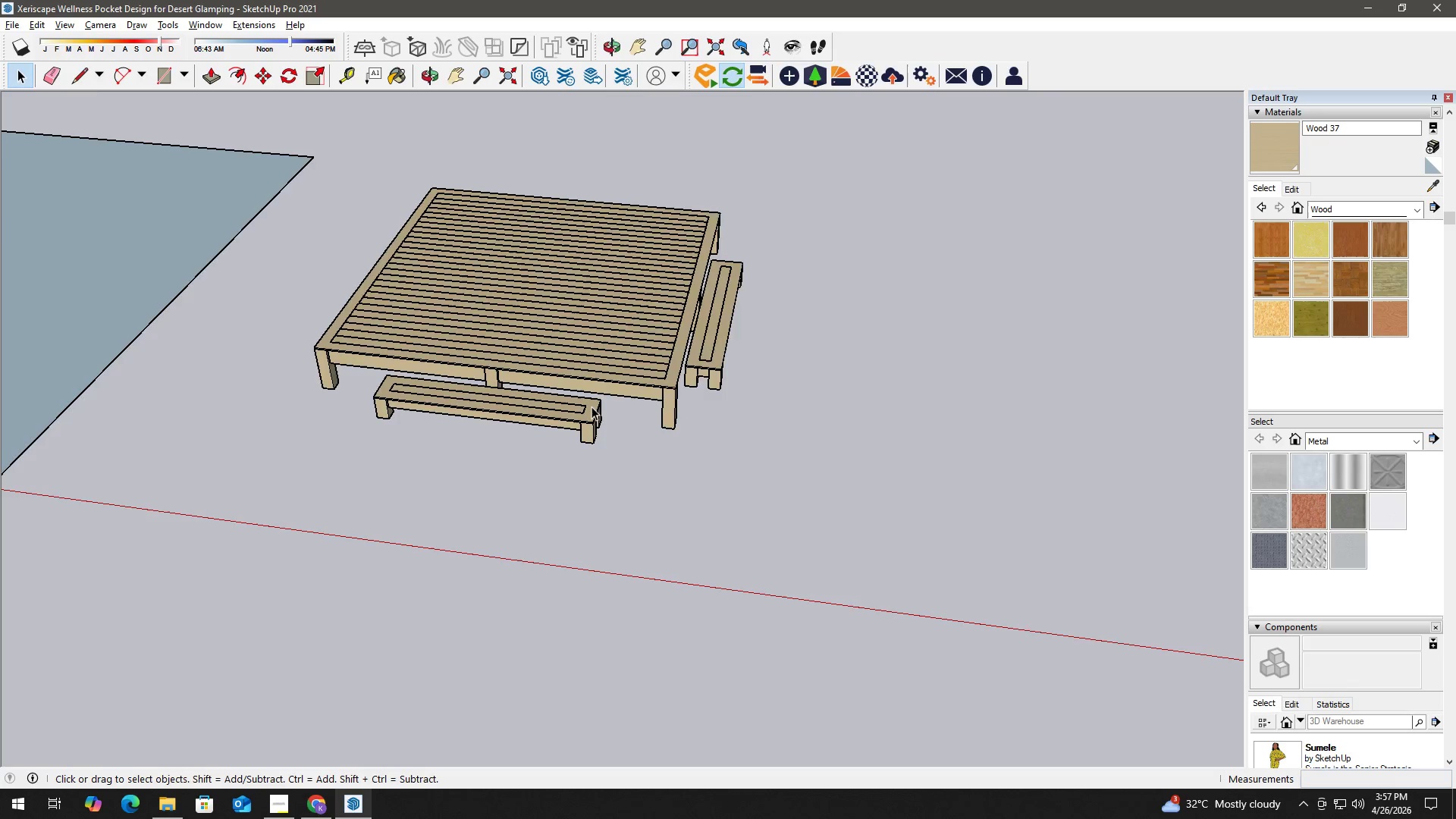 
scroll: coordinate [601, 406], scroll_direction: down, amount: 6.0
 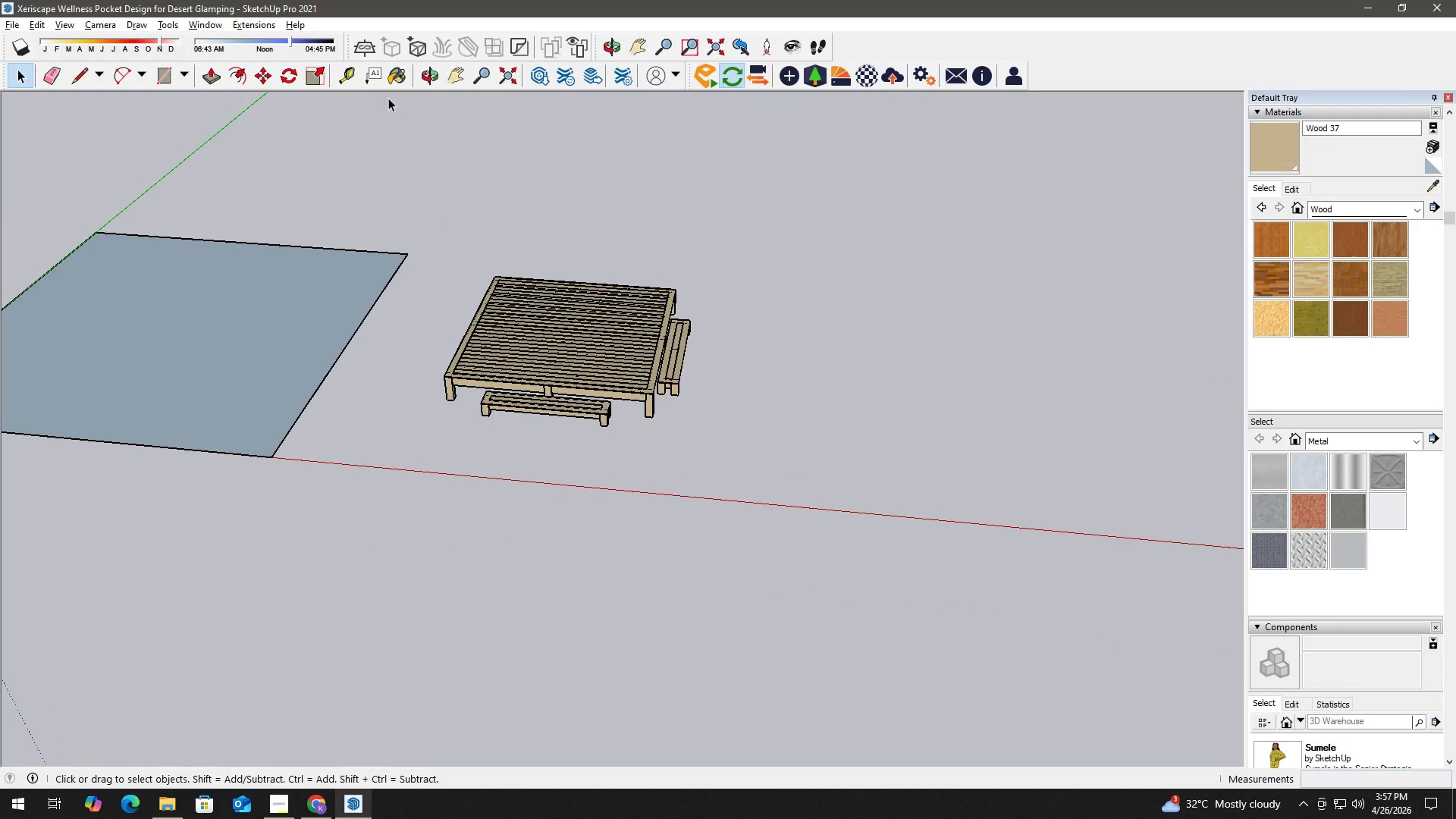 
left_click([263, 24])
 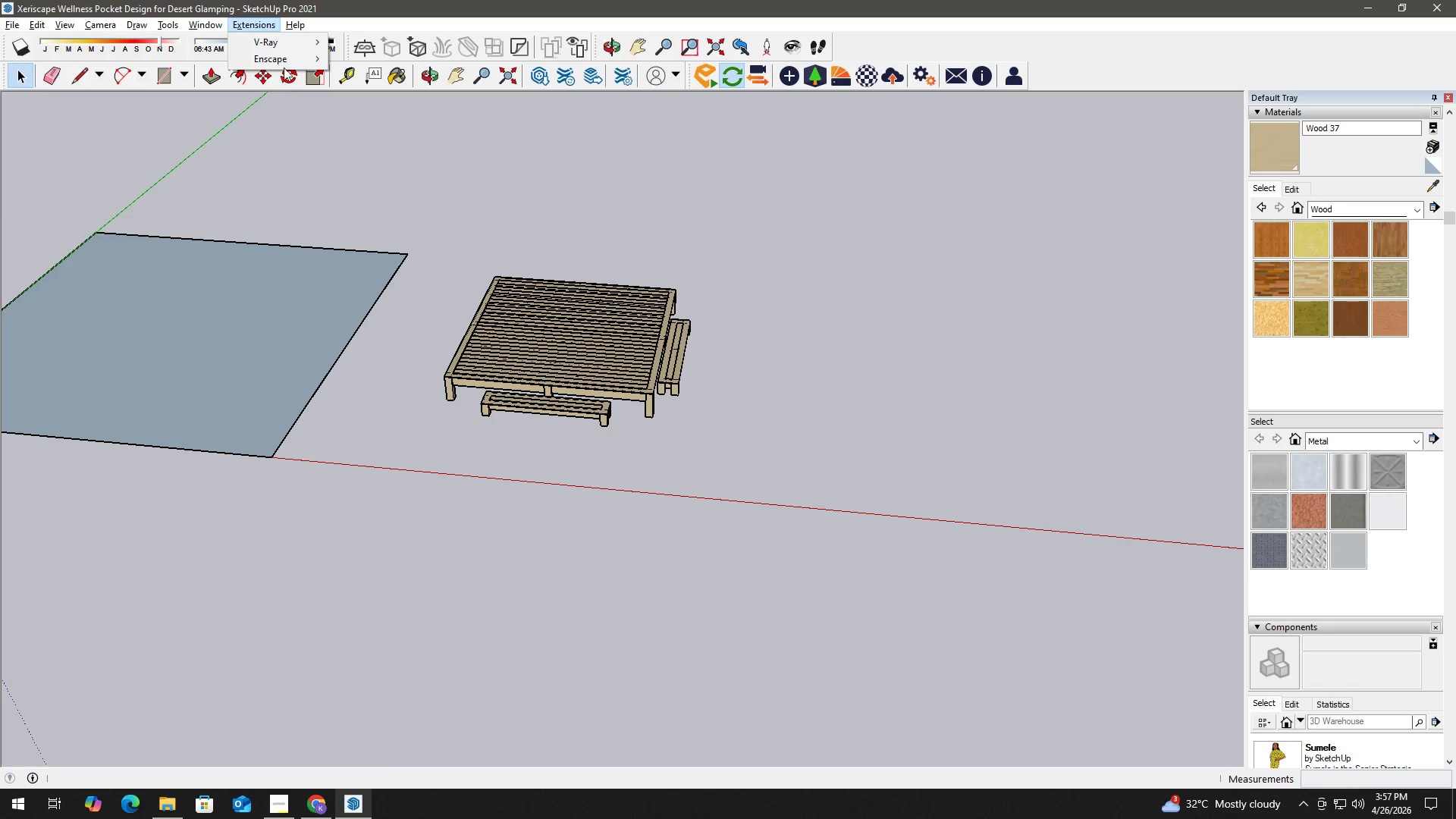 
left_click([286, 58])
 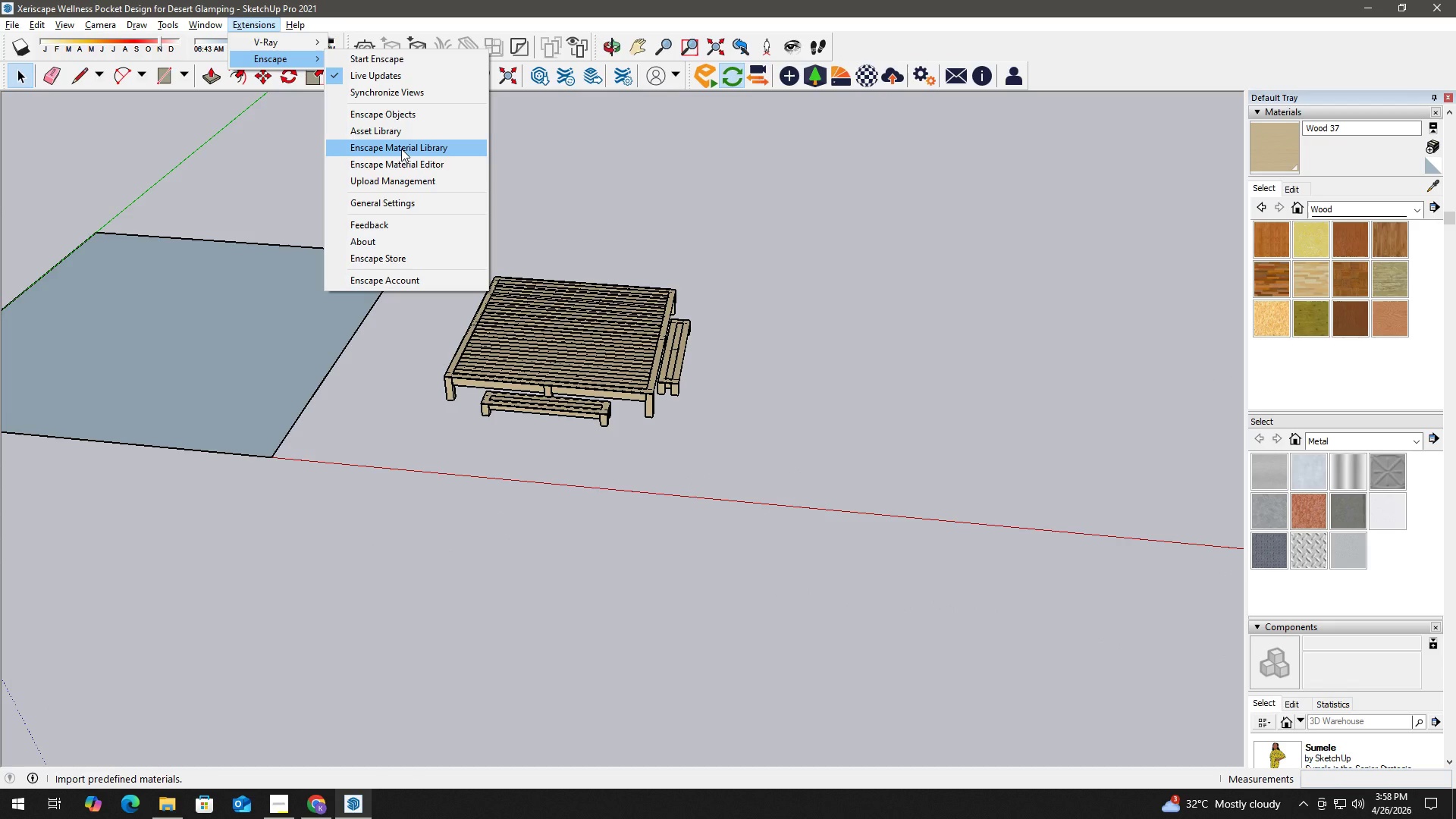 
wait(6.75)
 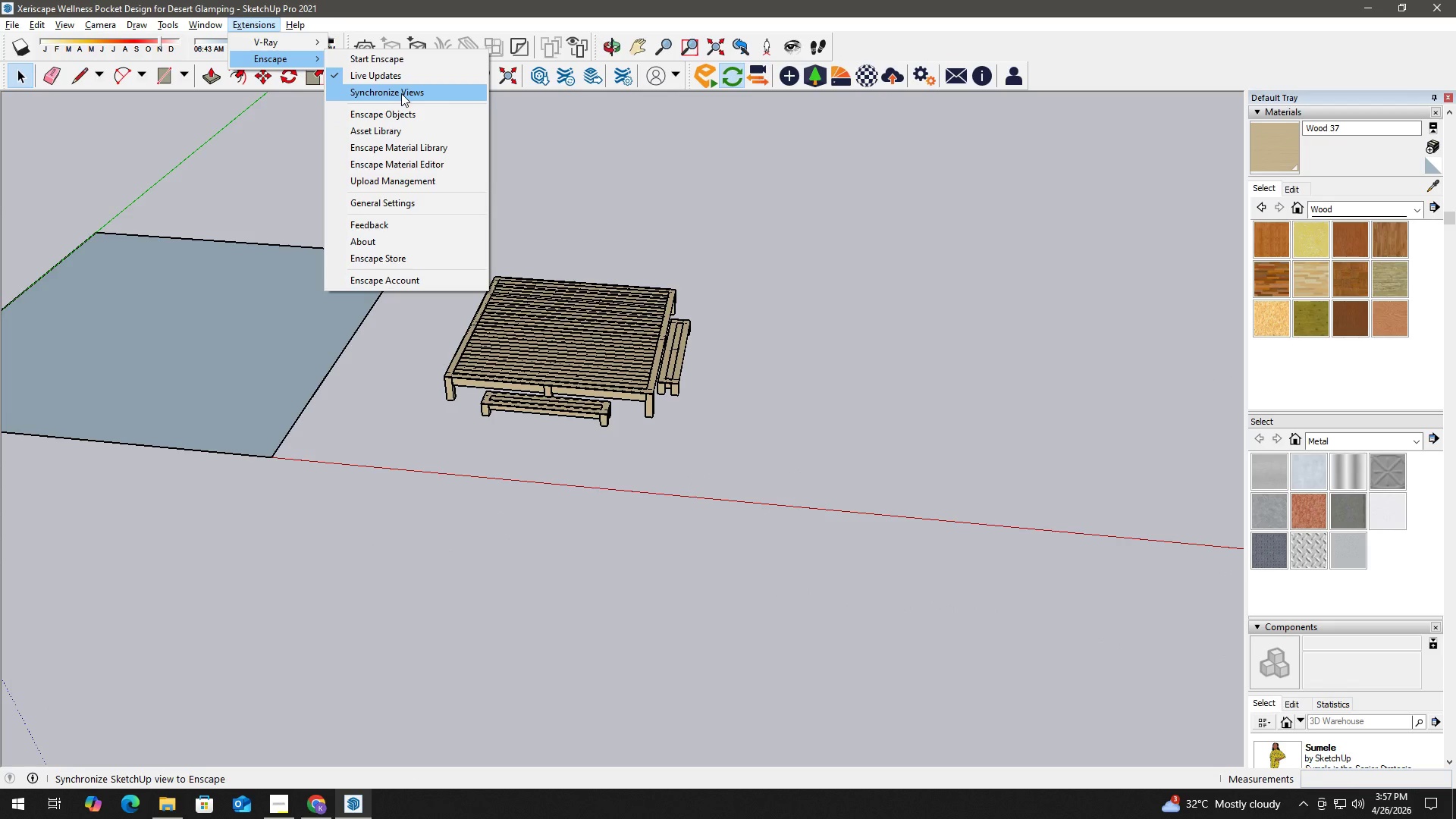 
left_click([407, 60])
 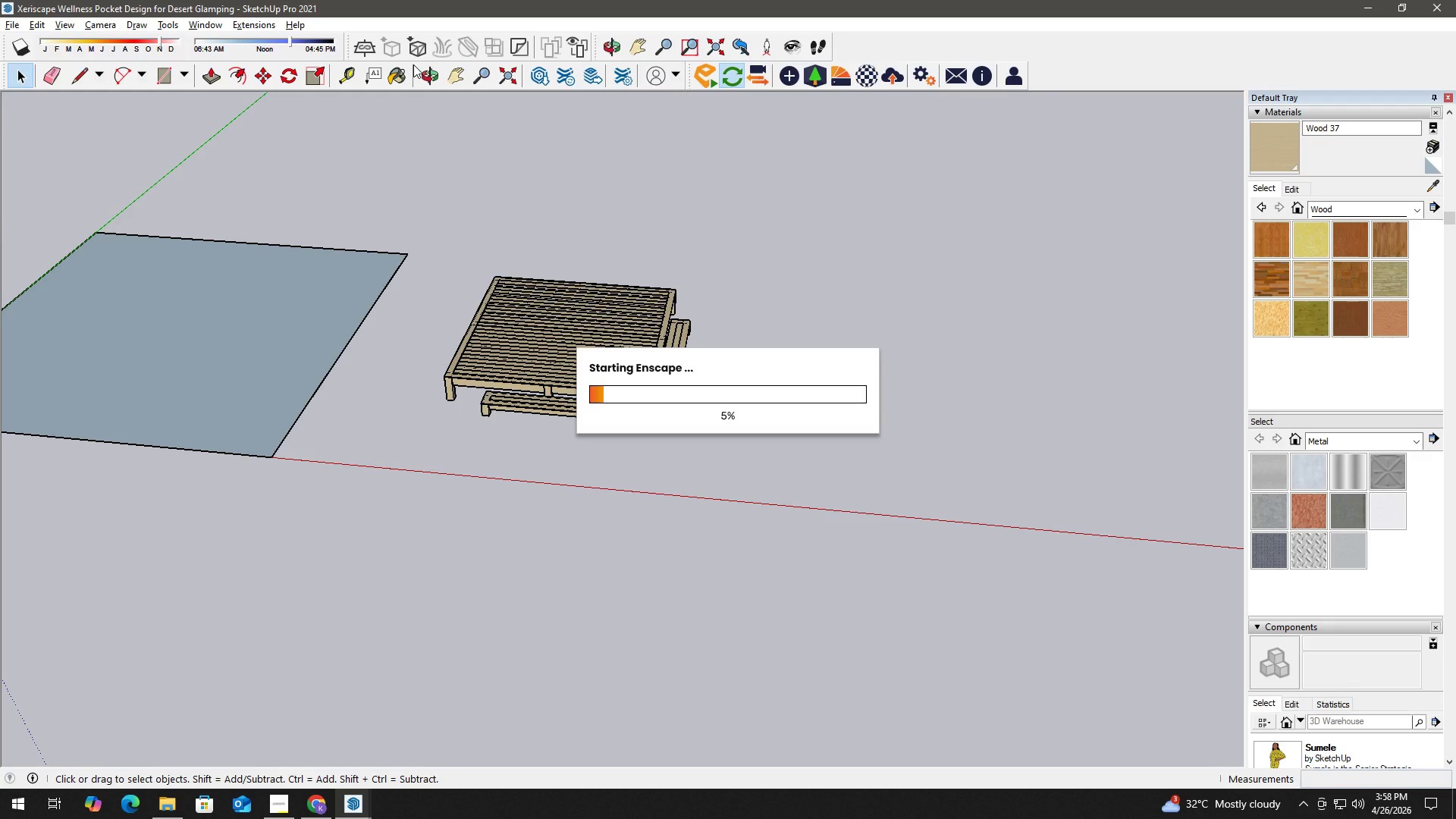 
wait(10.03)
 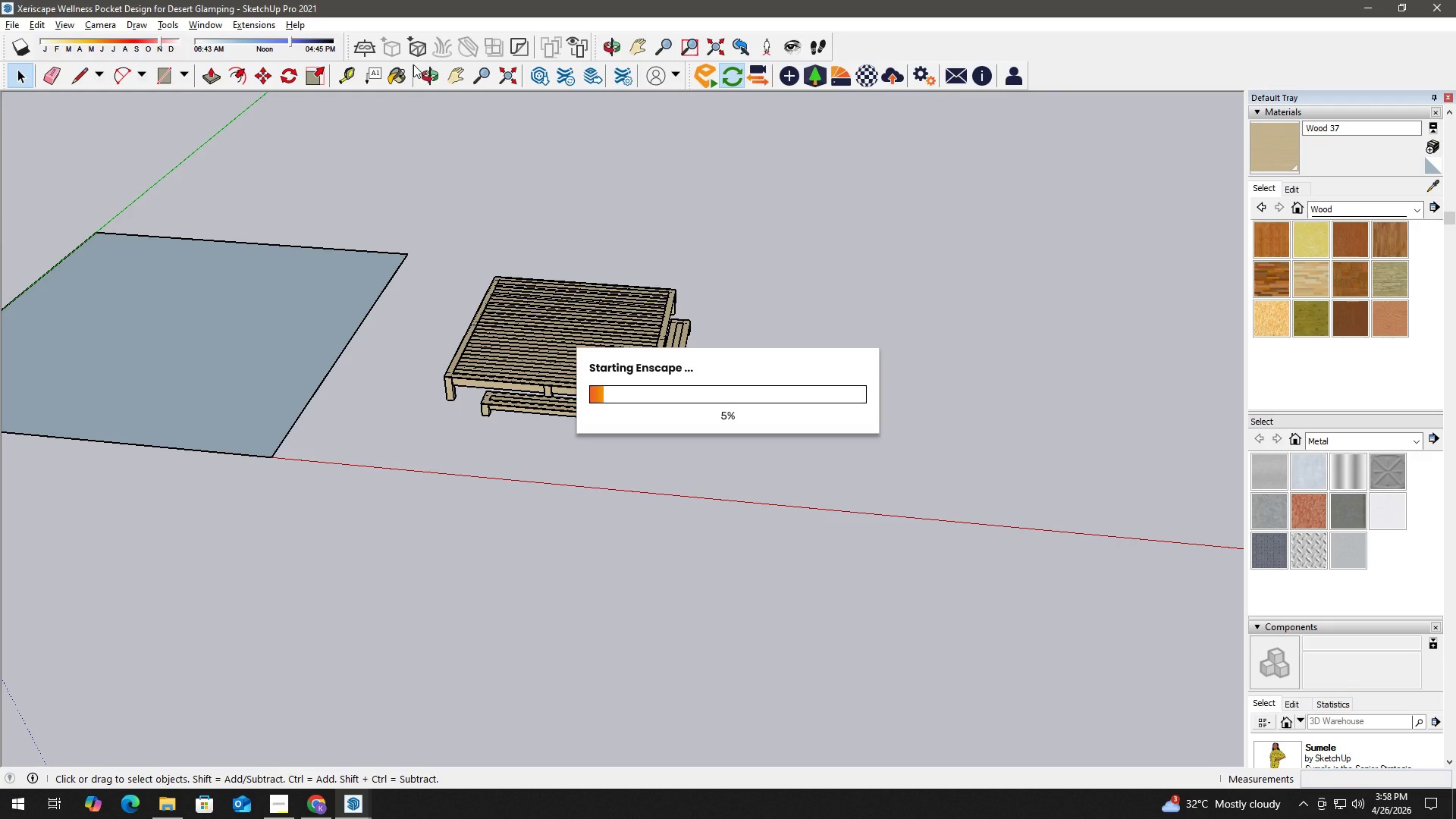 
scroll: coordinate [607, 359], scroll_direction: up, amount: 26.0
 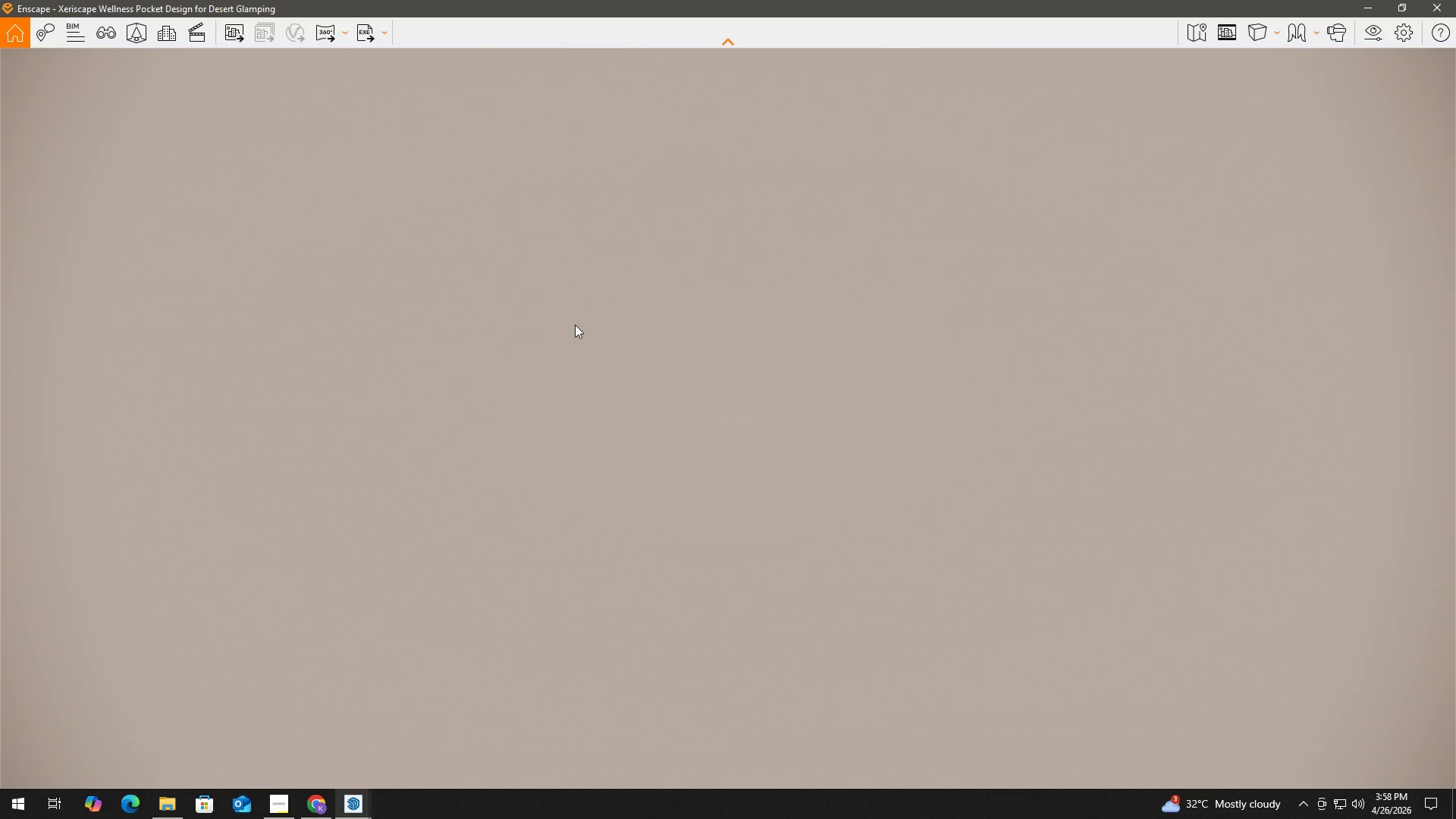 
scroll: coordinate [538, 301], scroll_direction: down, amount: 5.0
 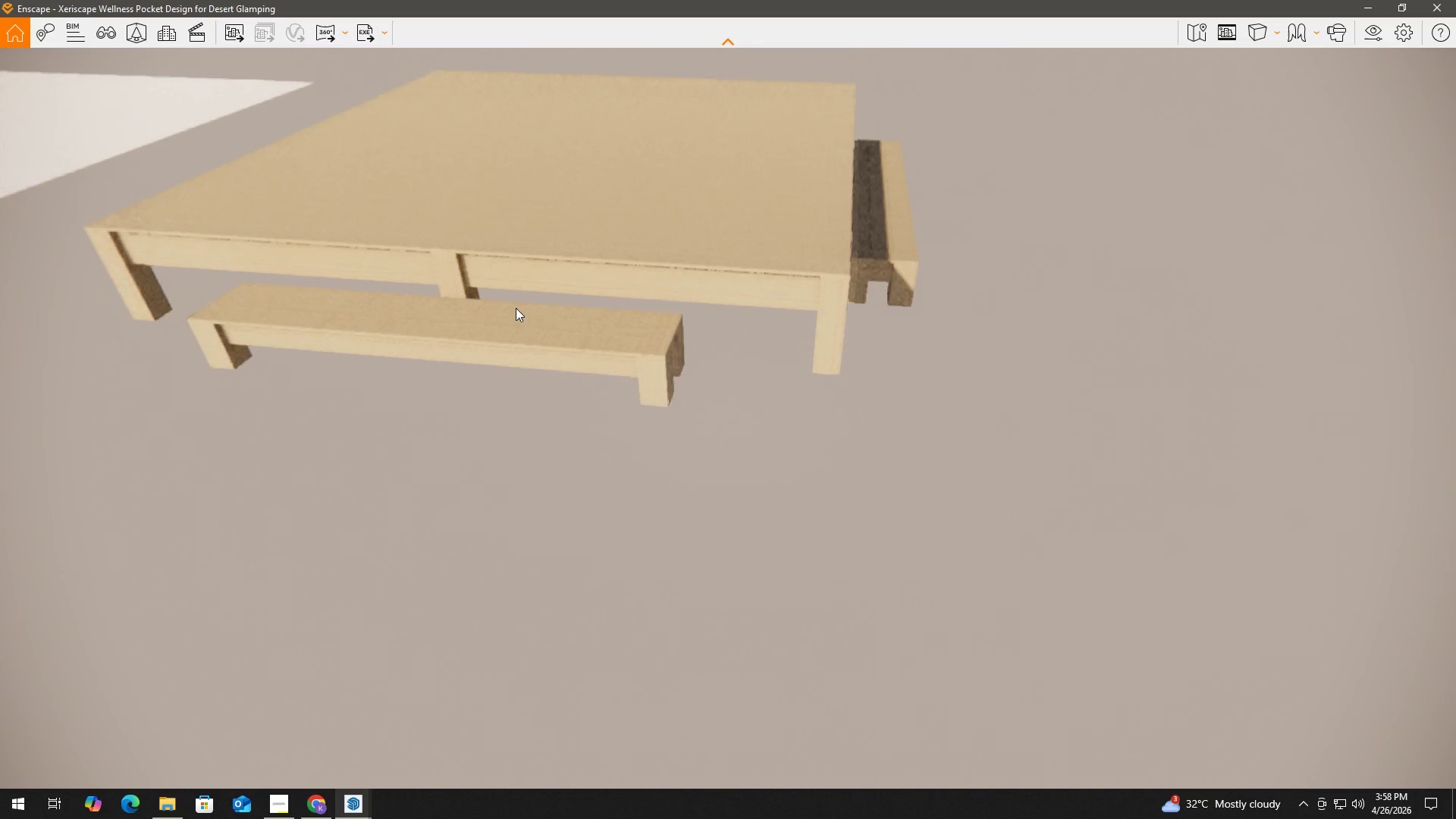 
scroll: coordinate [511, 314], scroll_direction: up, amount: 1.0
 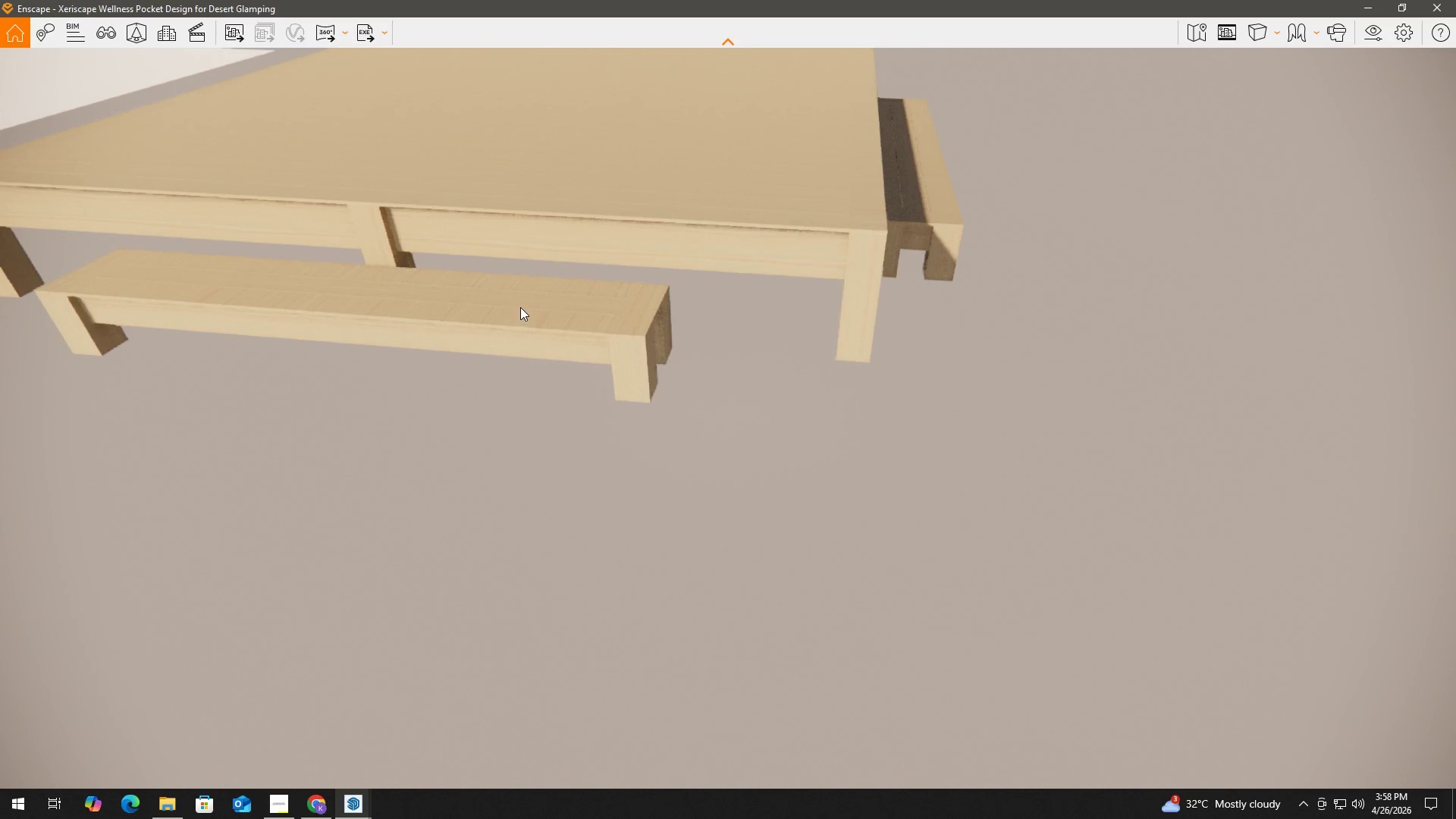 
left_click_drag(start_coordinate=[529, 300], to_coordinate=[547, 299])
 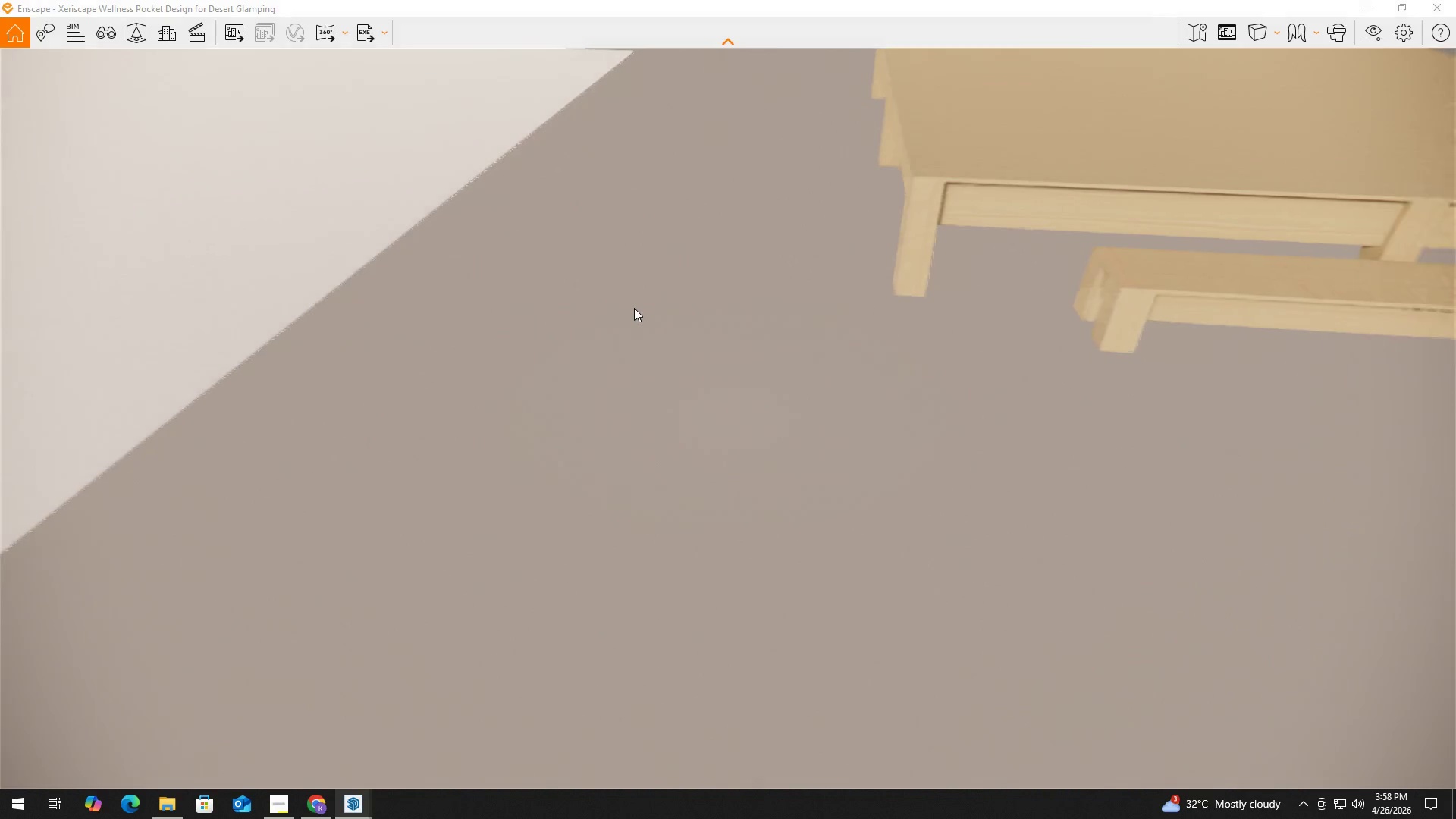 
hold_key(key=ShiftLeft, duration=0.53)
 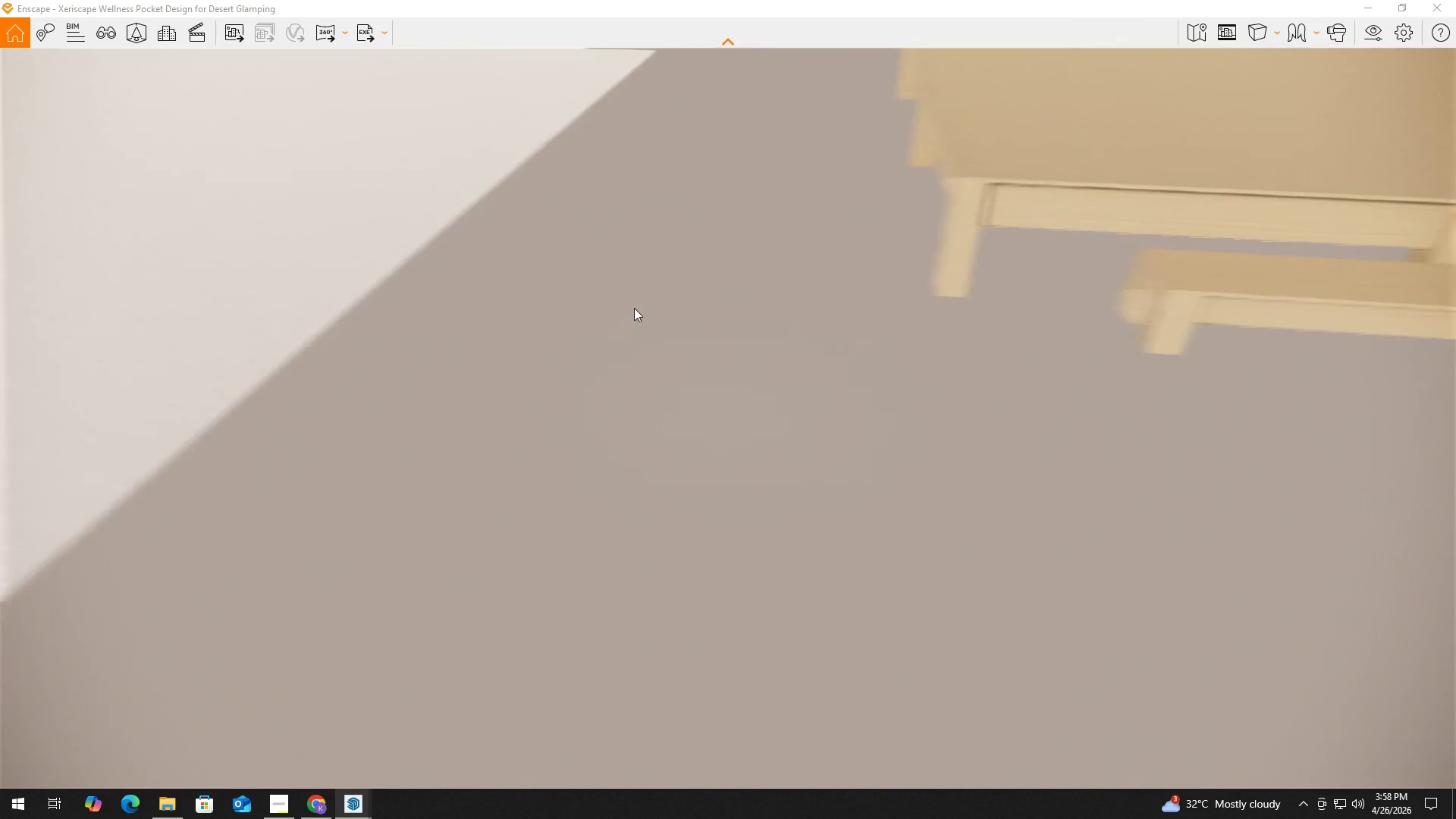 
hold_key(key=A, duration=0.53)
 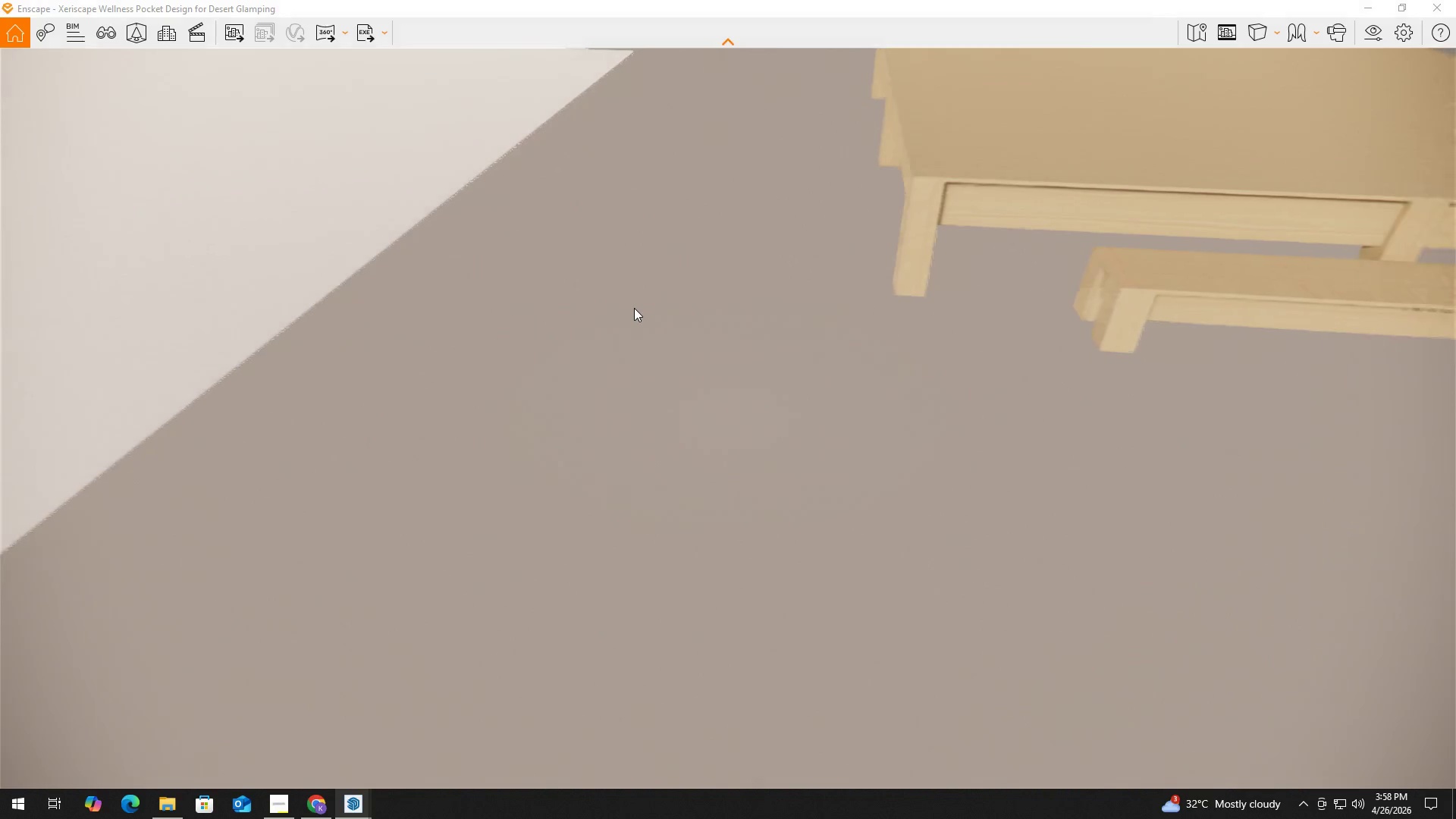 
hold_key(key=D, duration=0.59)
 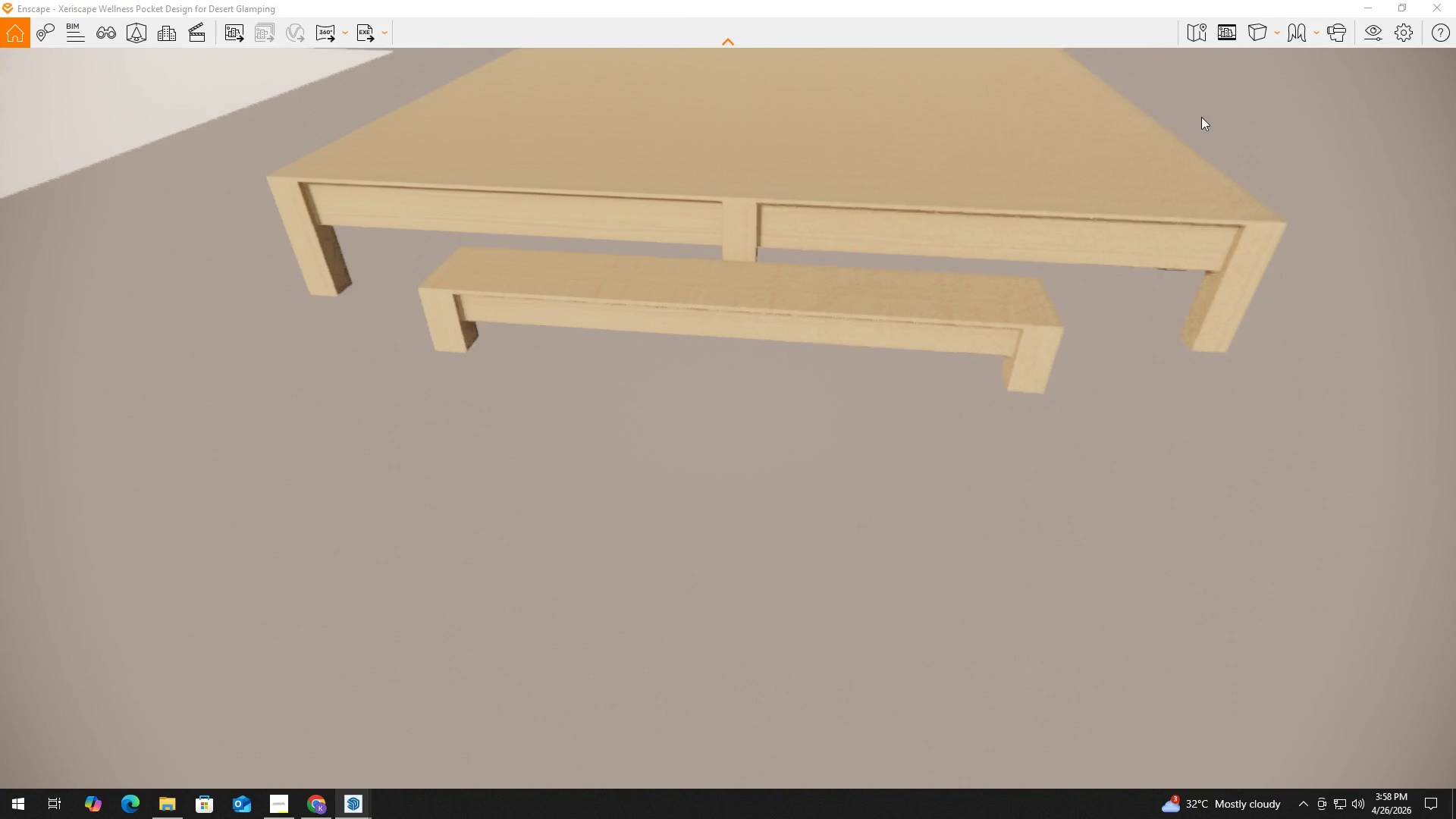 
hold_key(key=ShiftLeft, duration=0.31)
 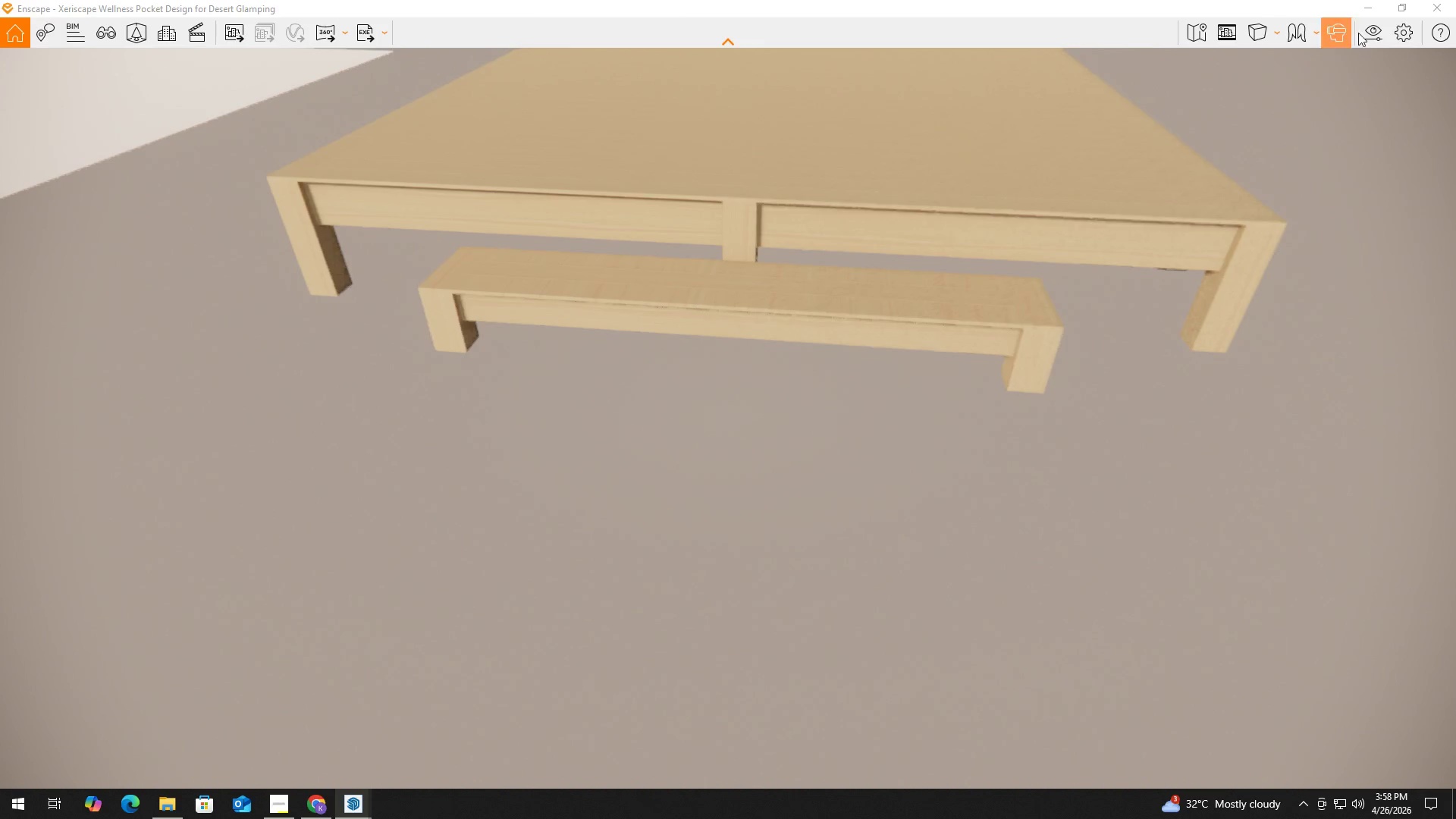 
left_click([1445, 13])
 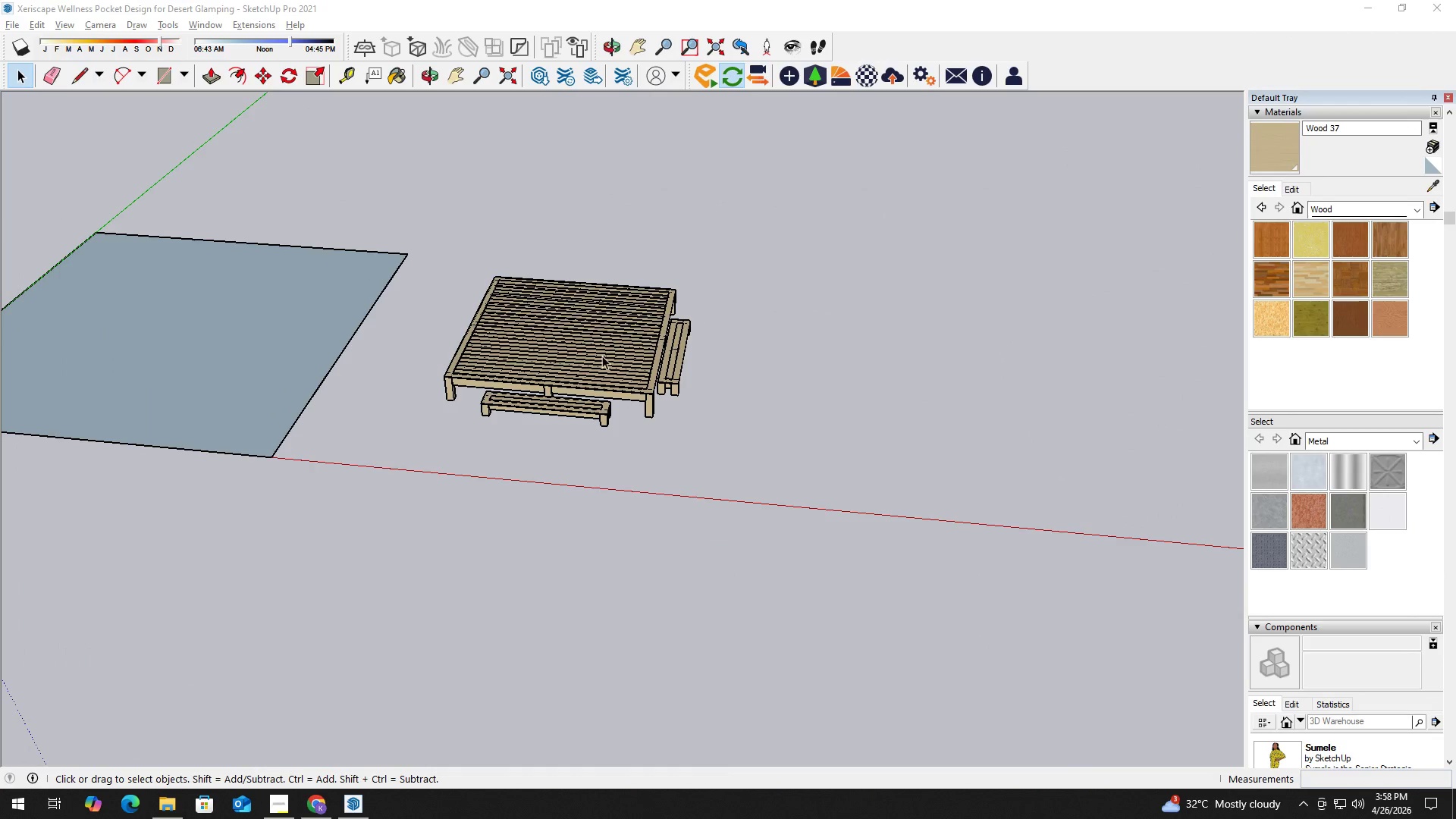 
key(Space)
 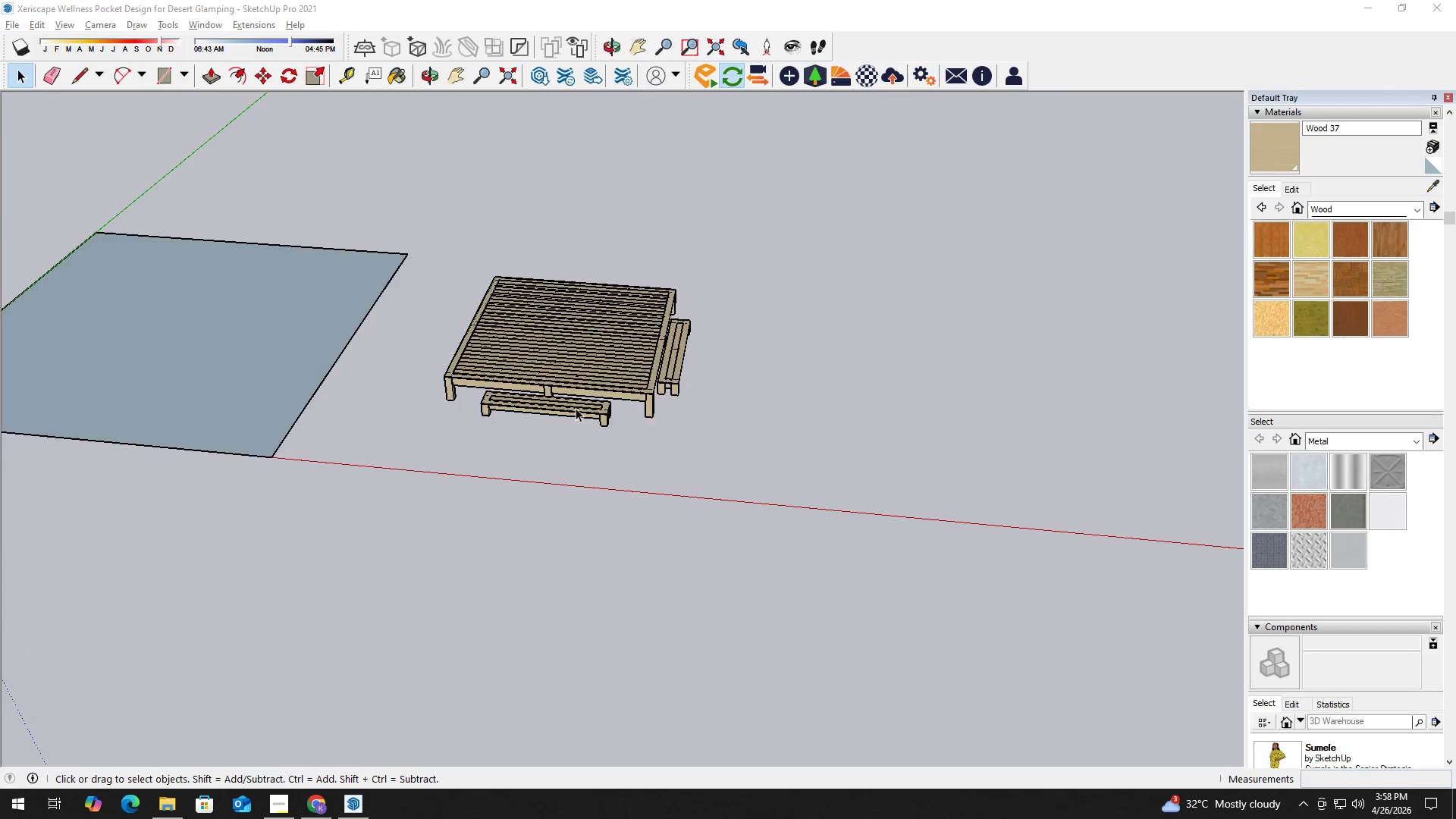 
double_click([572, 420])
 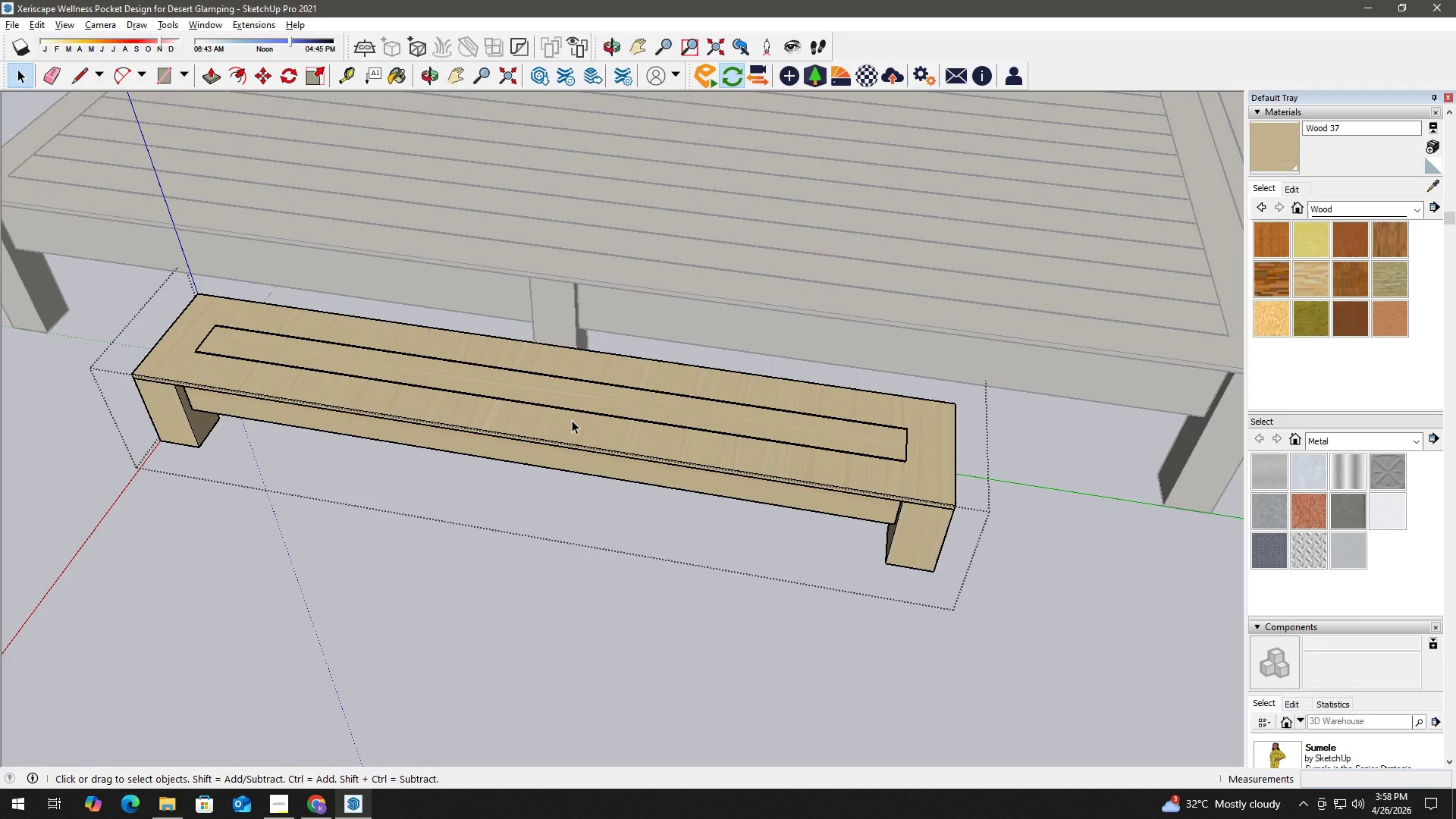 
scroll: coordinate [554, 426], scroll_direction: up, amount: 18.0
 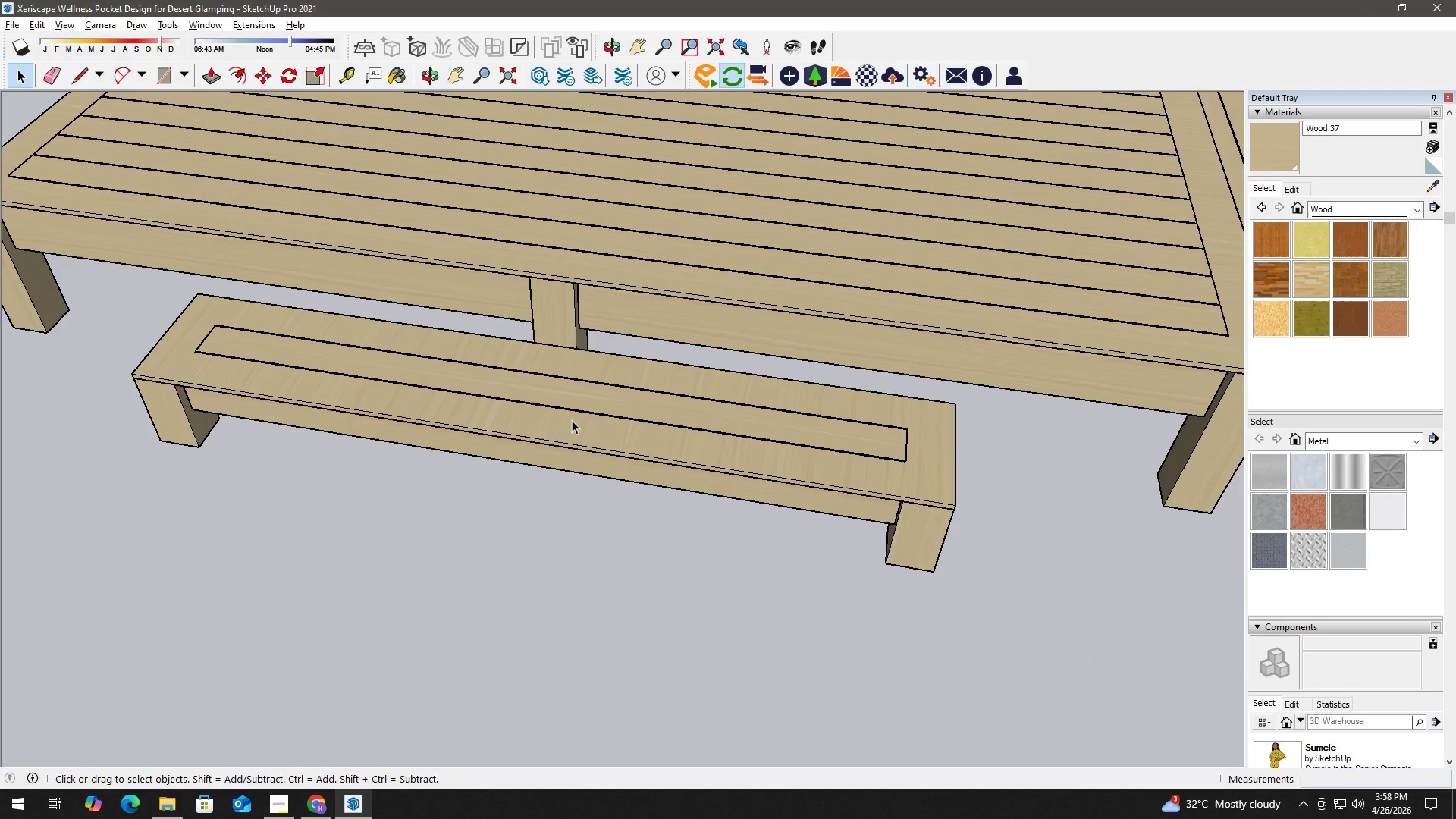 
triple_click([572, 420])
 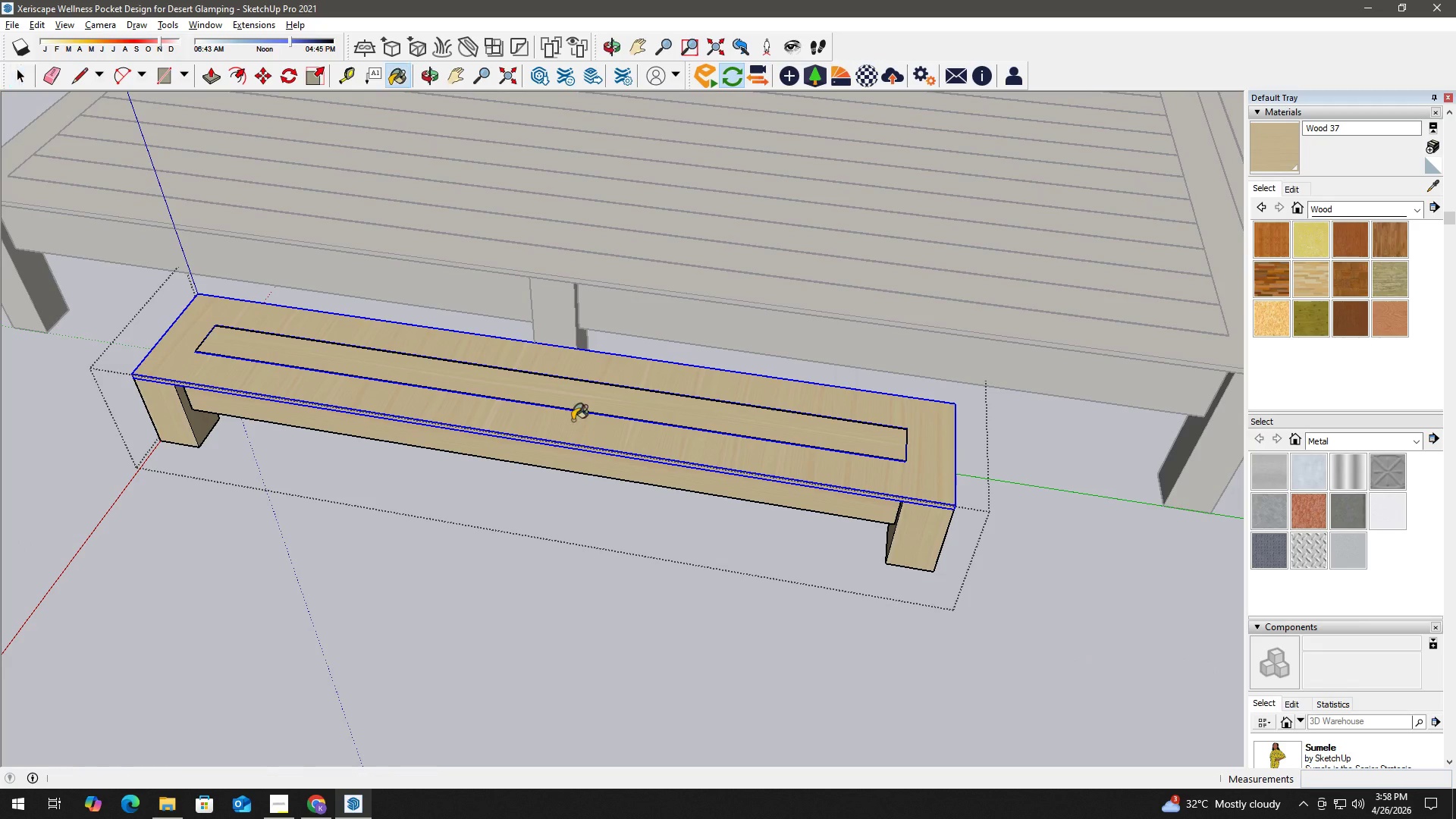 
key(B)
 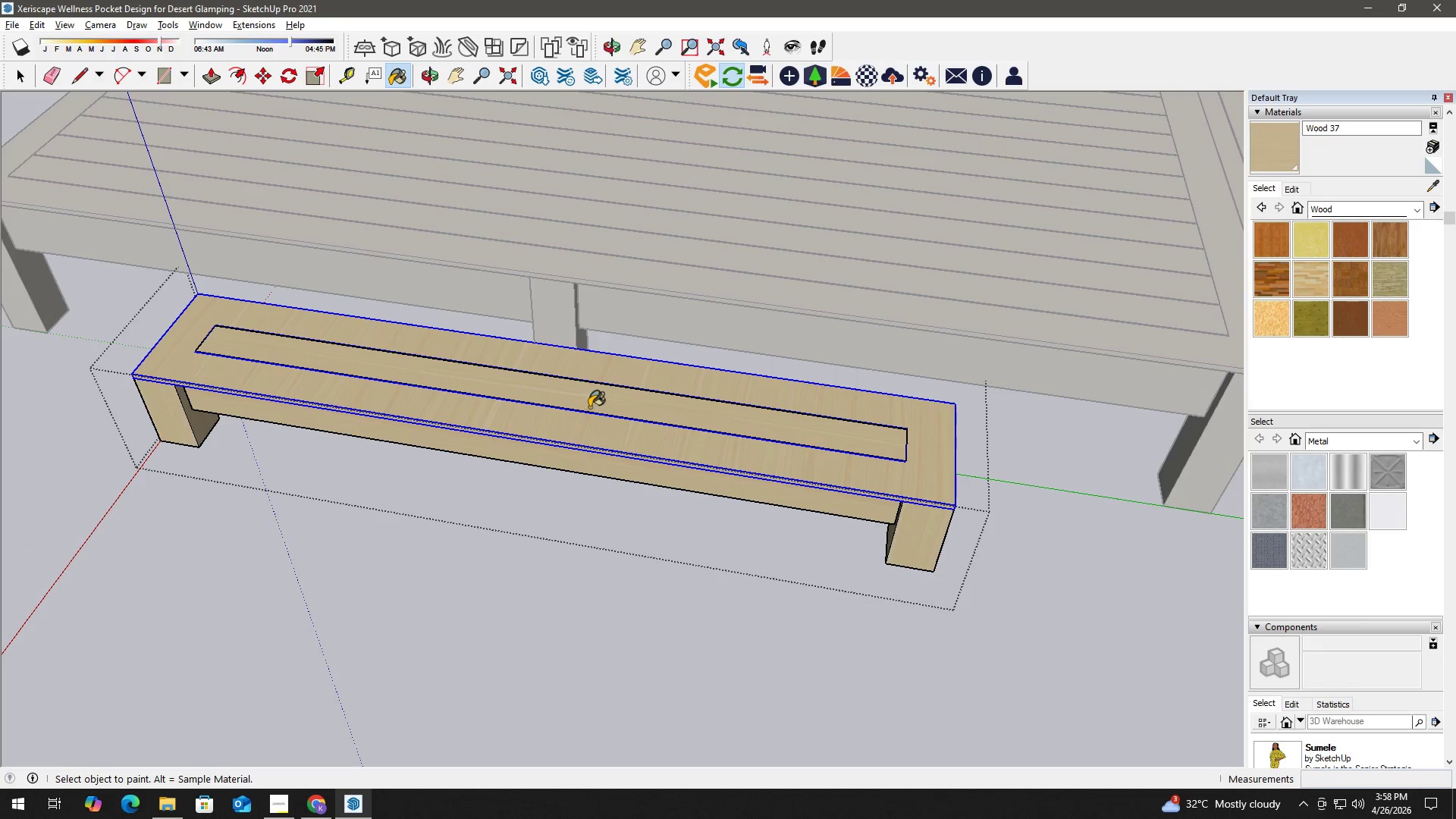 
key(Alt+AltLeft)
 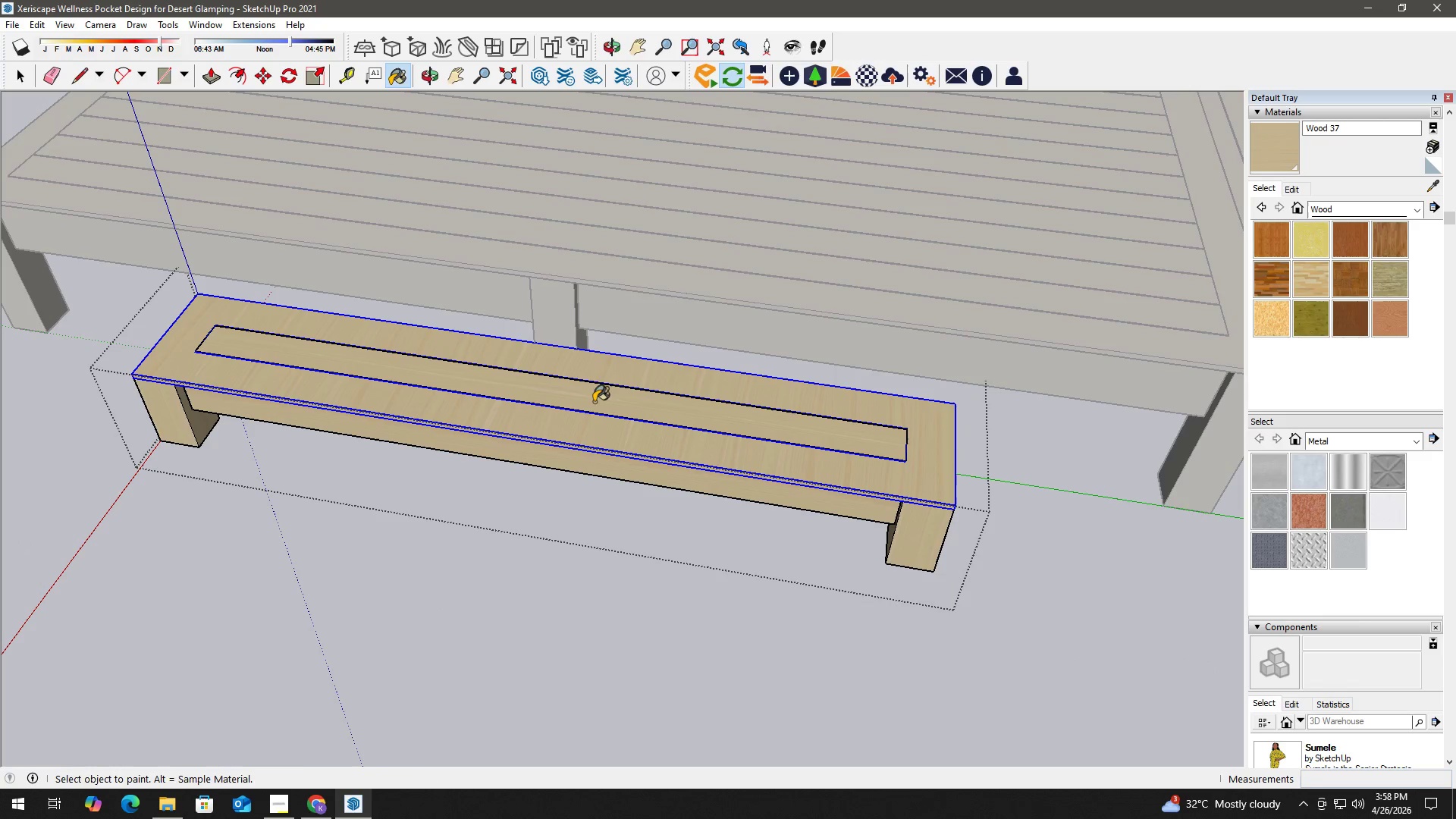 
key(Space)
 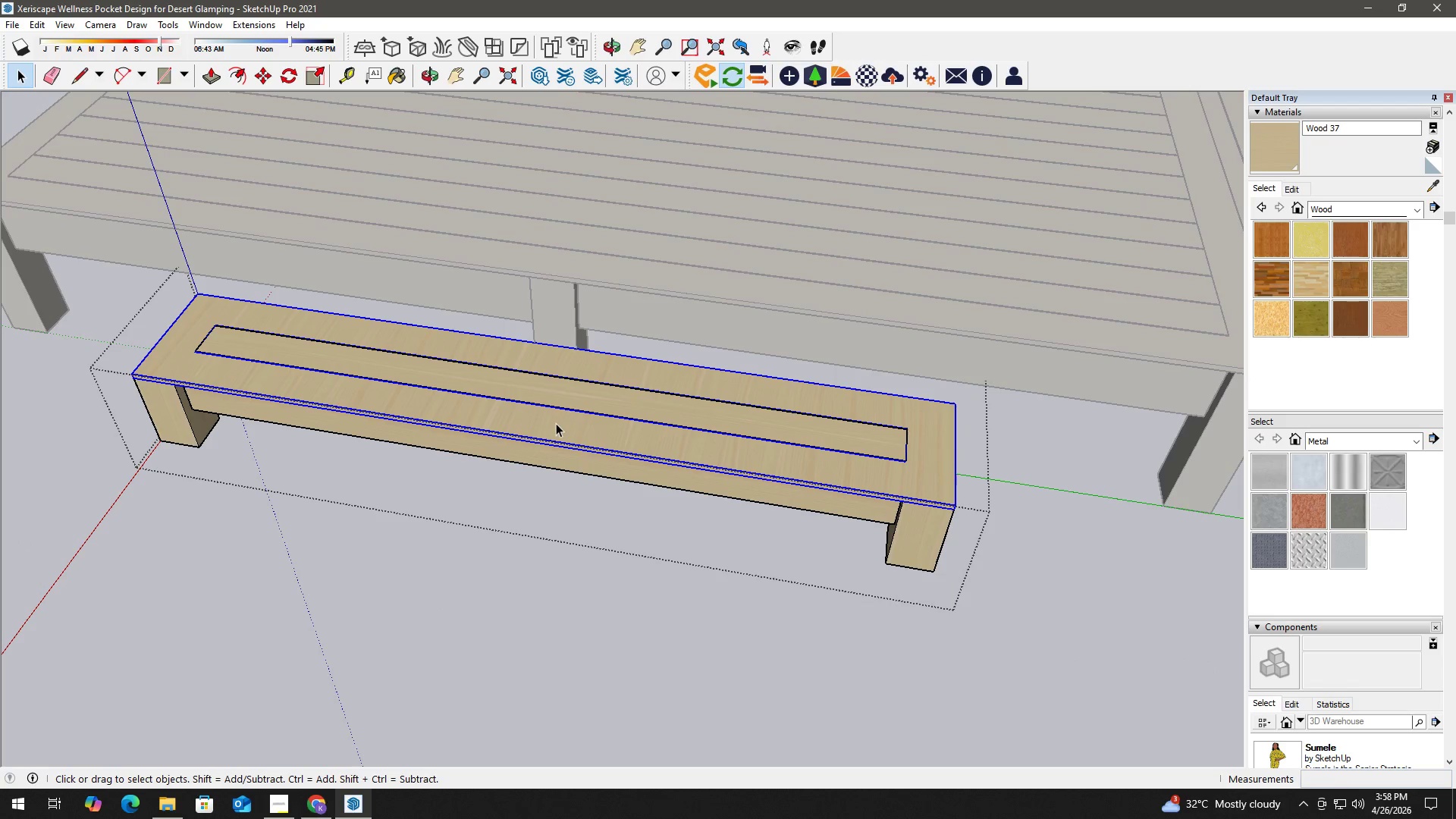 
double_click([556, 423])
 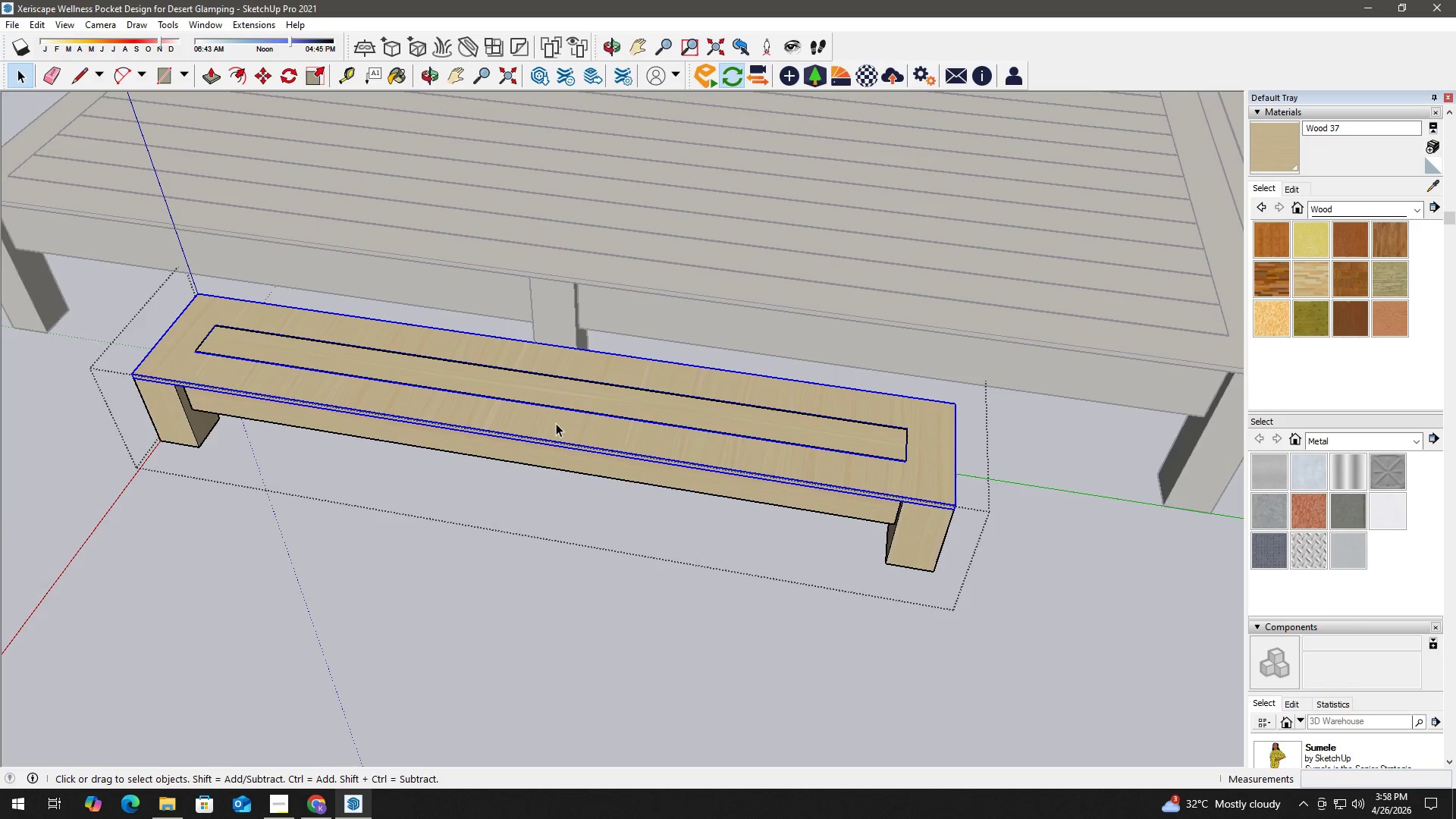 
triple_click([556, 423])
 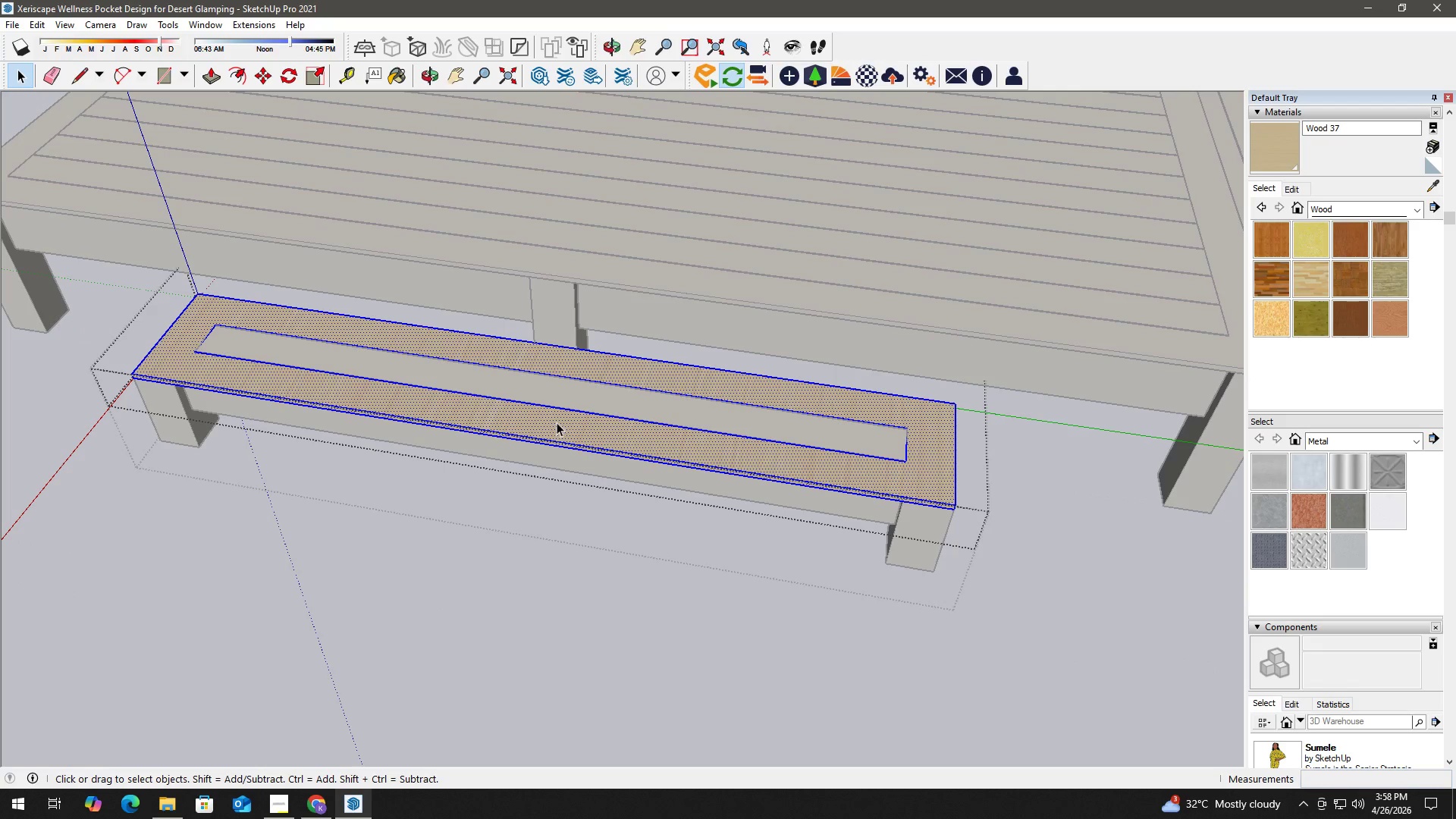 
key(B)
 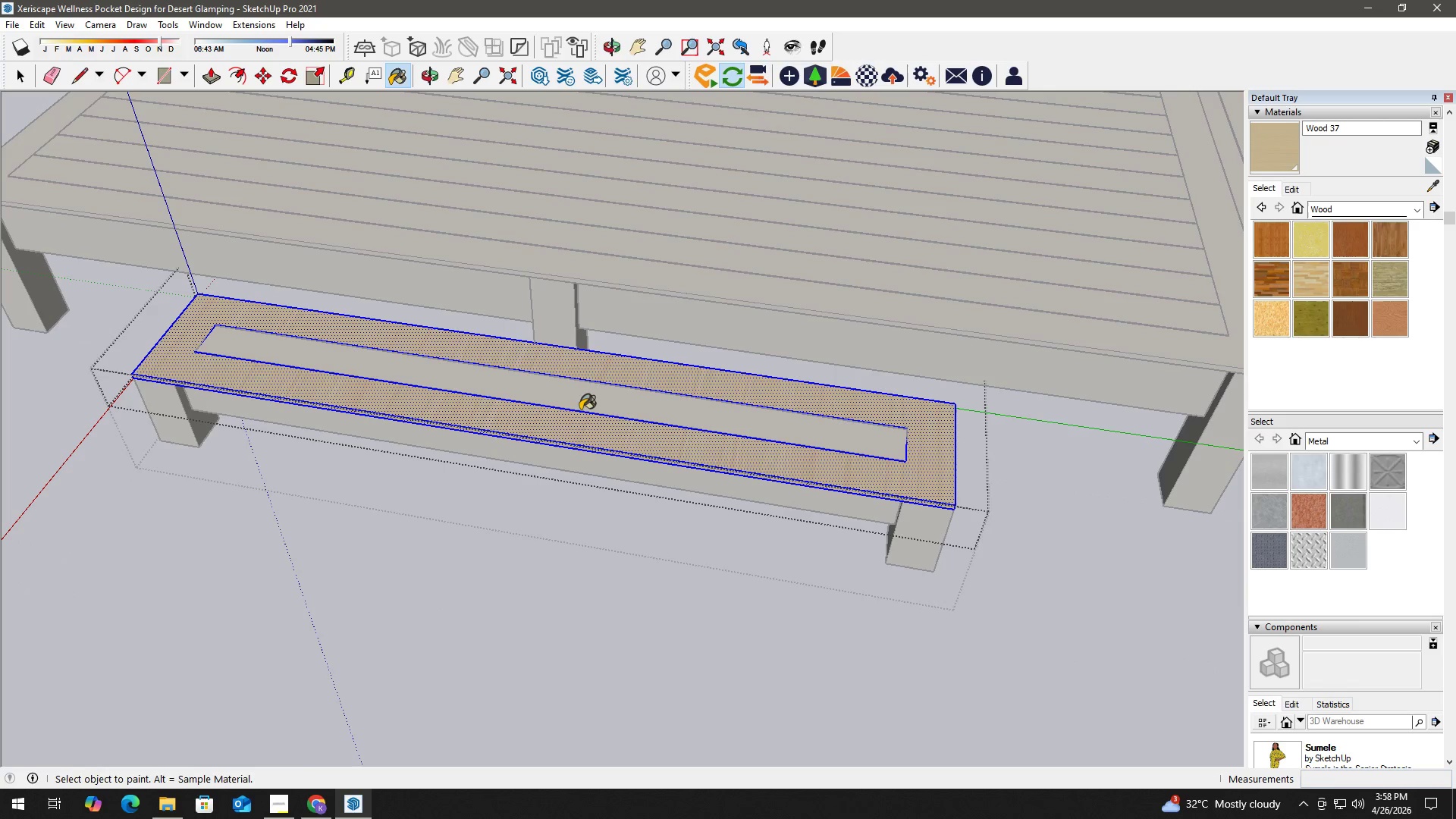 
hold_key(key=AltLeft, duration=0.42)
left_click([592, 400])
 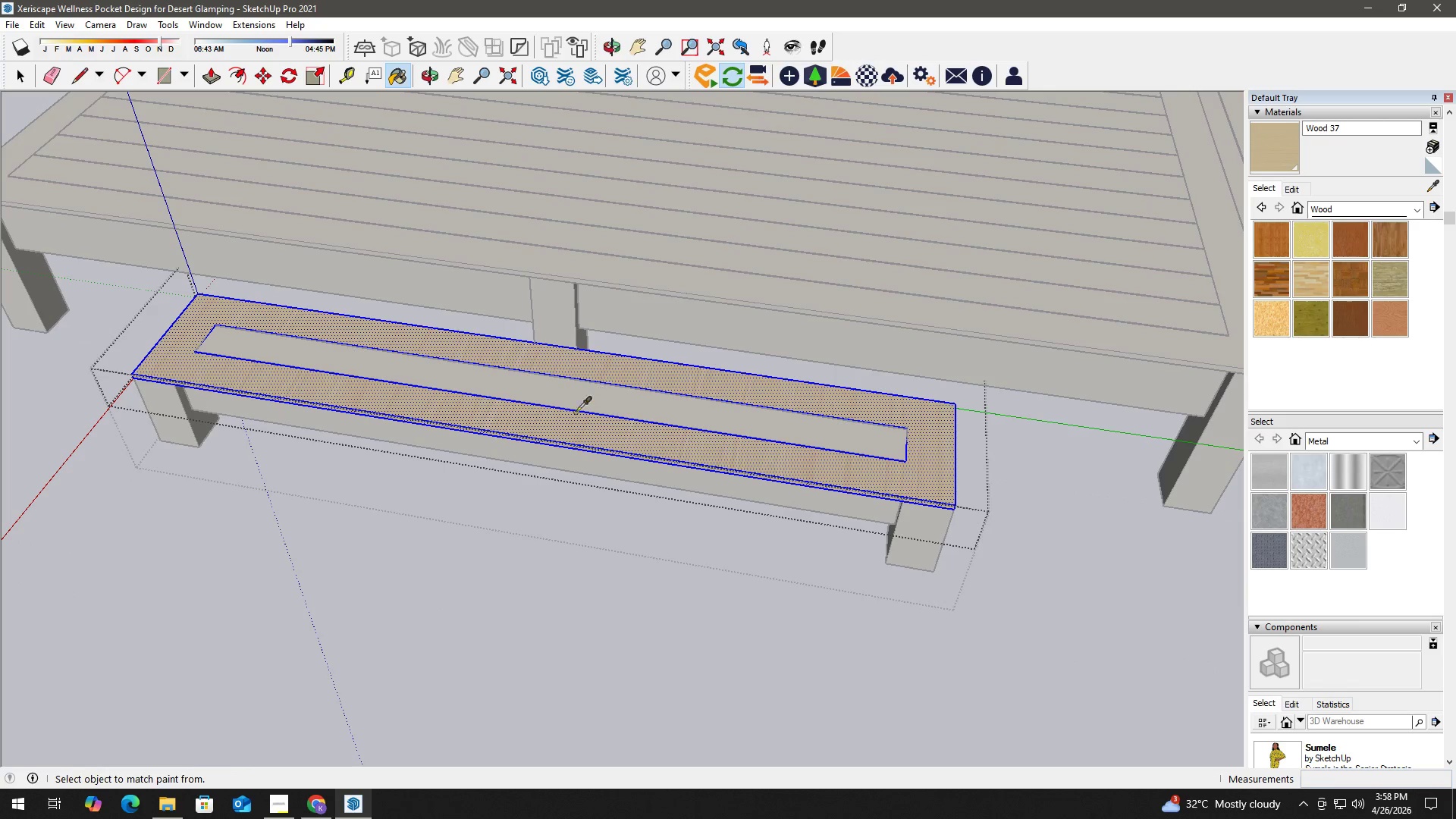 
double_click([559, 423])
 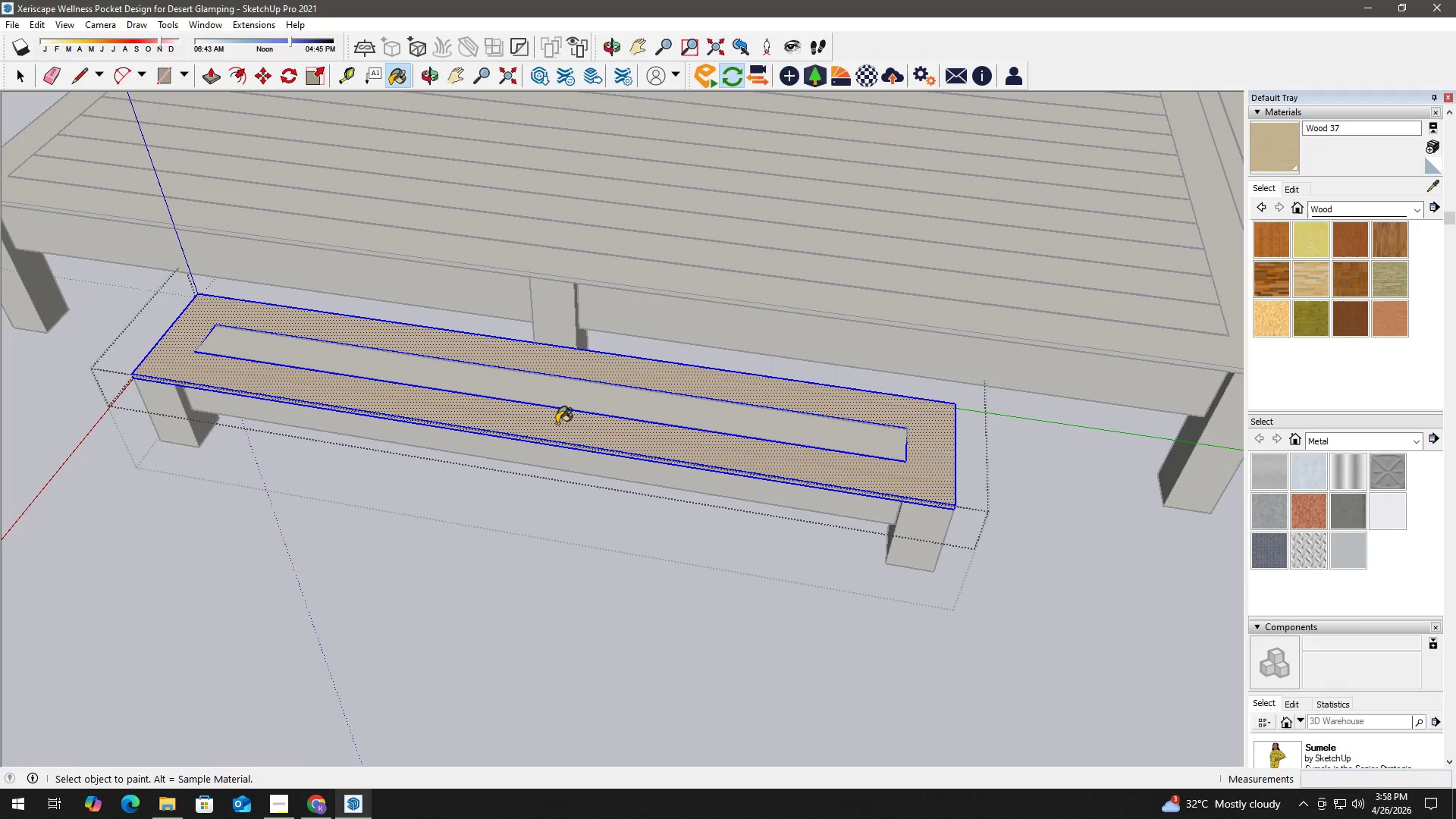 
key(Space)
 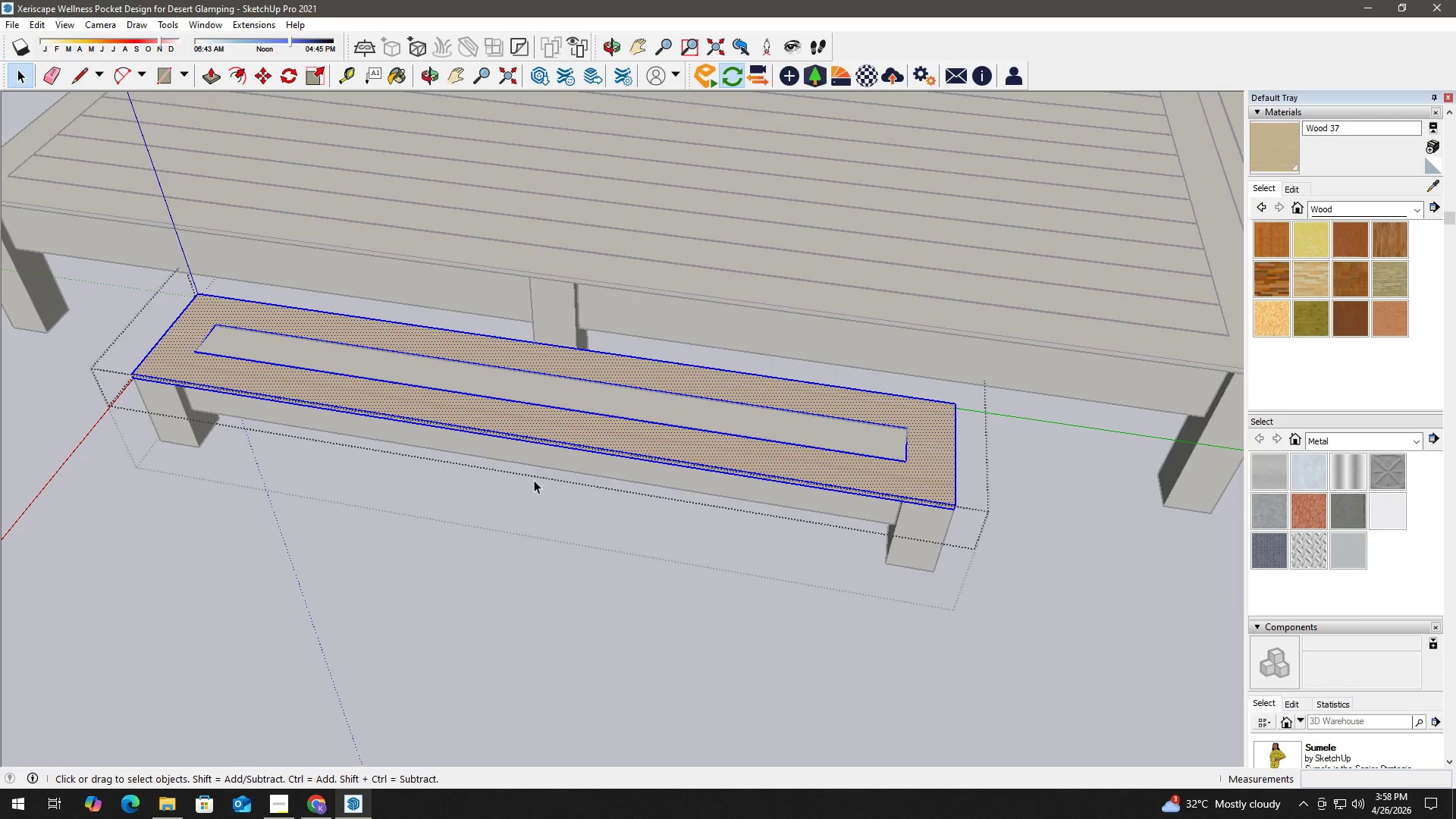 
key(Escape)
 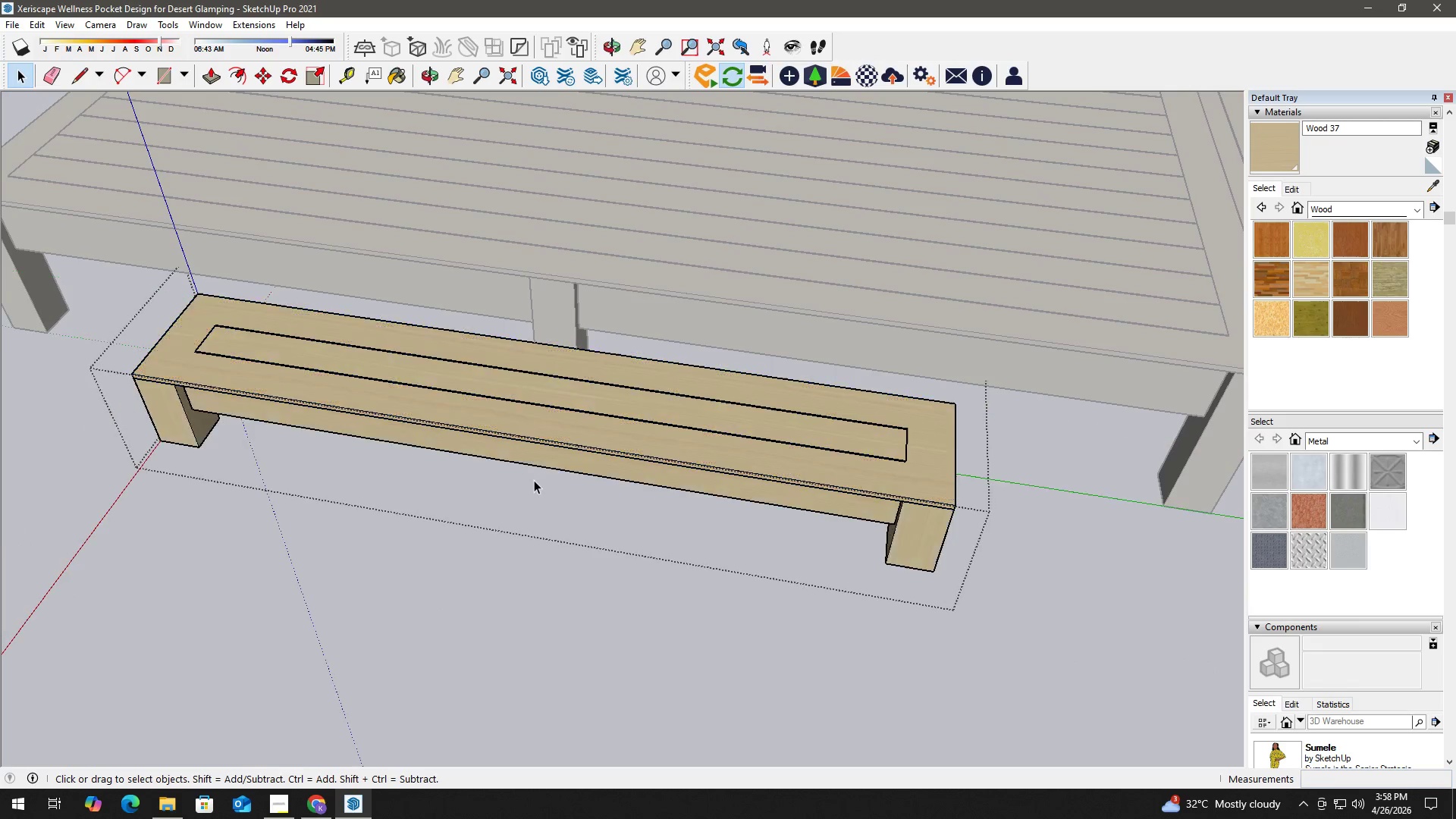 
key(Escape)
 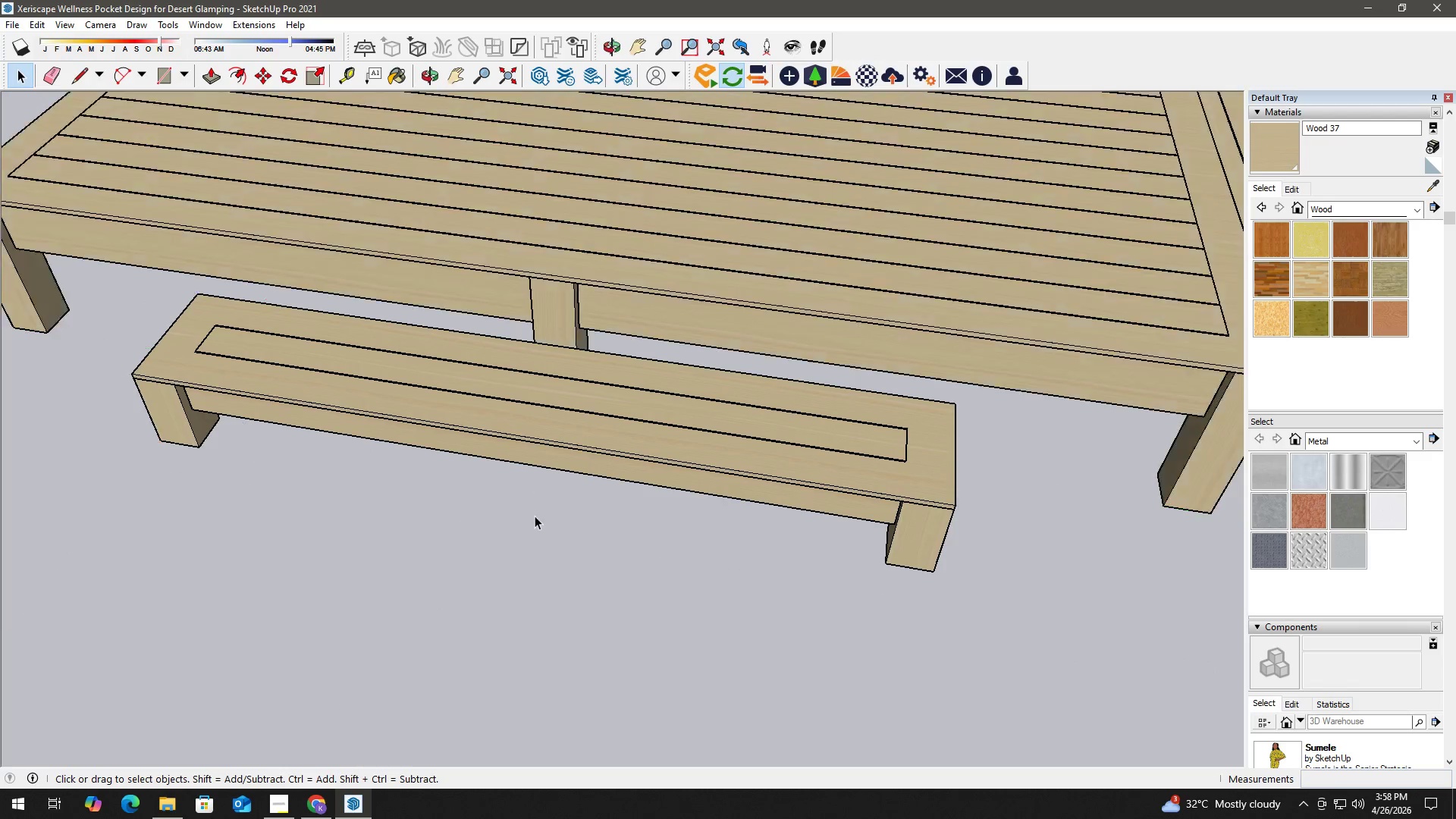 
key(Escape)
 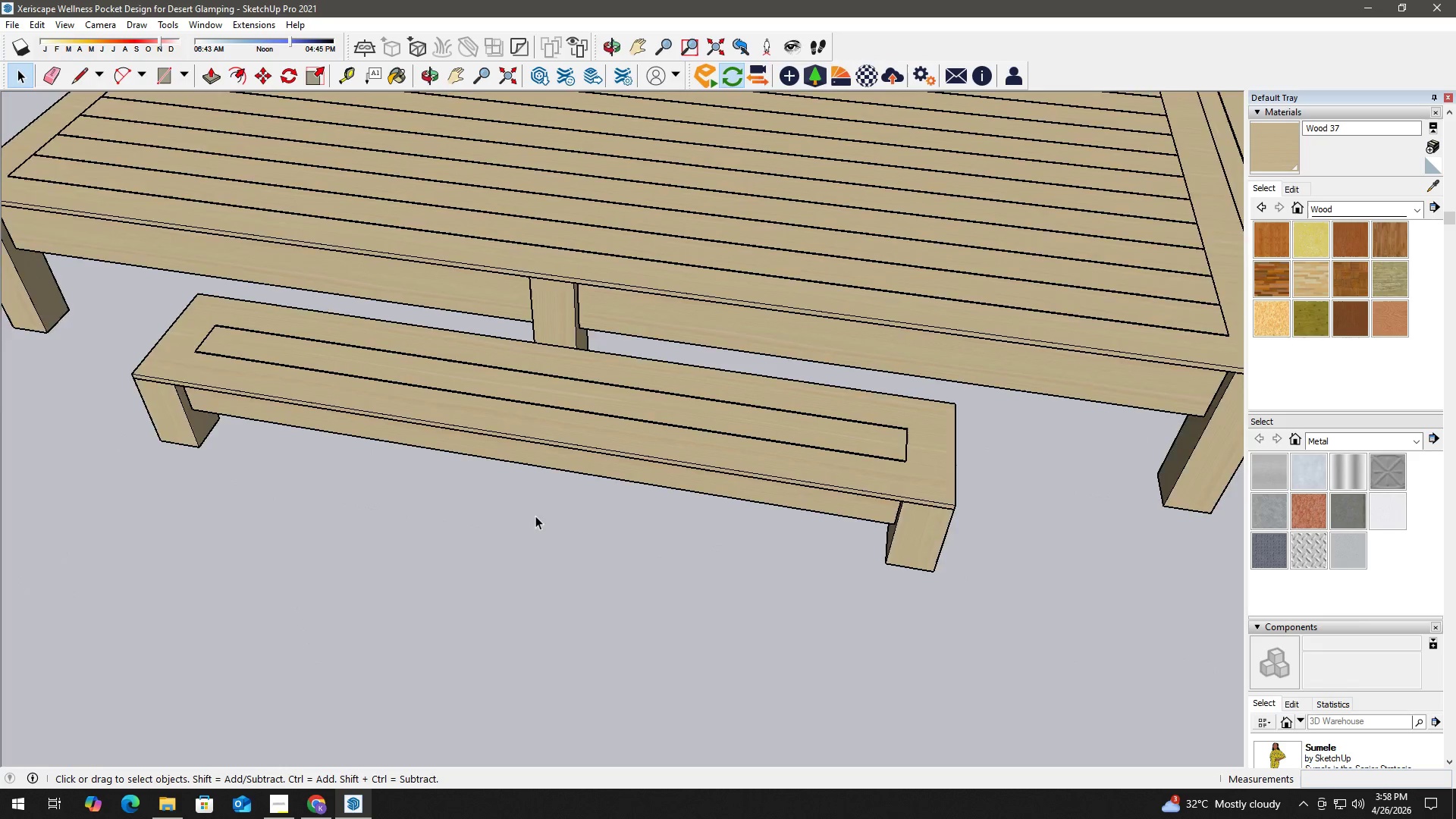 
scroll: coordinate [663, 543], scroll_direction: down, amount: 10.0
 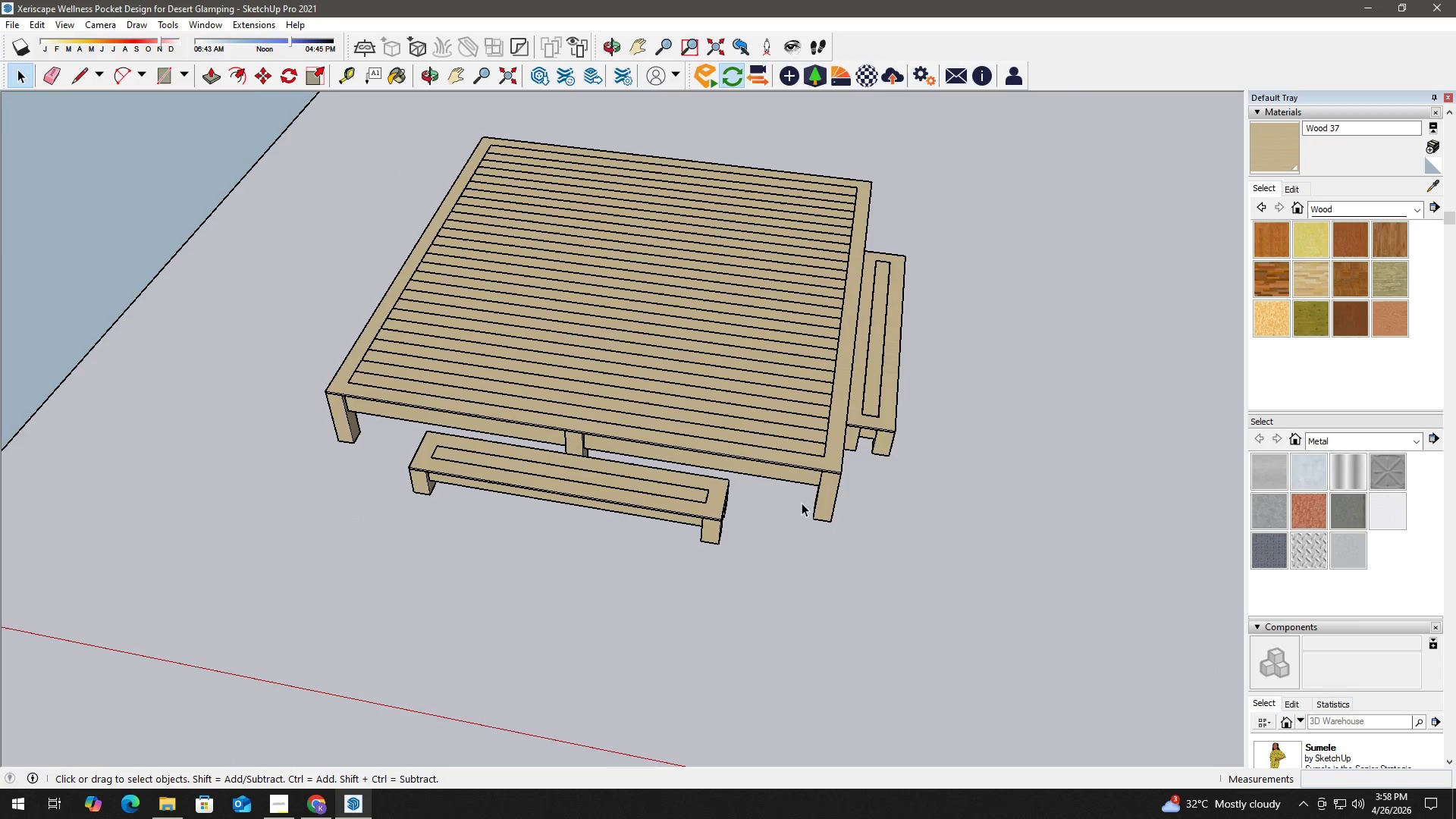 
left_click([876, 422])
 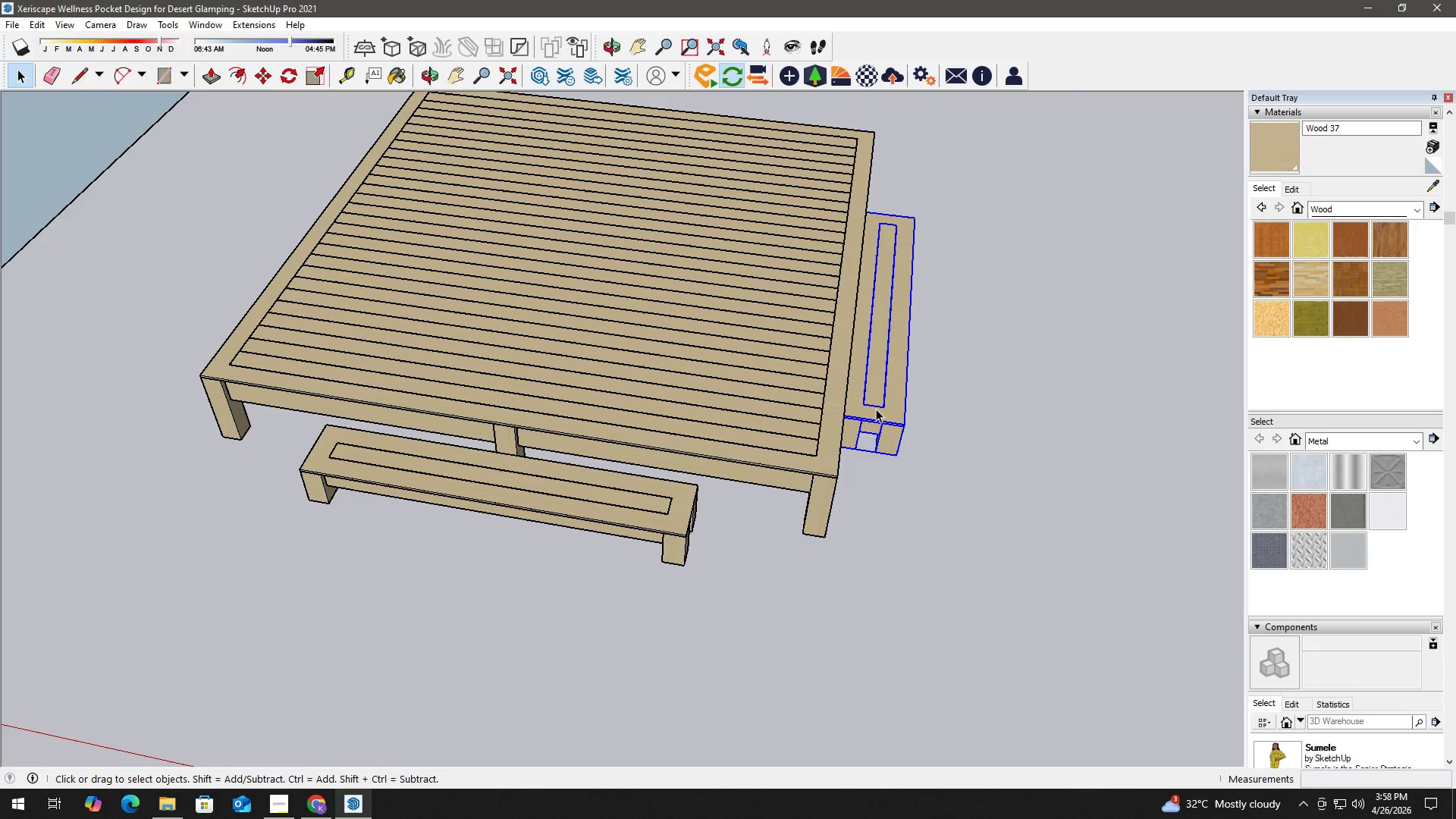 
scroll: coordinate [856, 455], scroll_direction: up, amount: 2.0
 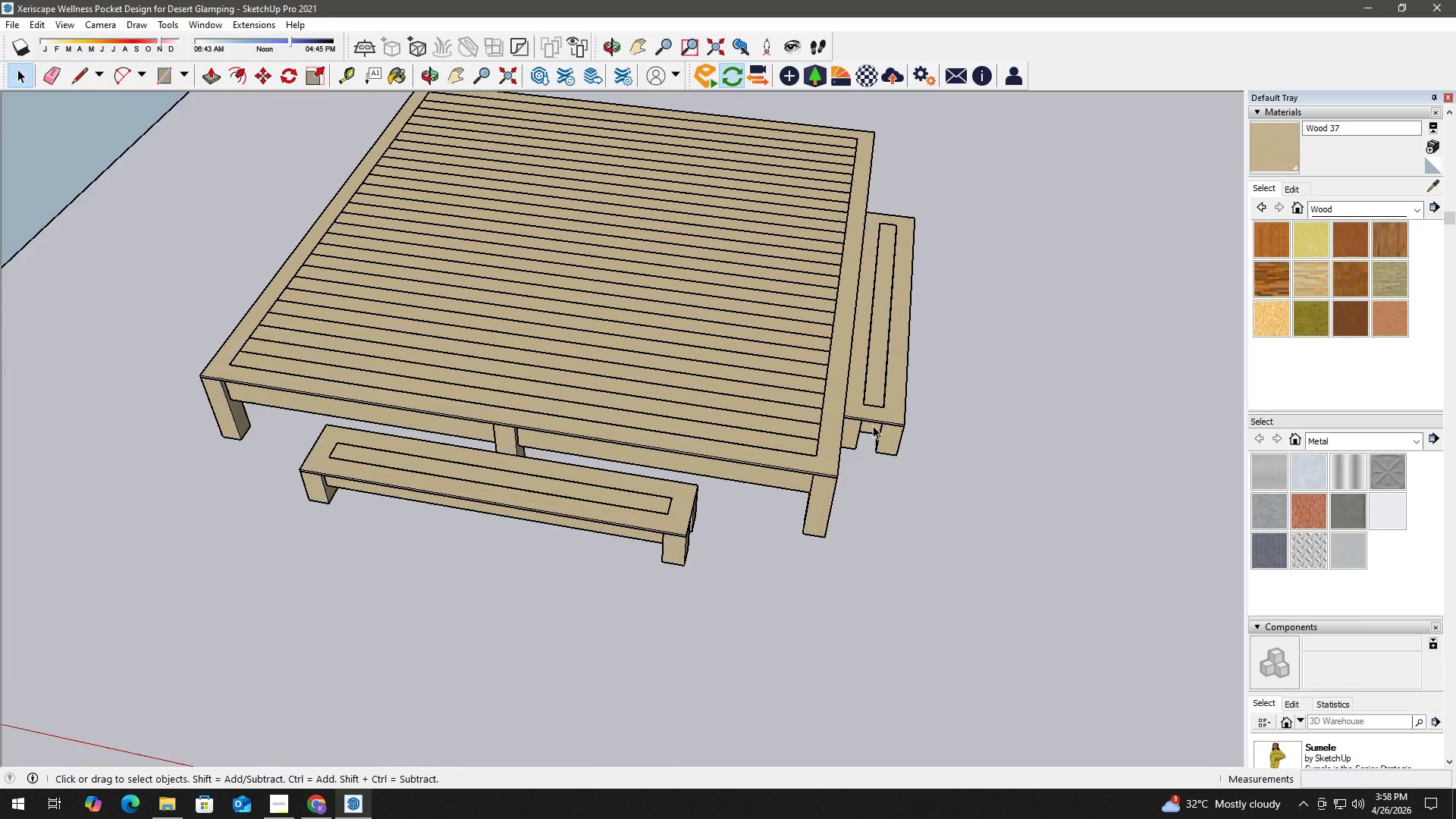 
key(Delete)
 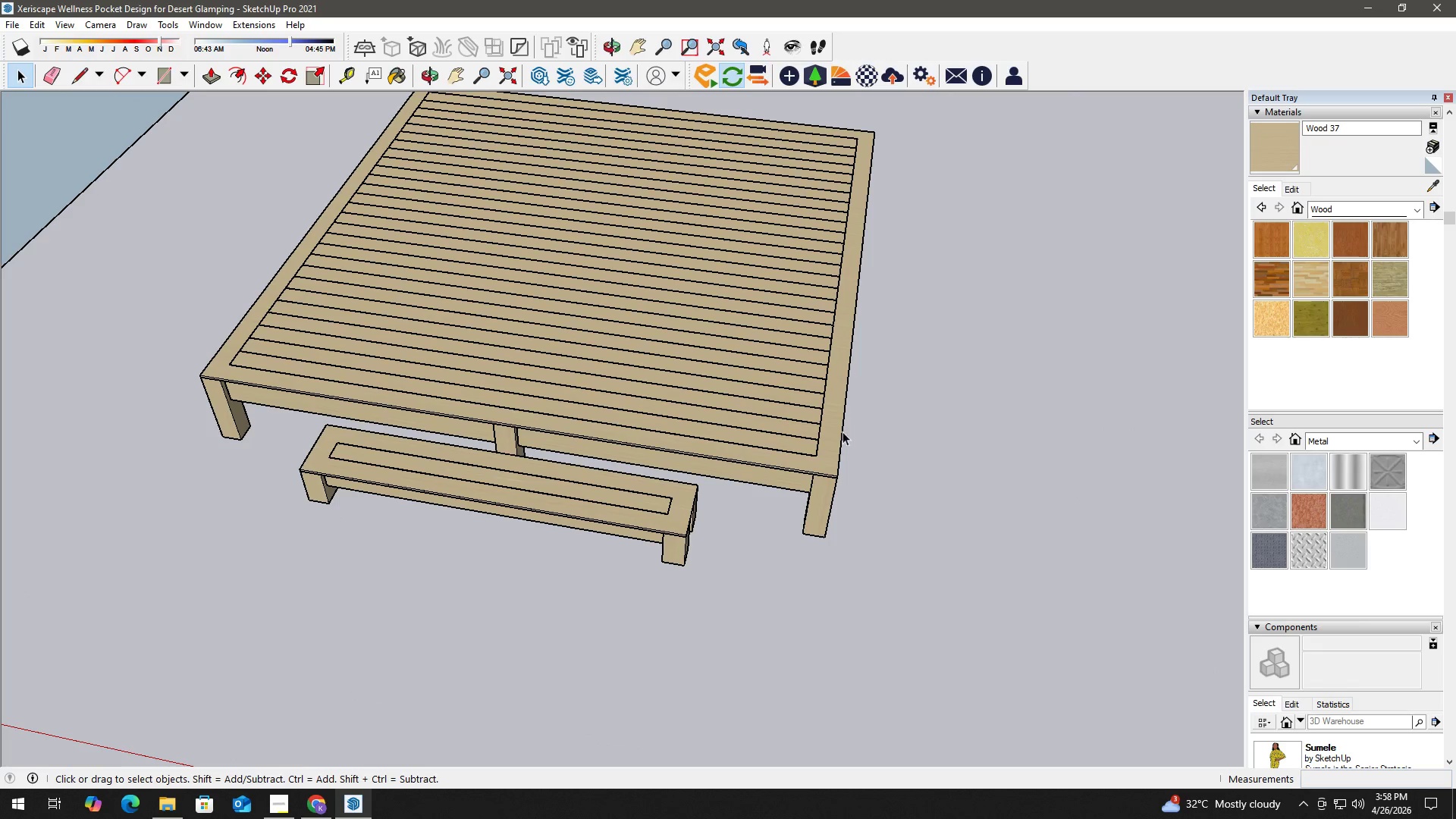 
scroll: coordinate [757, 419], scroll_direction: down, amount: 7.0
 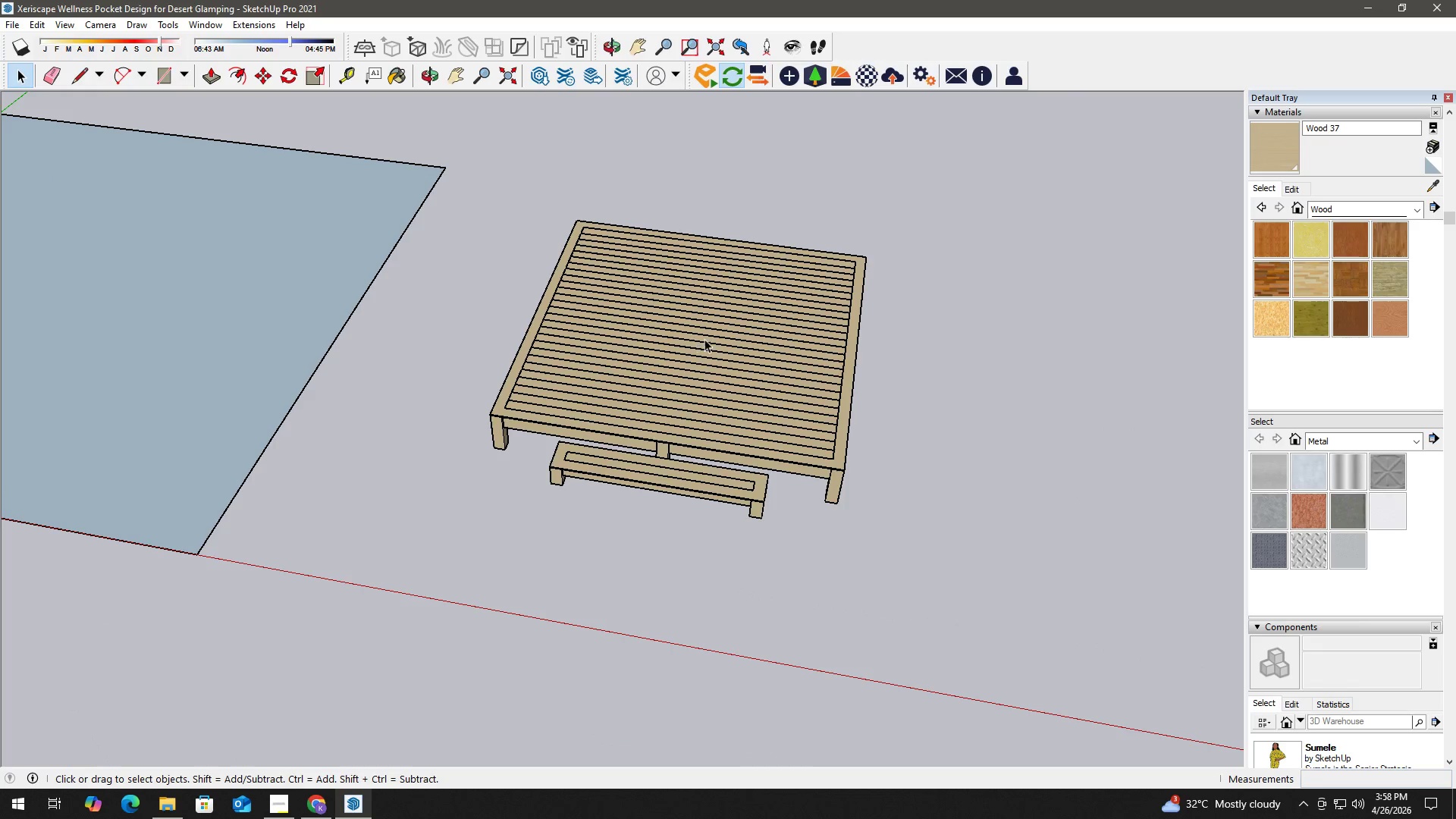 
key(C)
 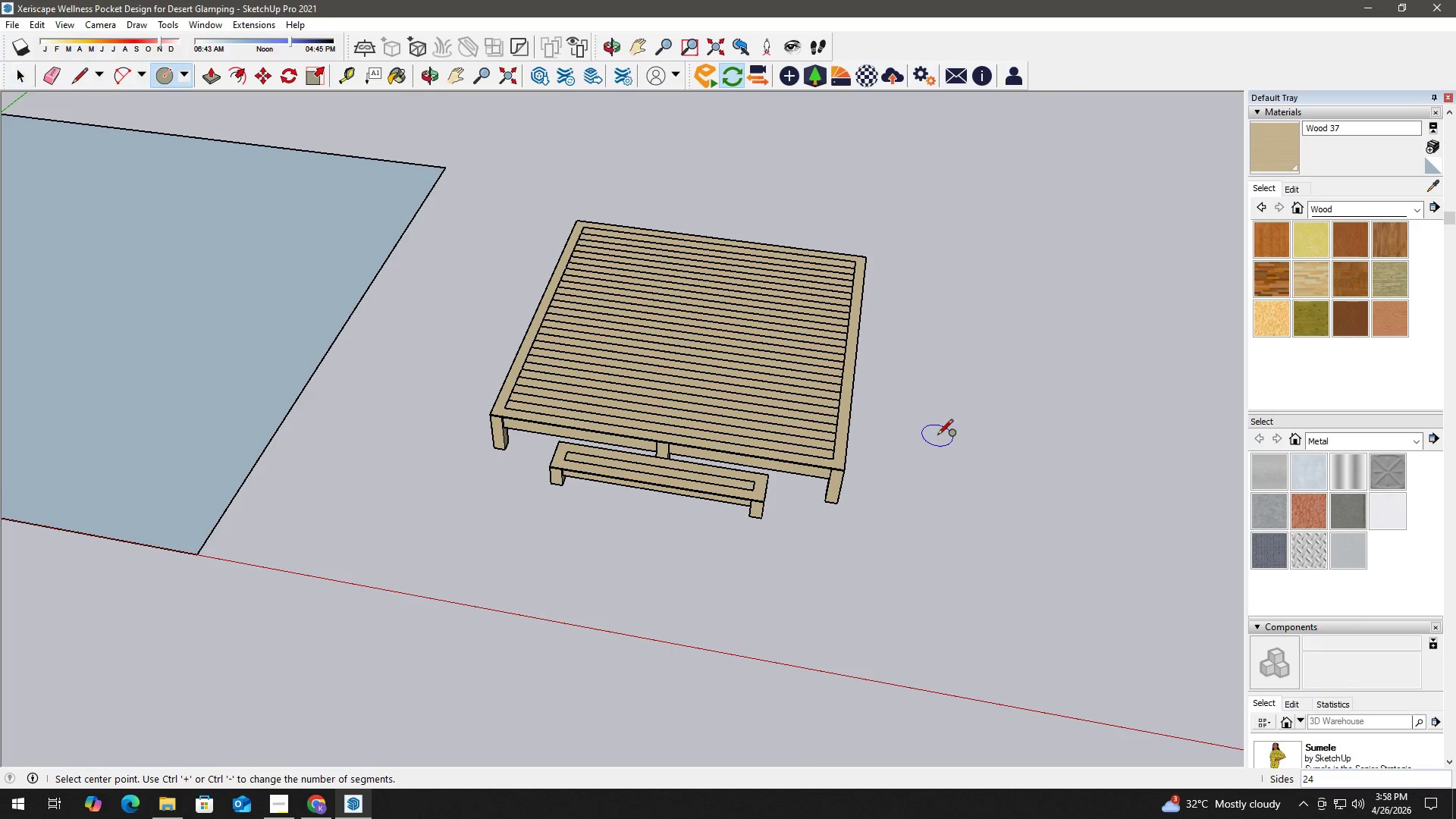 
left_click([937, 436])
 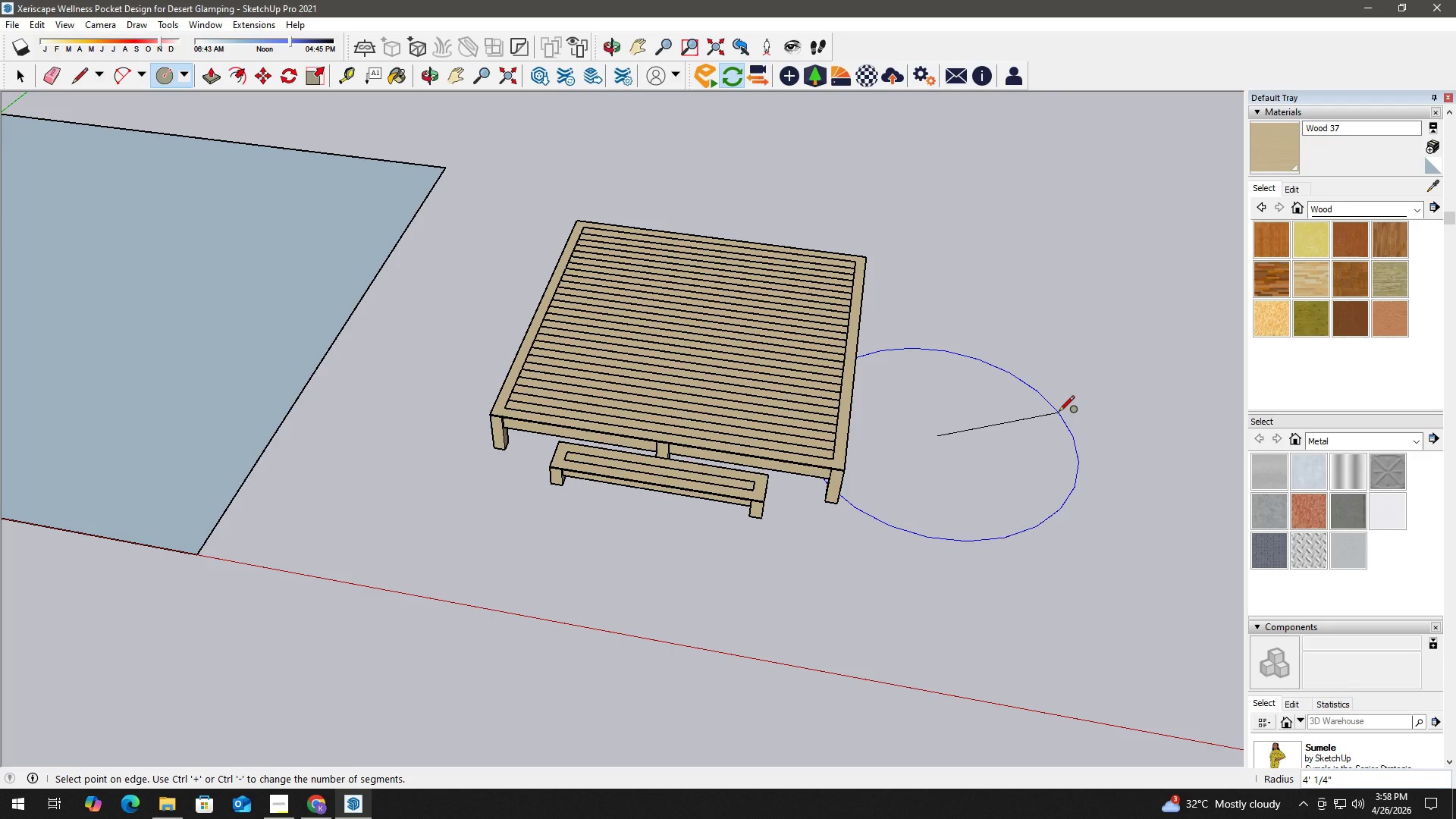 
key(Space)
 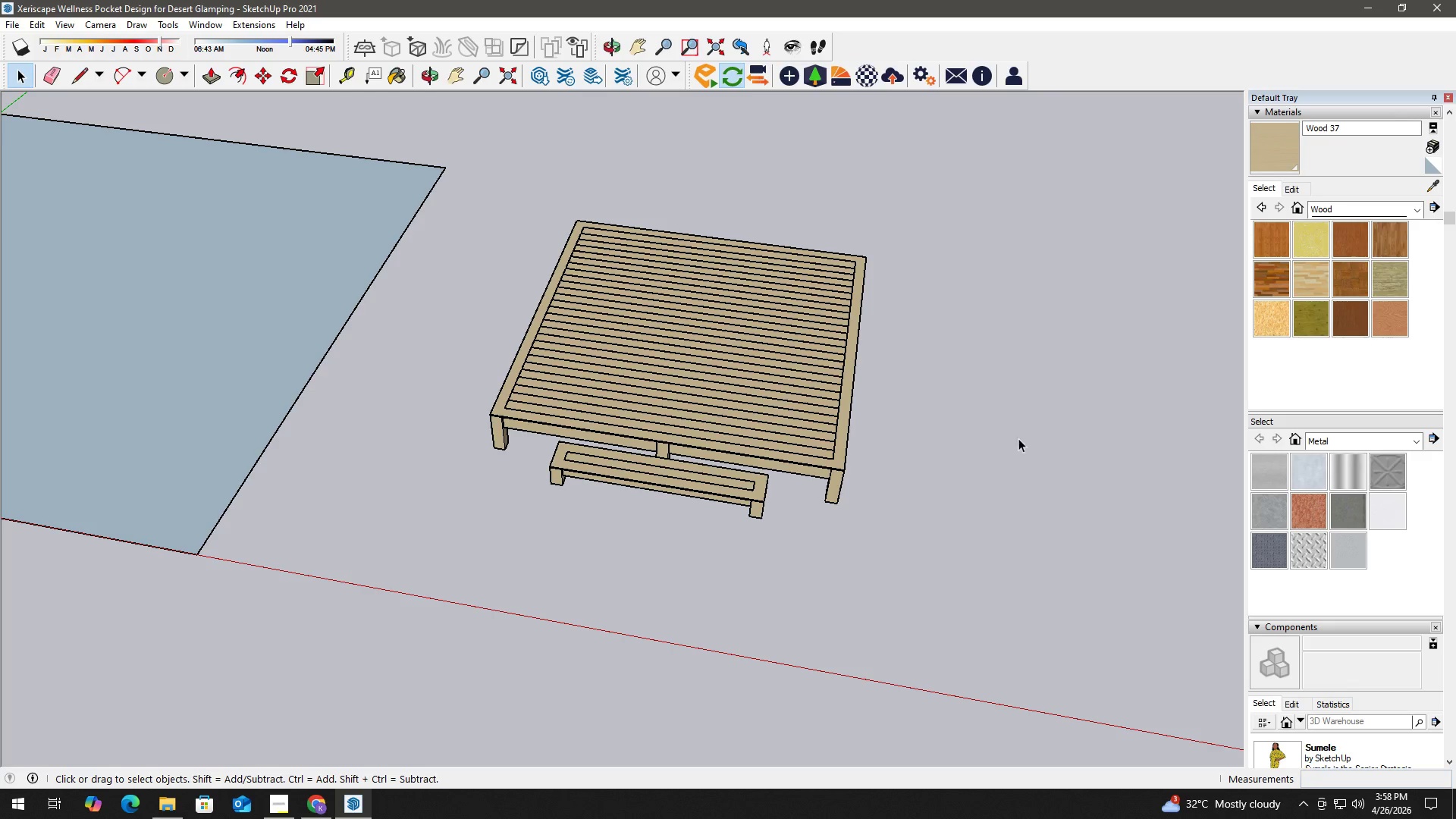 
key(H)
 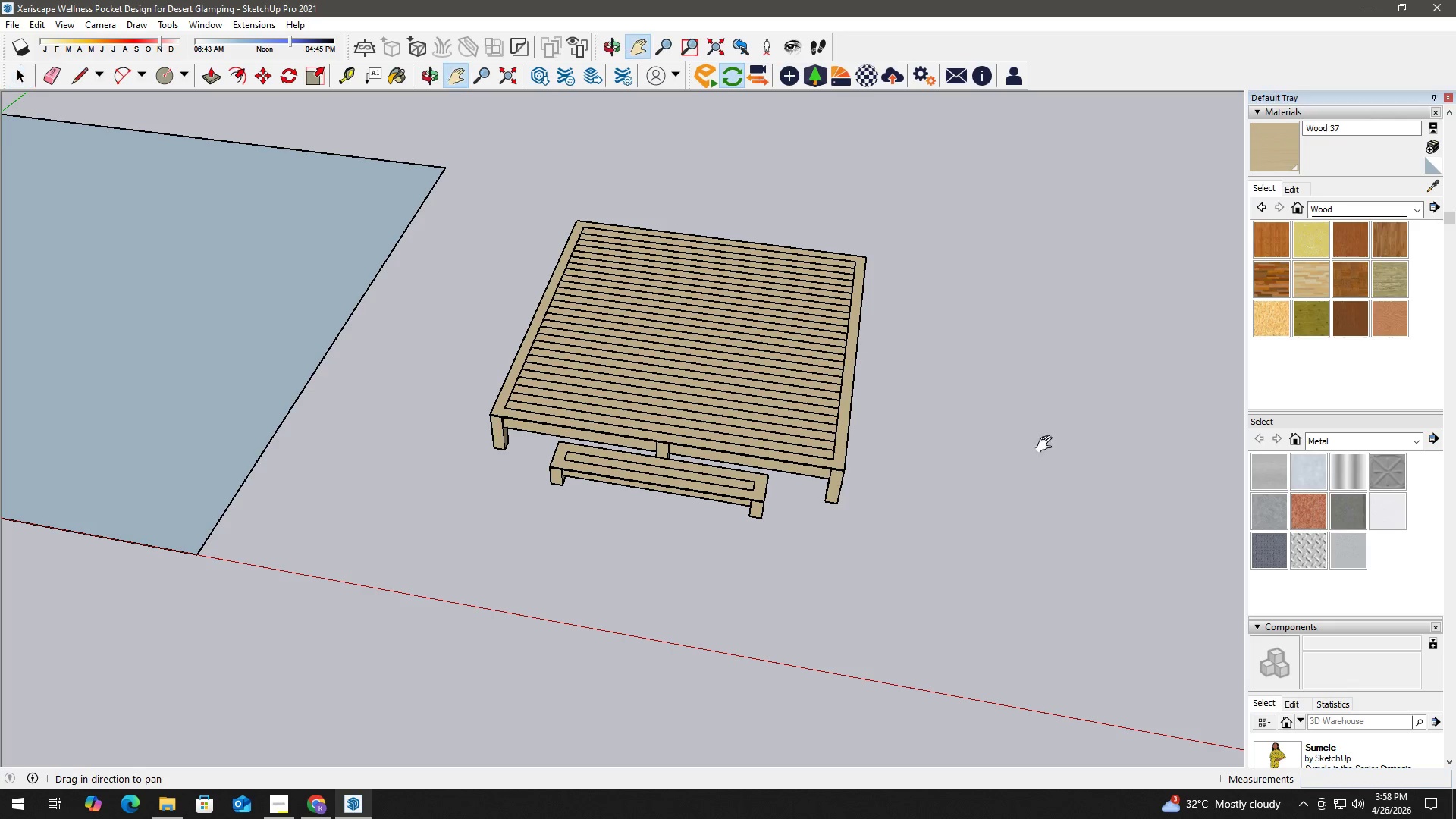 
left_click_drag(start_coordinate=[1041, 444], to_coordinate=[347, 444])
 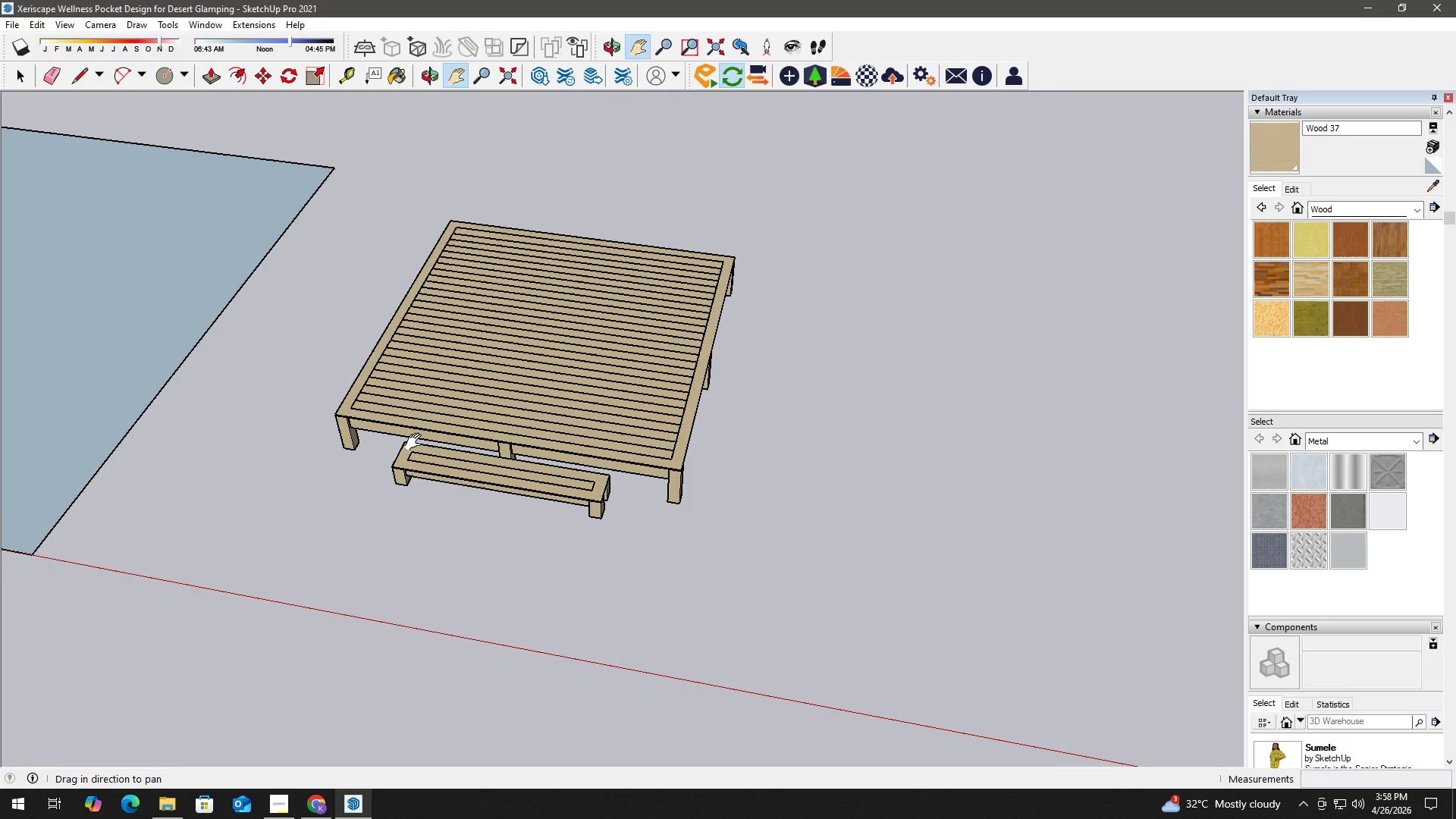 
key(Space)
 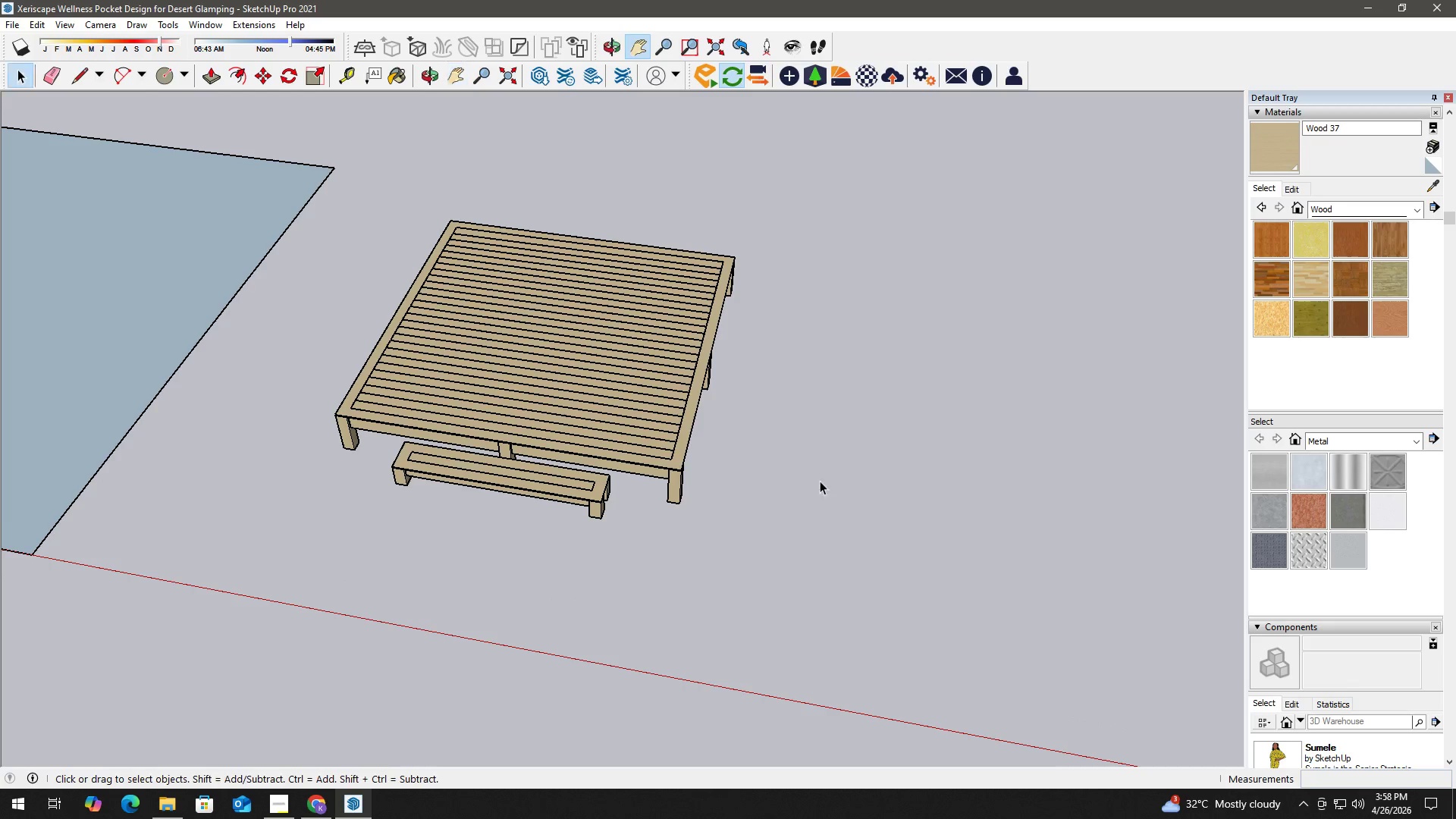 
key(C)
 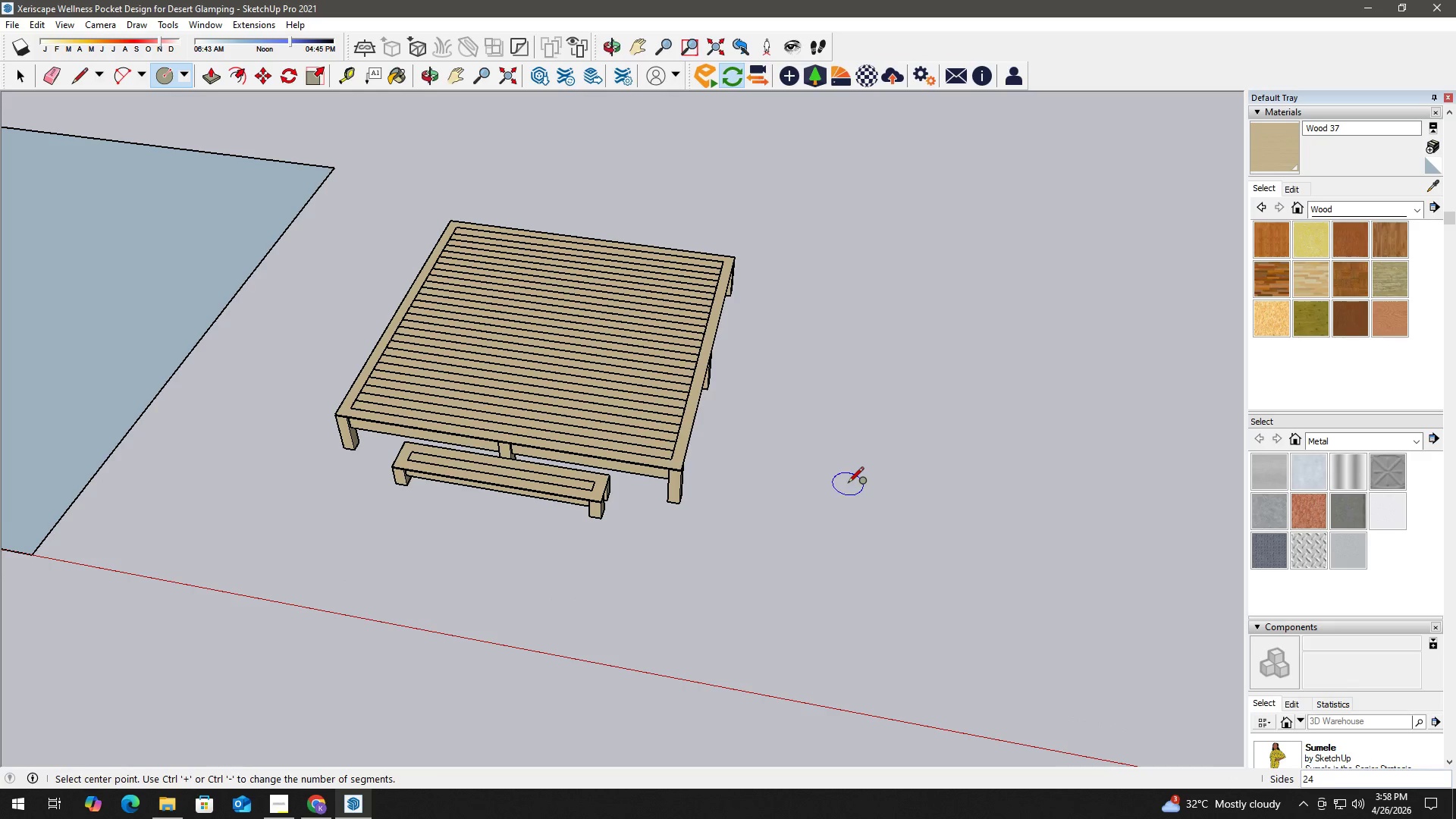 
left_click_drag(start_coordinate=[848, 484], to_coordinate=[860, 482])
 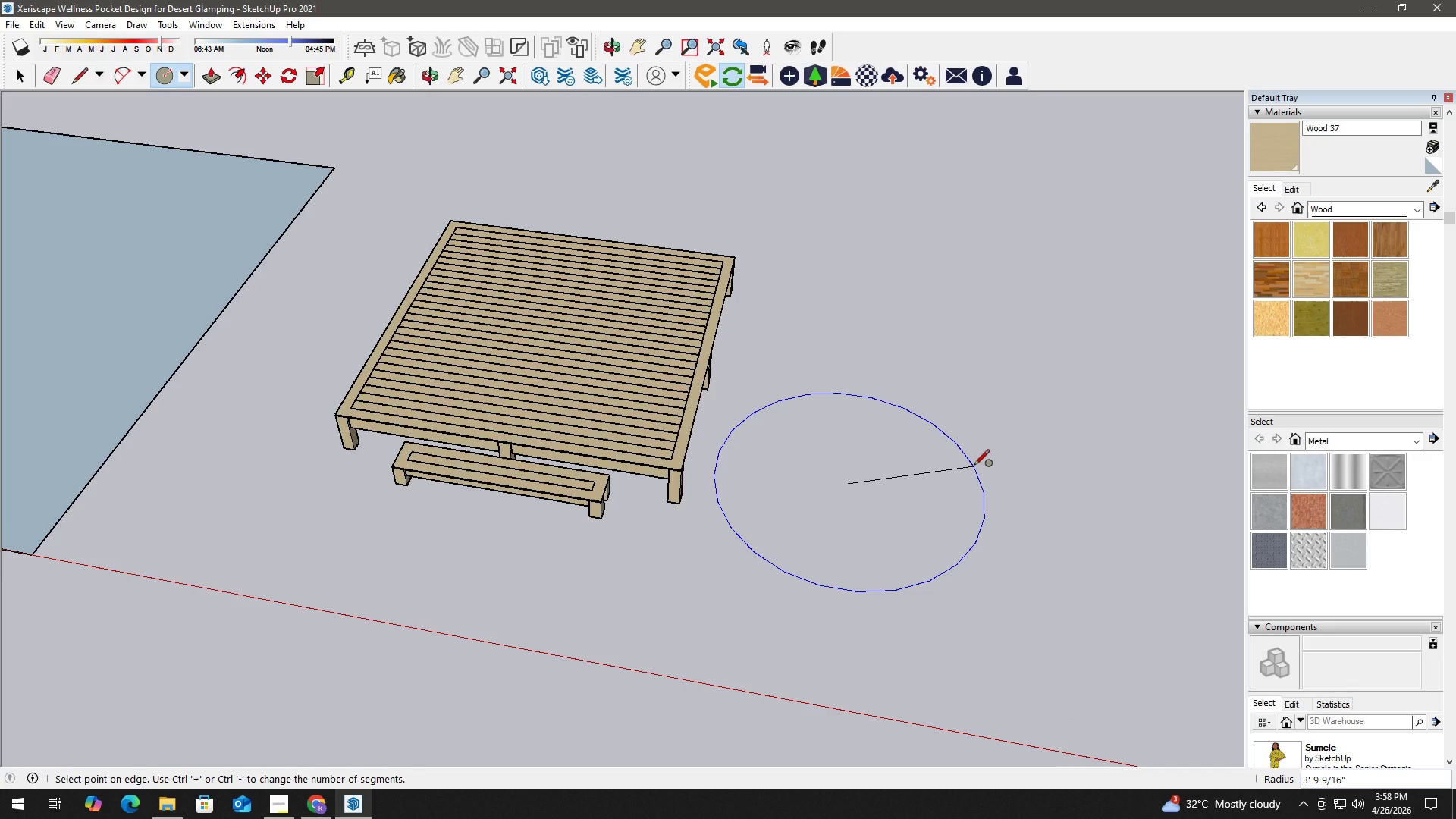 
key(Numpad6)
 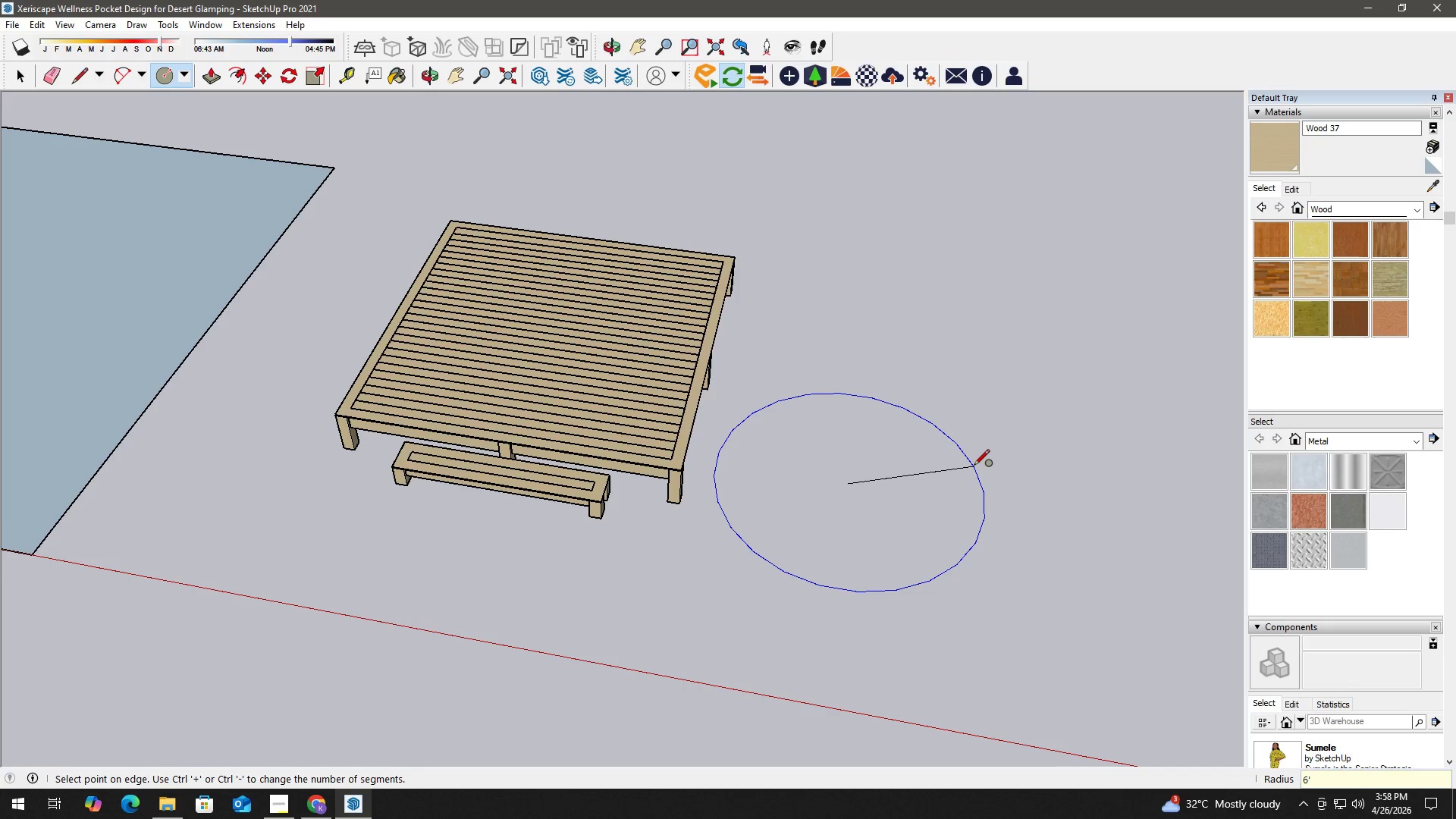 
key(Quote)
 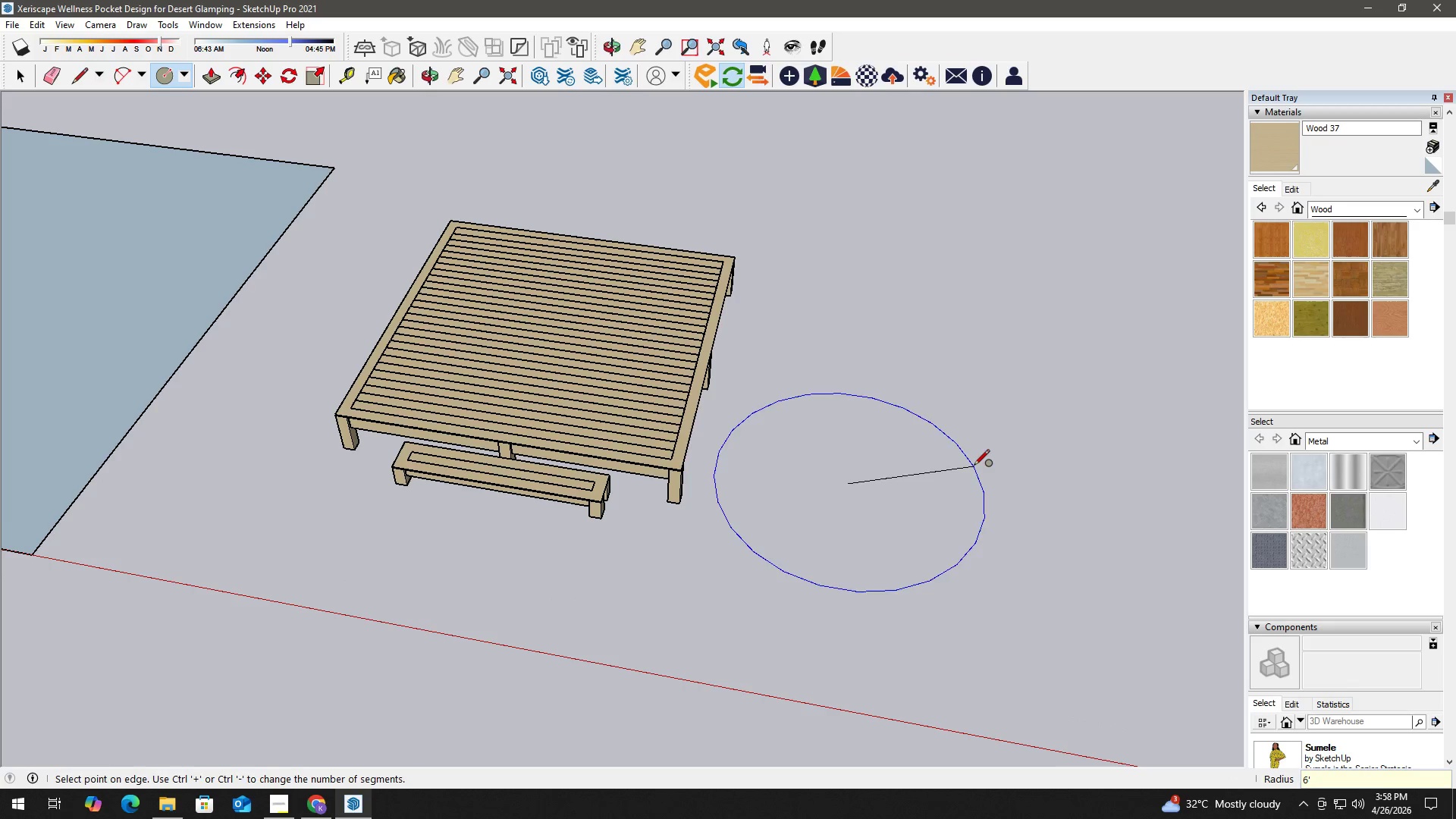 
key(NumpadEnter)
 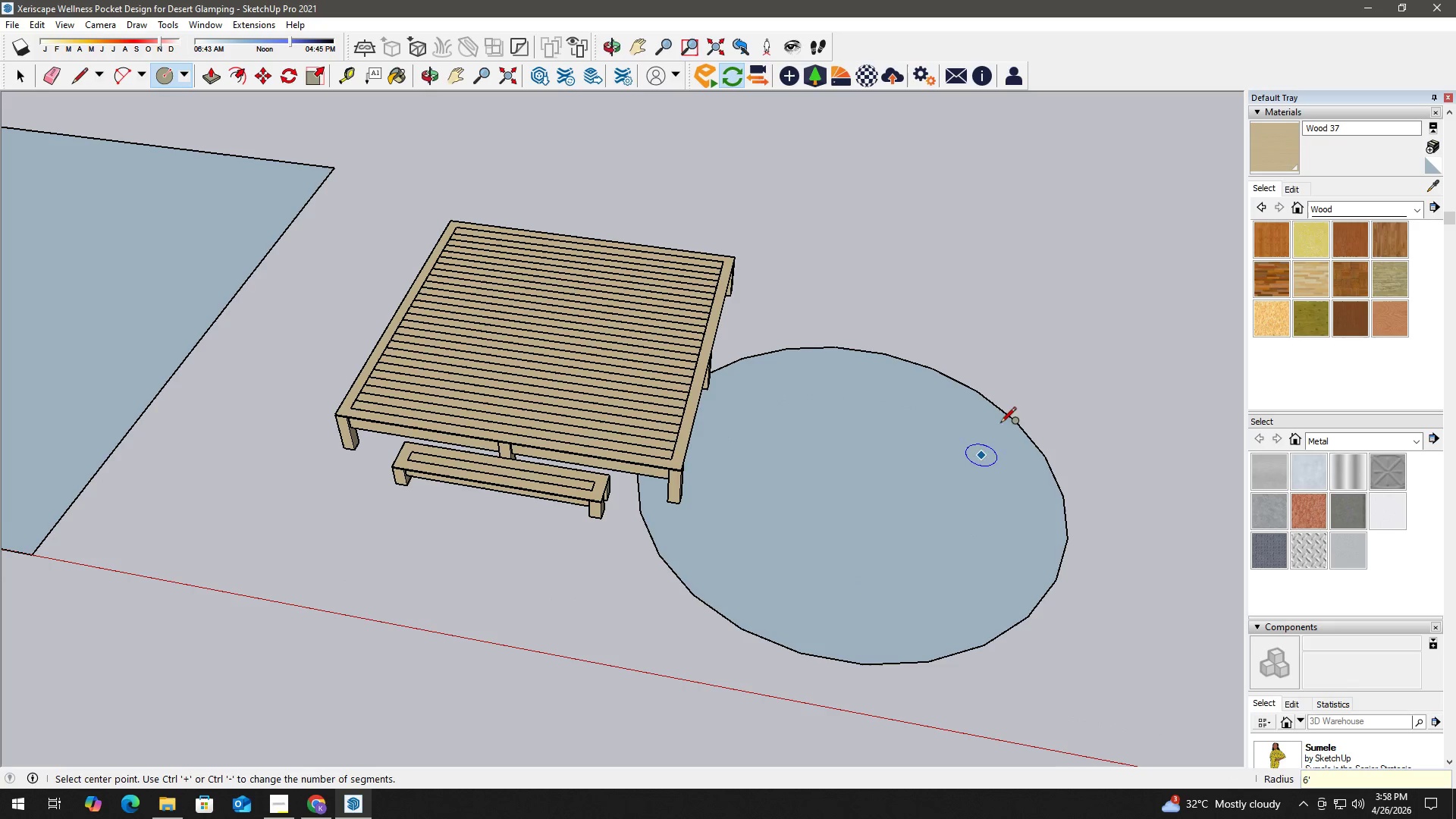 
key(Space)
 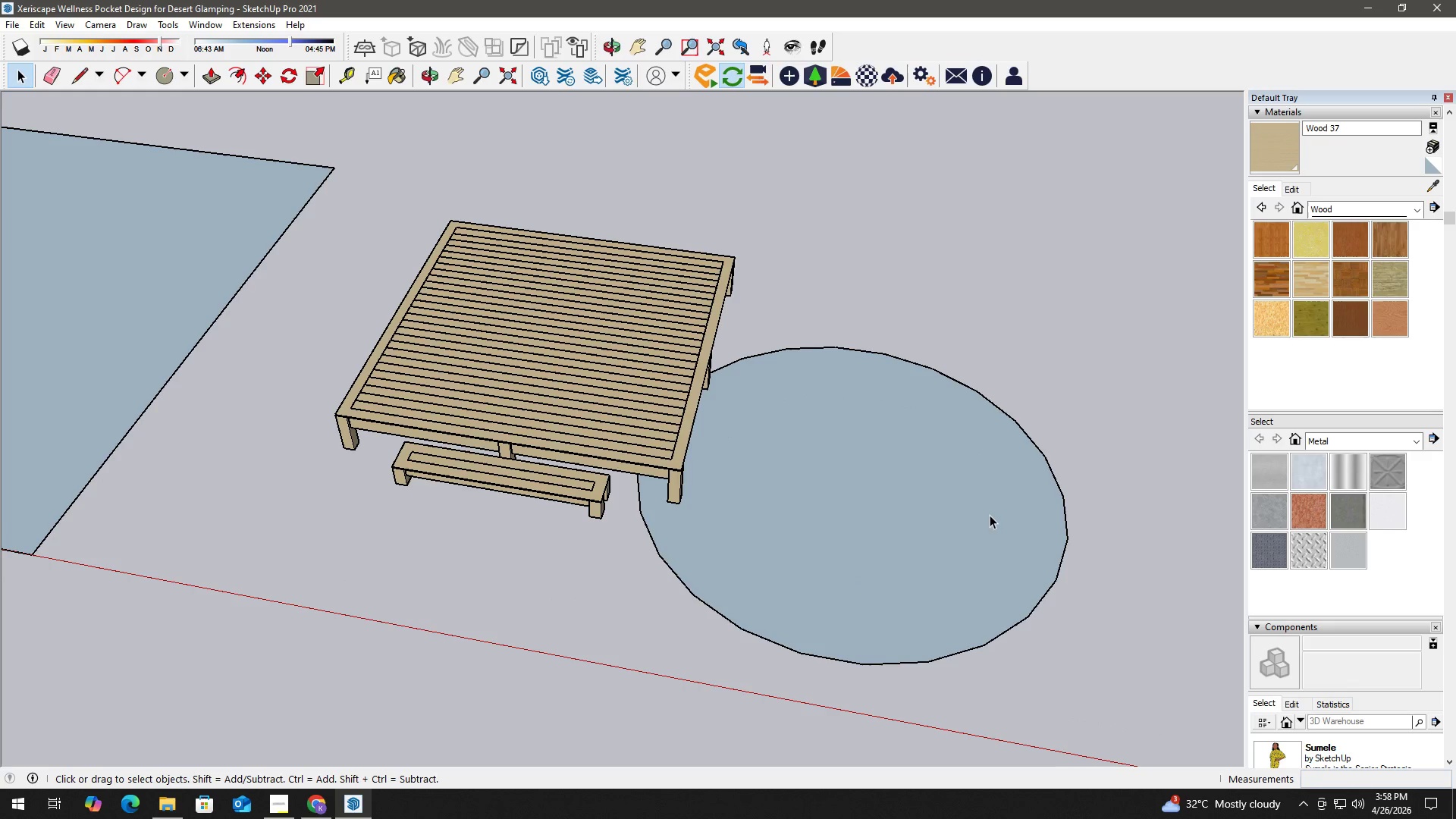 
double_click([983, 512])
 